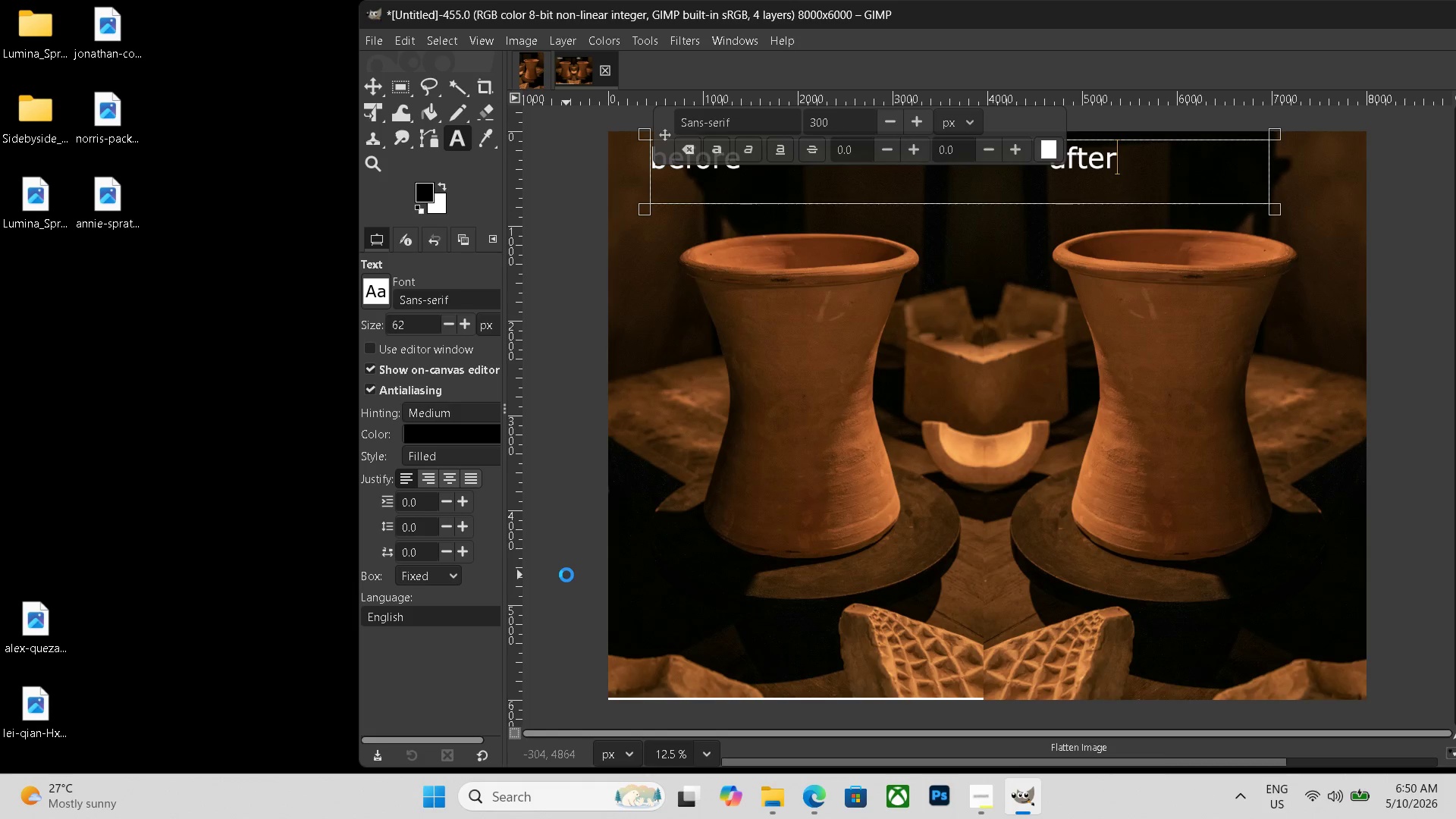 
left_click_drag(start_coordinate=[23, 194], to_coordinate=[15, 24])
 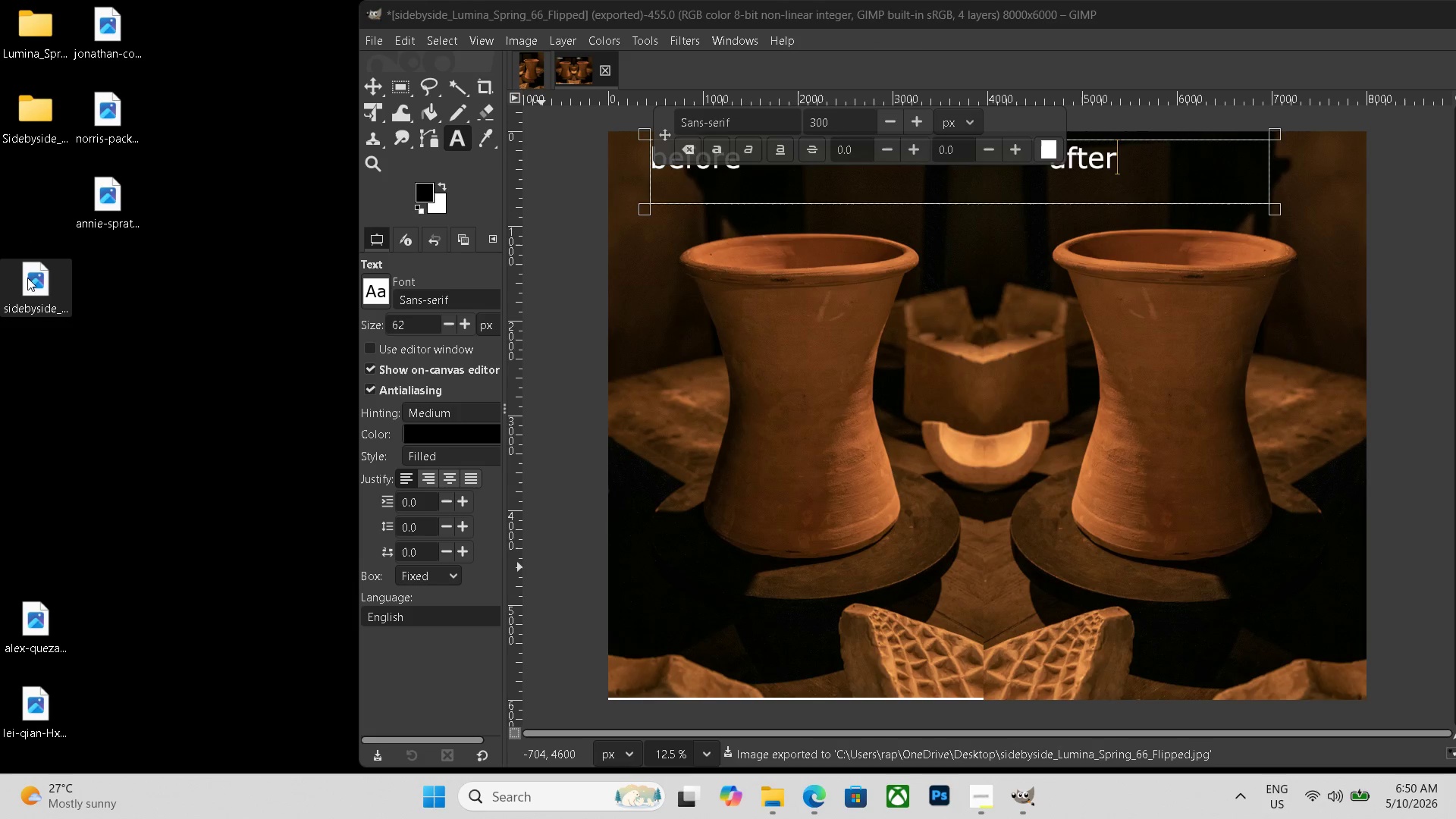 
left_click_drag(start_coordinate=[28, 290], to_coordinate=[41, 136])
 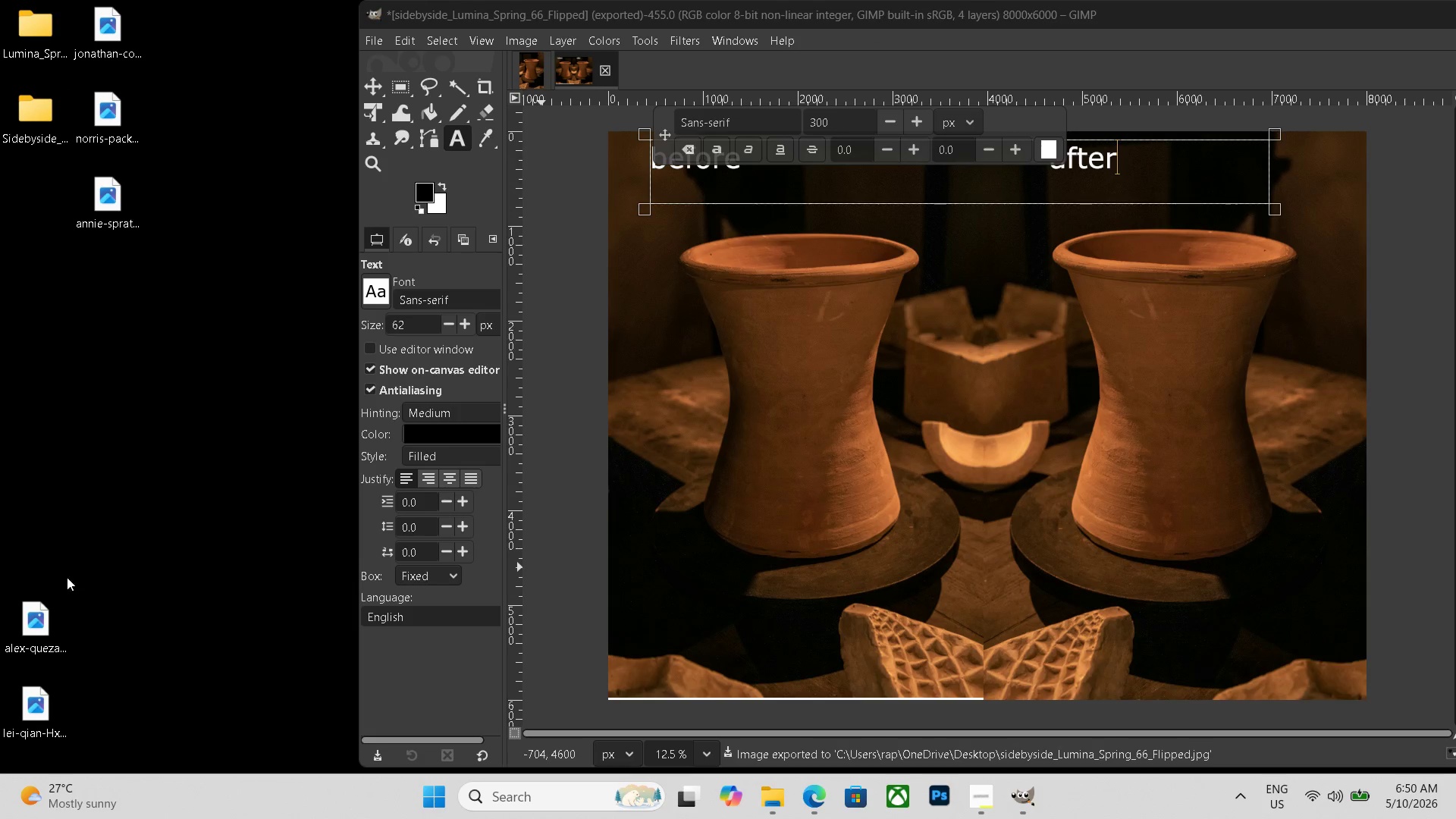 
left_click([51, 607])
 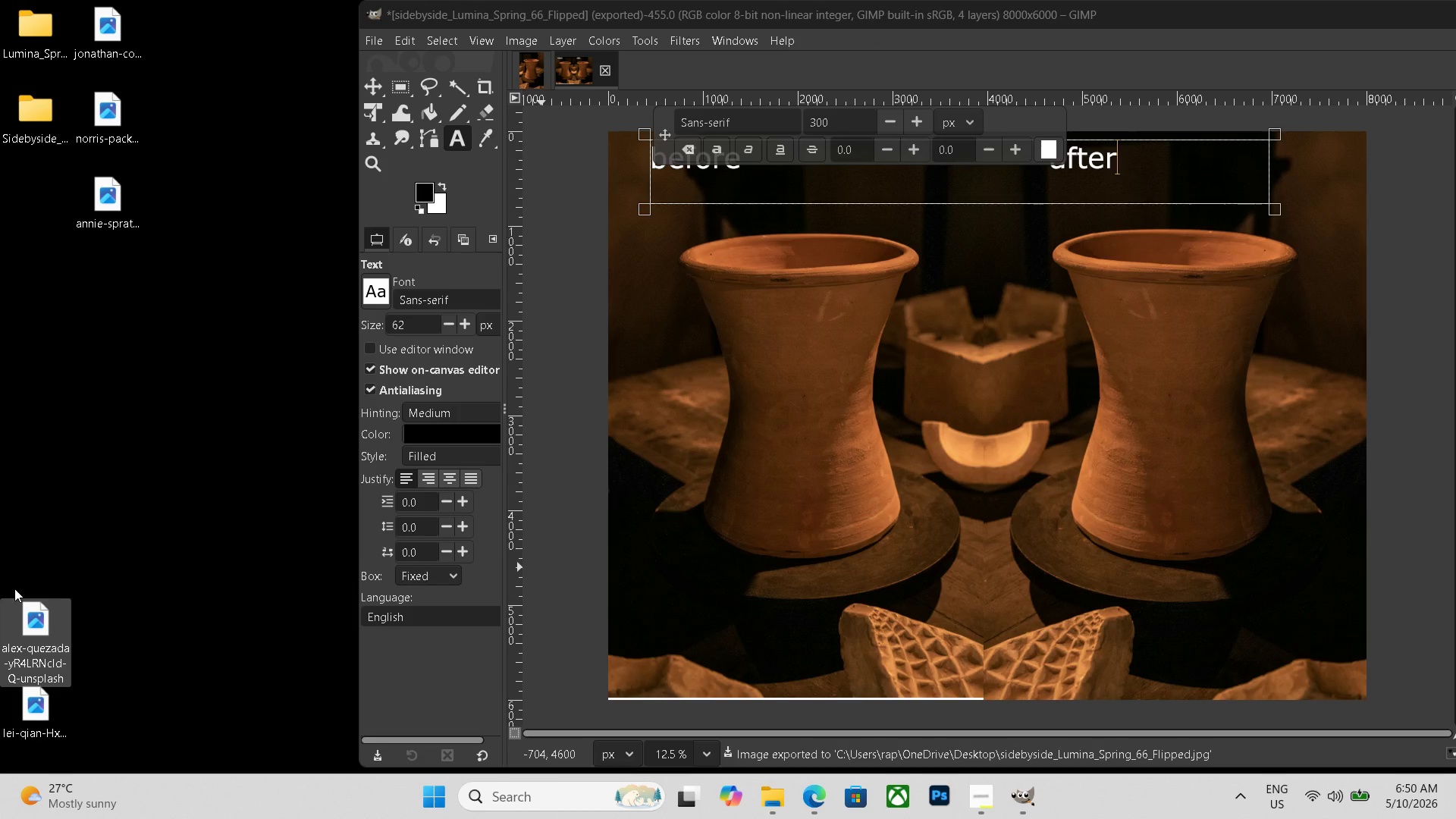 
key(Delete)
 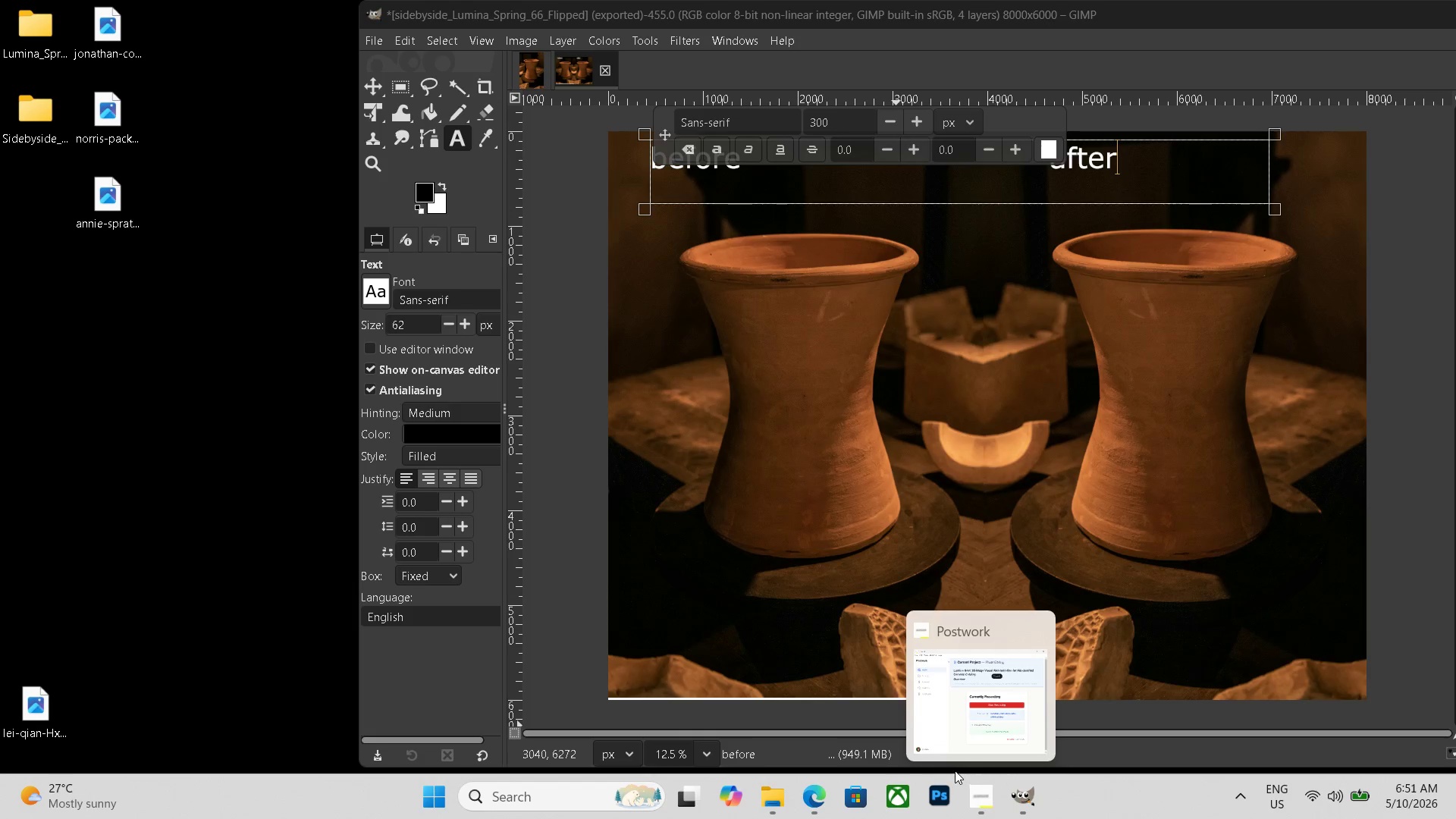 
wait(41.23)
 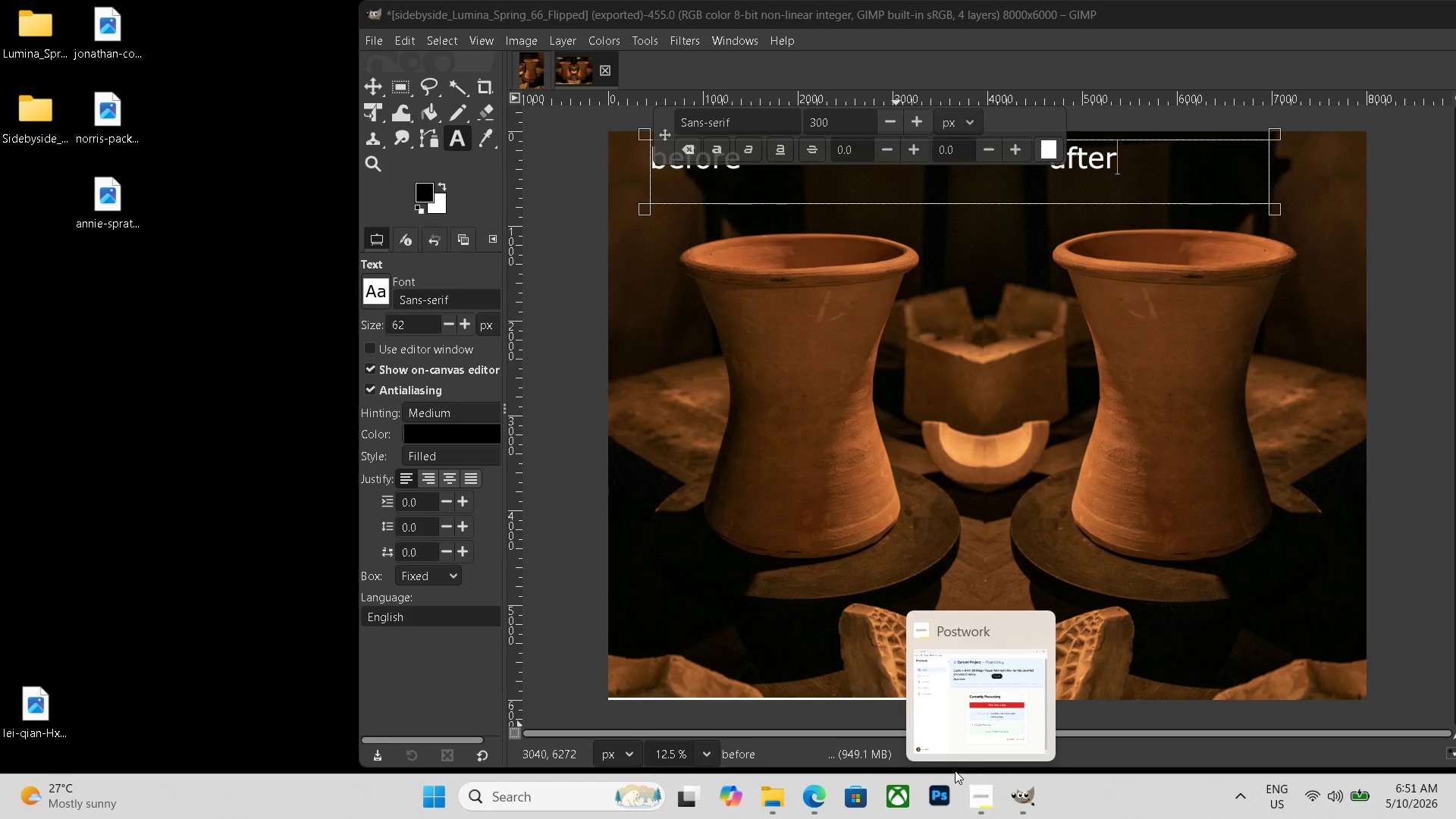 
left_click([198, 330])
 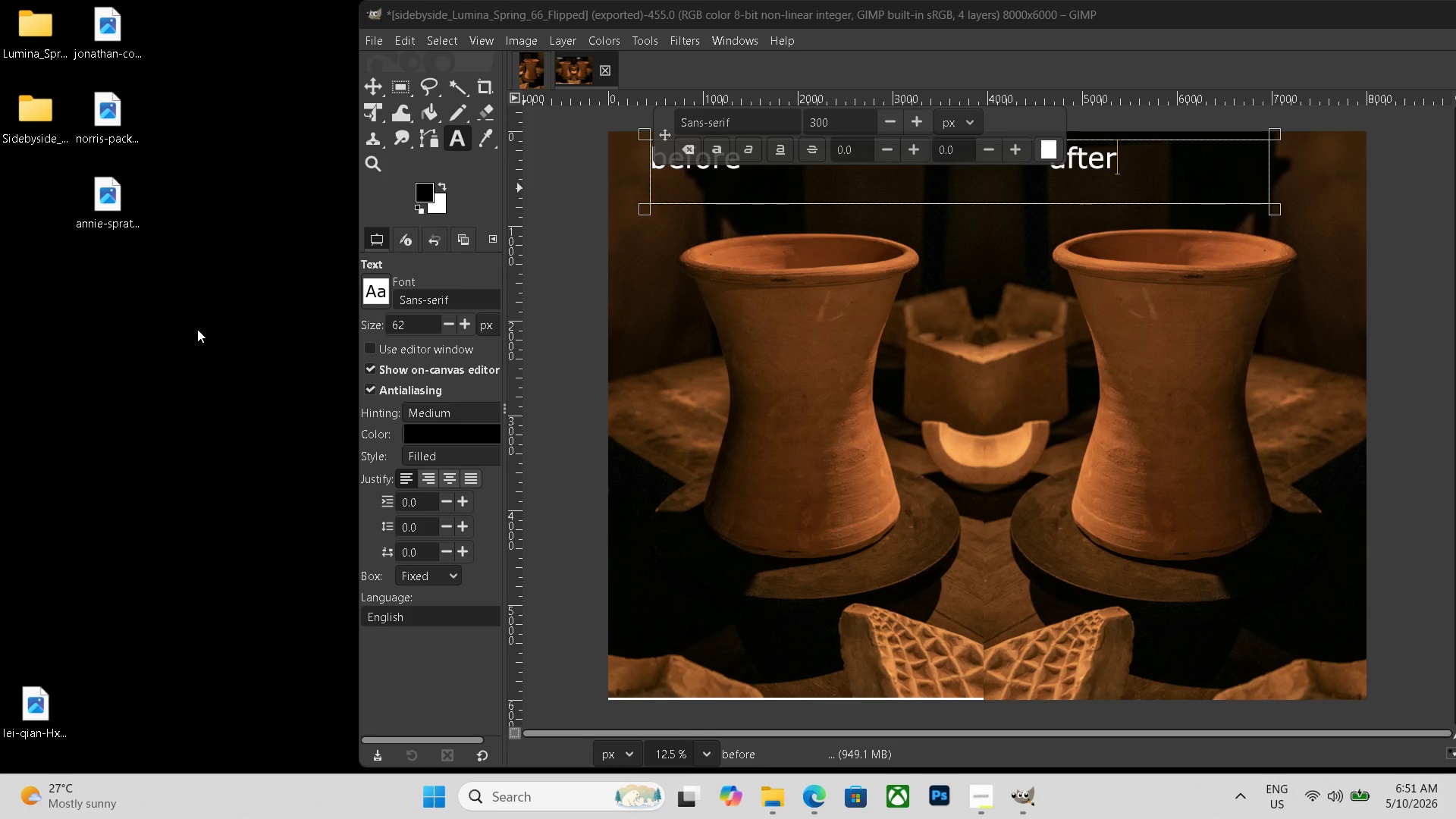 
key(F5)
 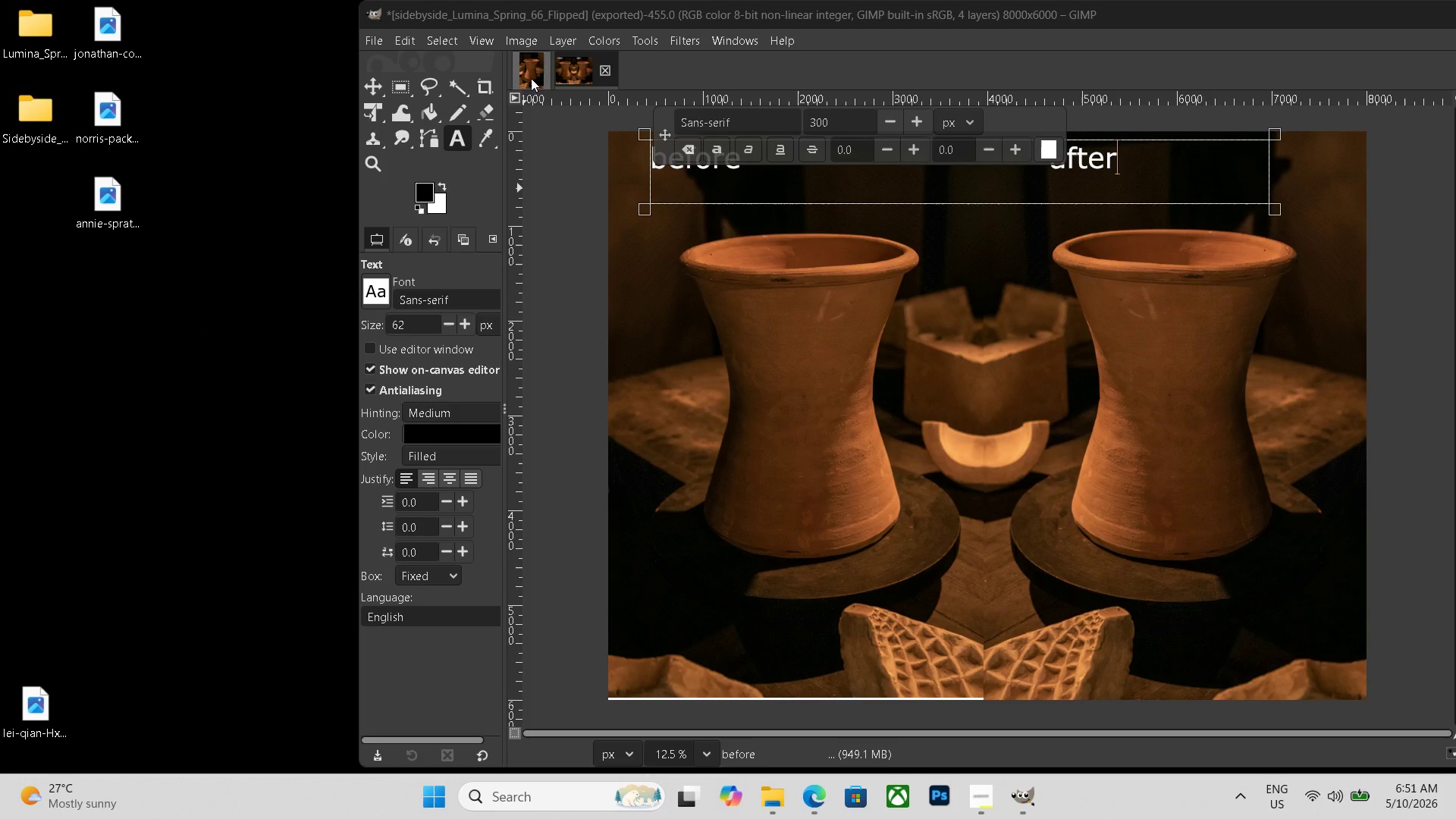 
left_click([531, 78])
 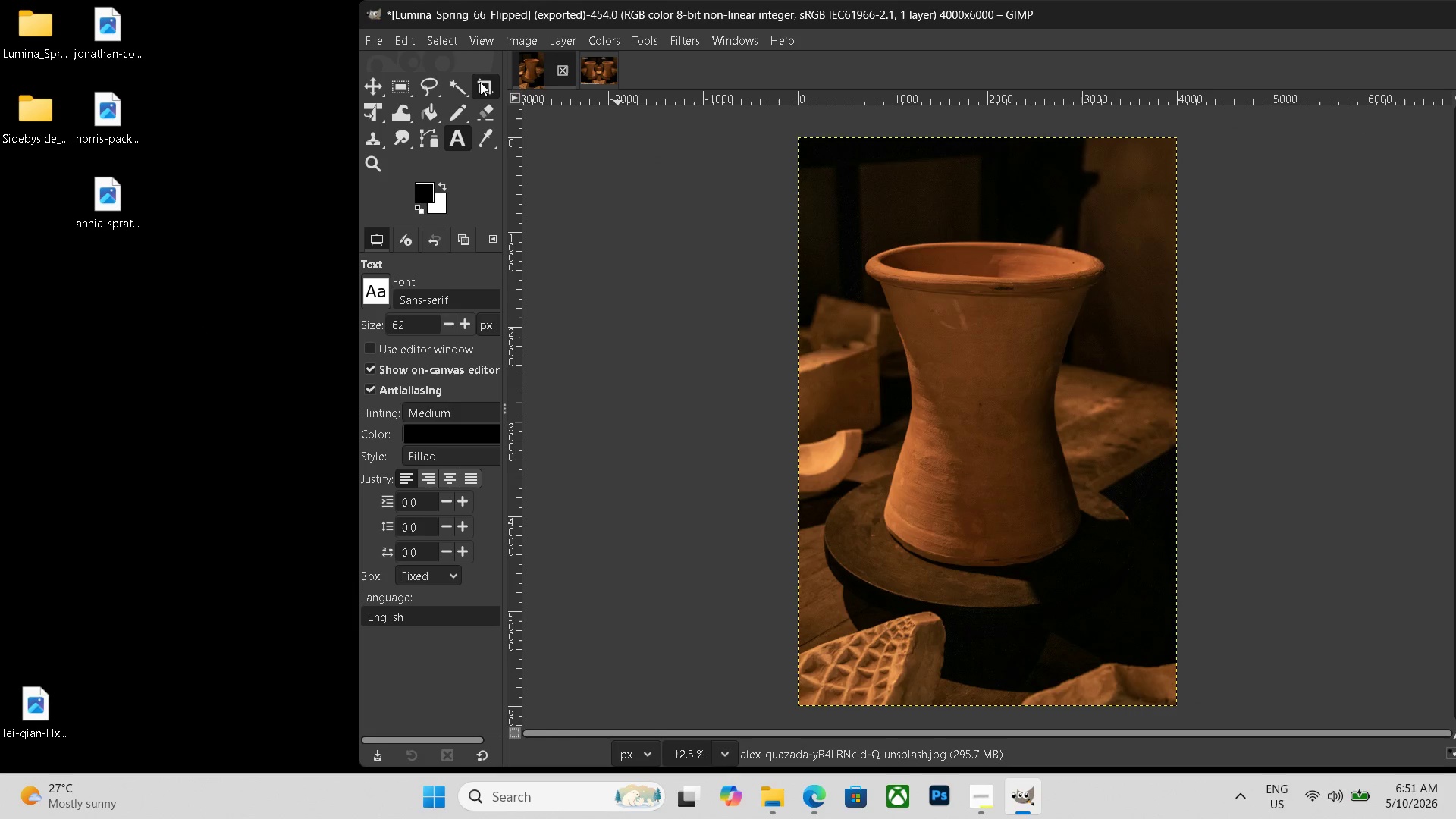 
double_click([34, 39])
 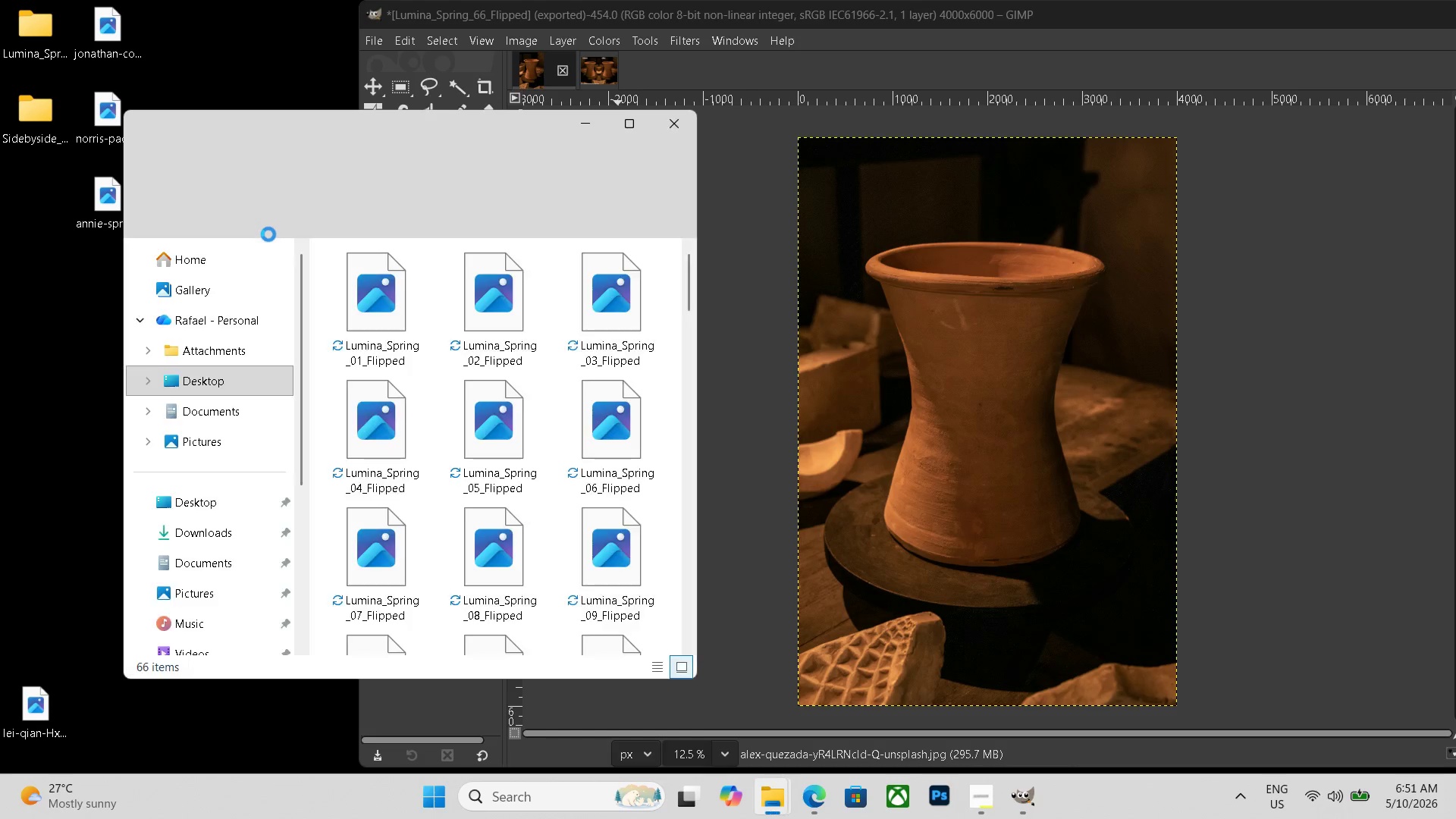 
scroll: coordinate [532, 501], scroll_direction: down, amount: 27.0
 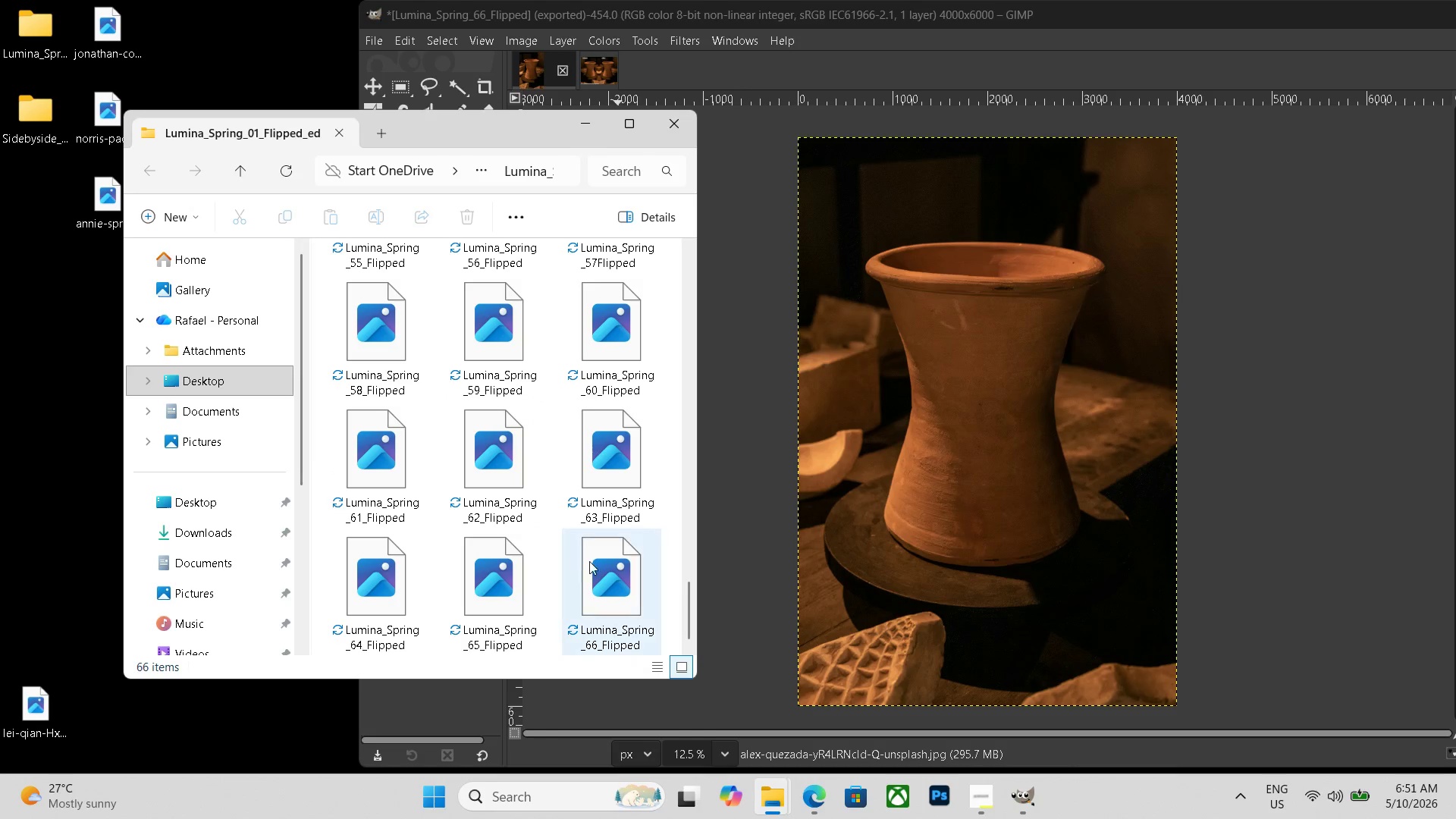 
left_click([594, 563])
 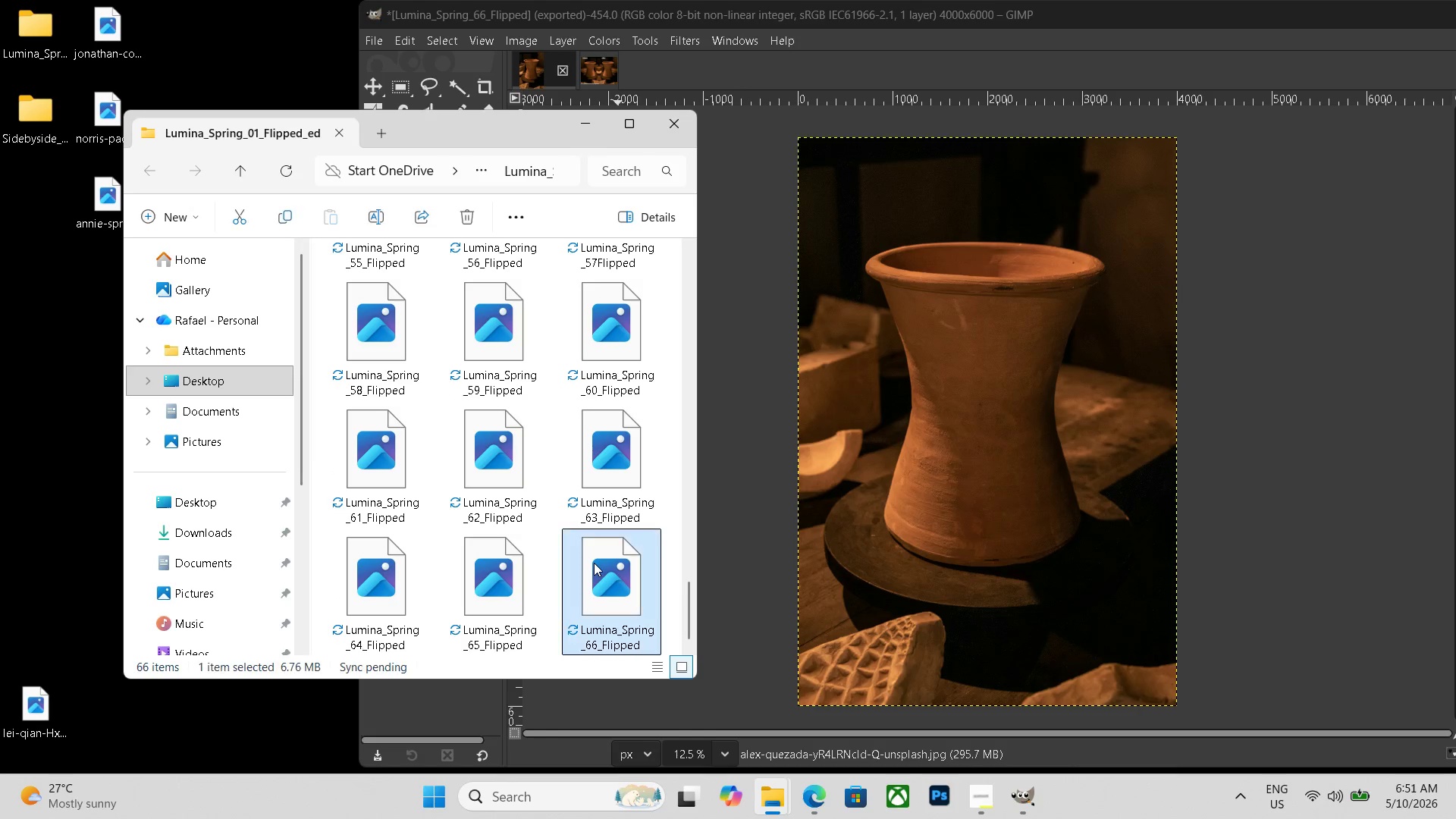 
double_click([594, 563])
 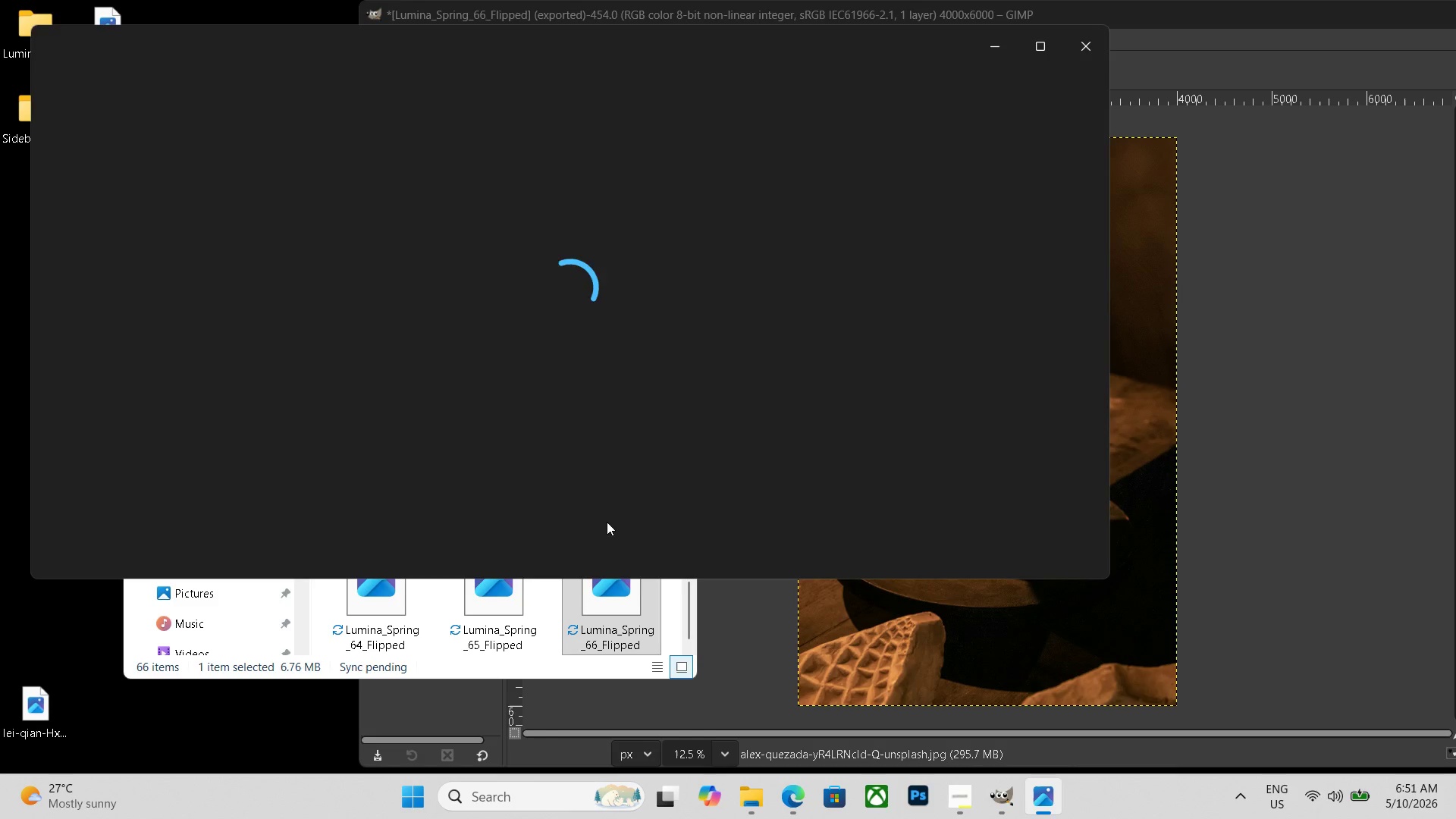 
key(Escape)
 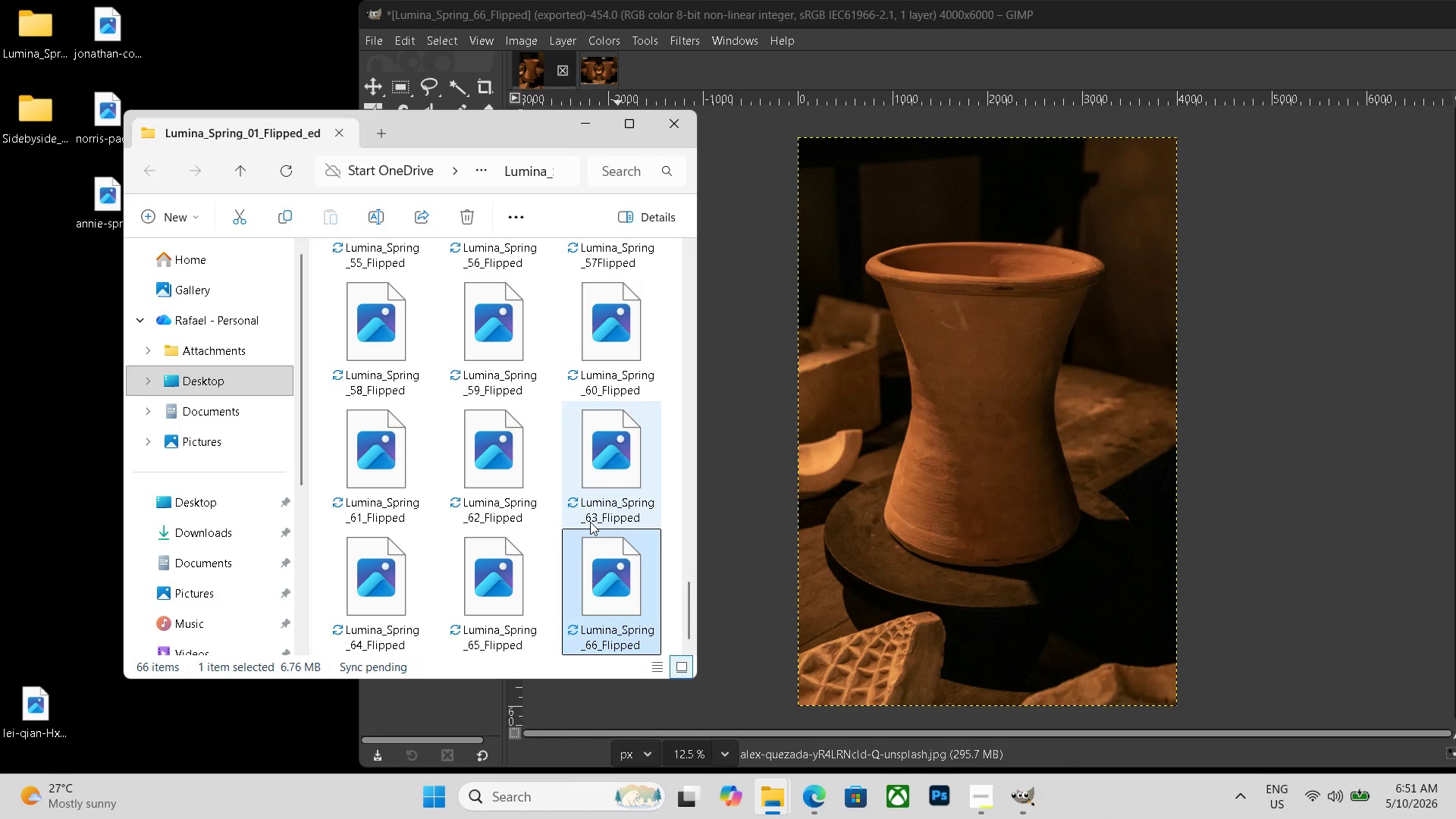 
key(Escape)
 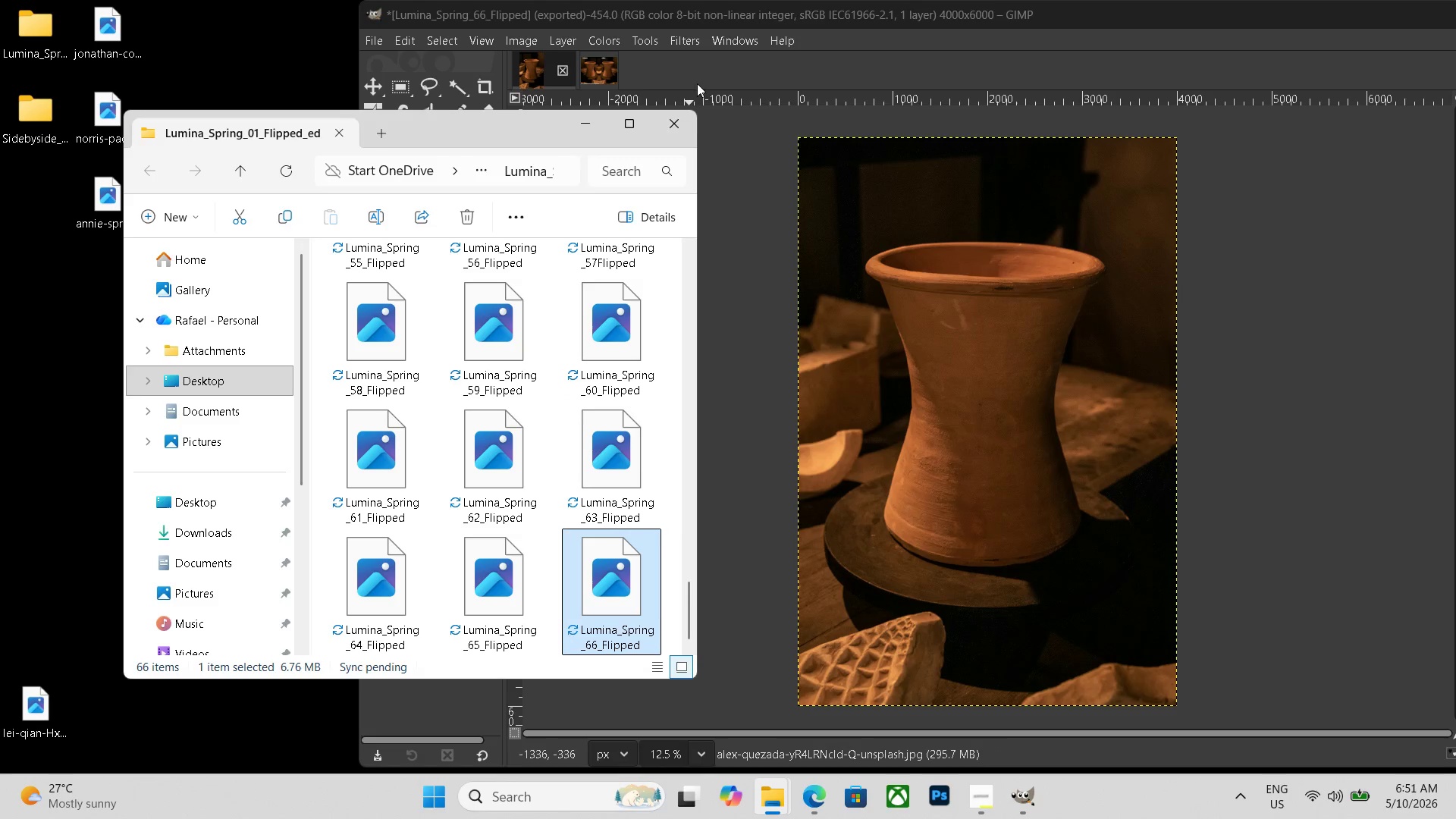 
left_click([681, 122])
 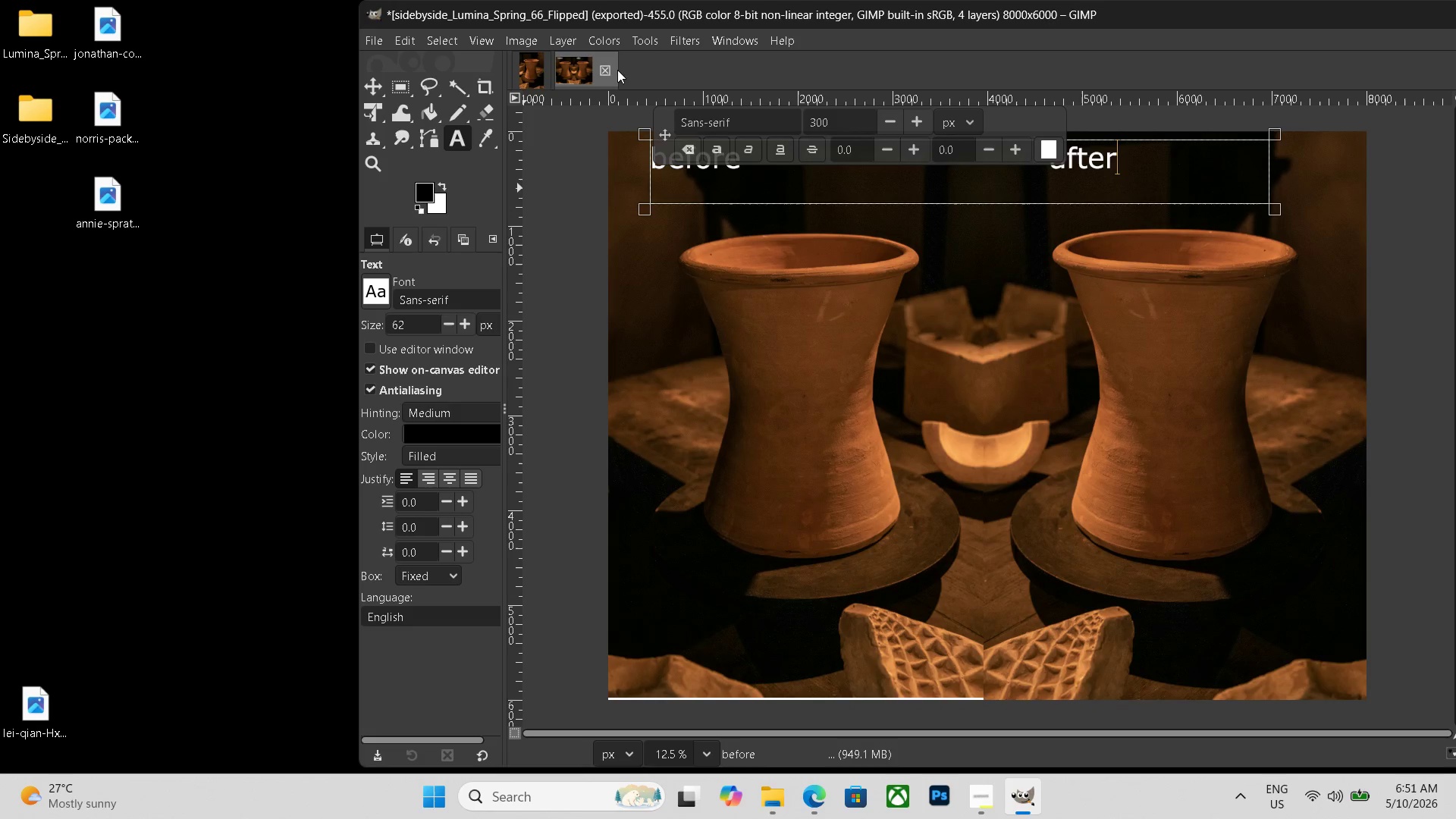 
left_click([607, 71])
 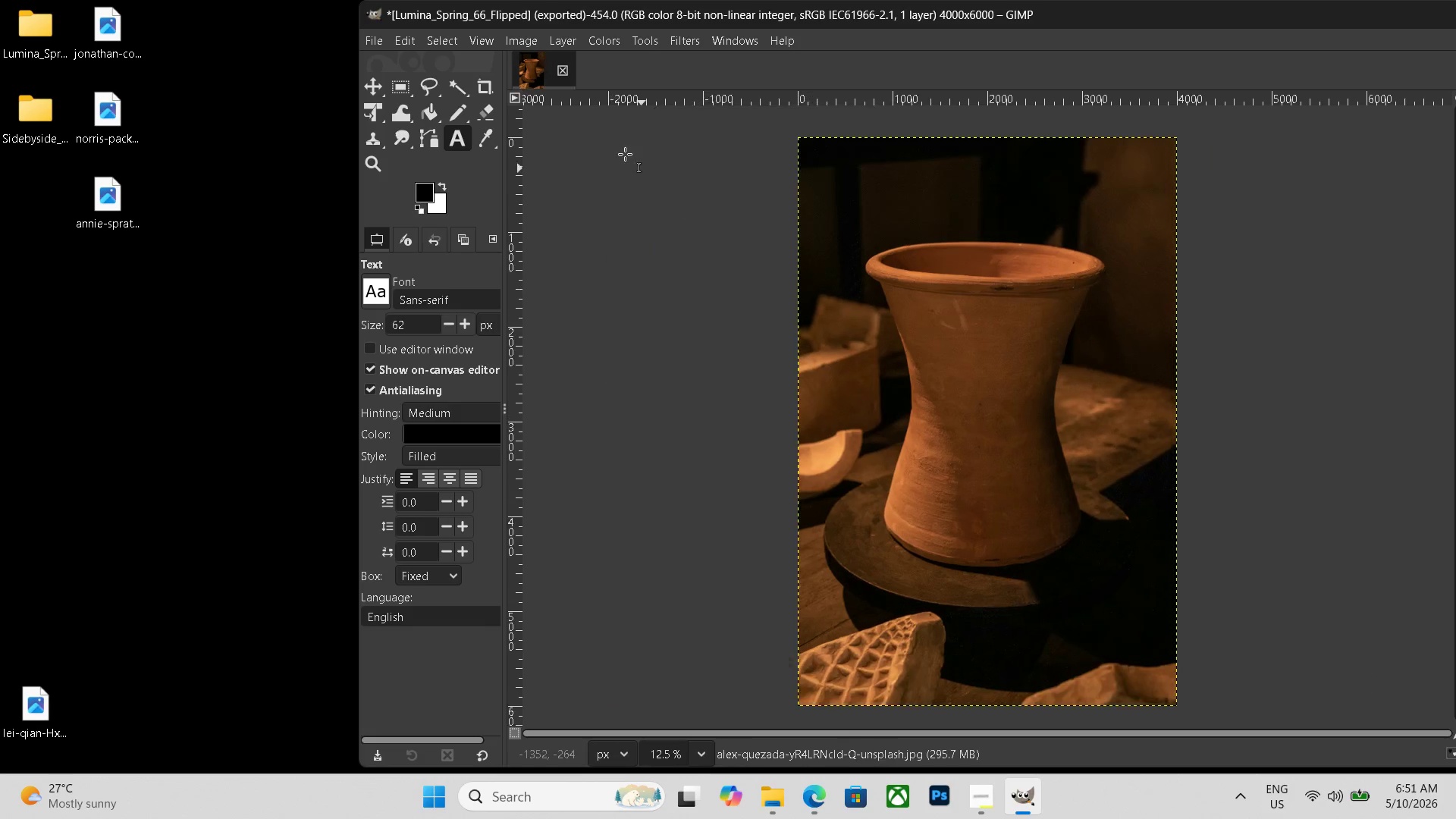 
left_click([560, 70])
 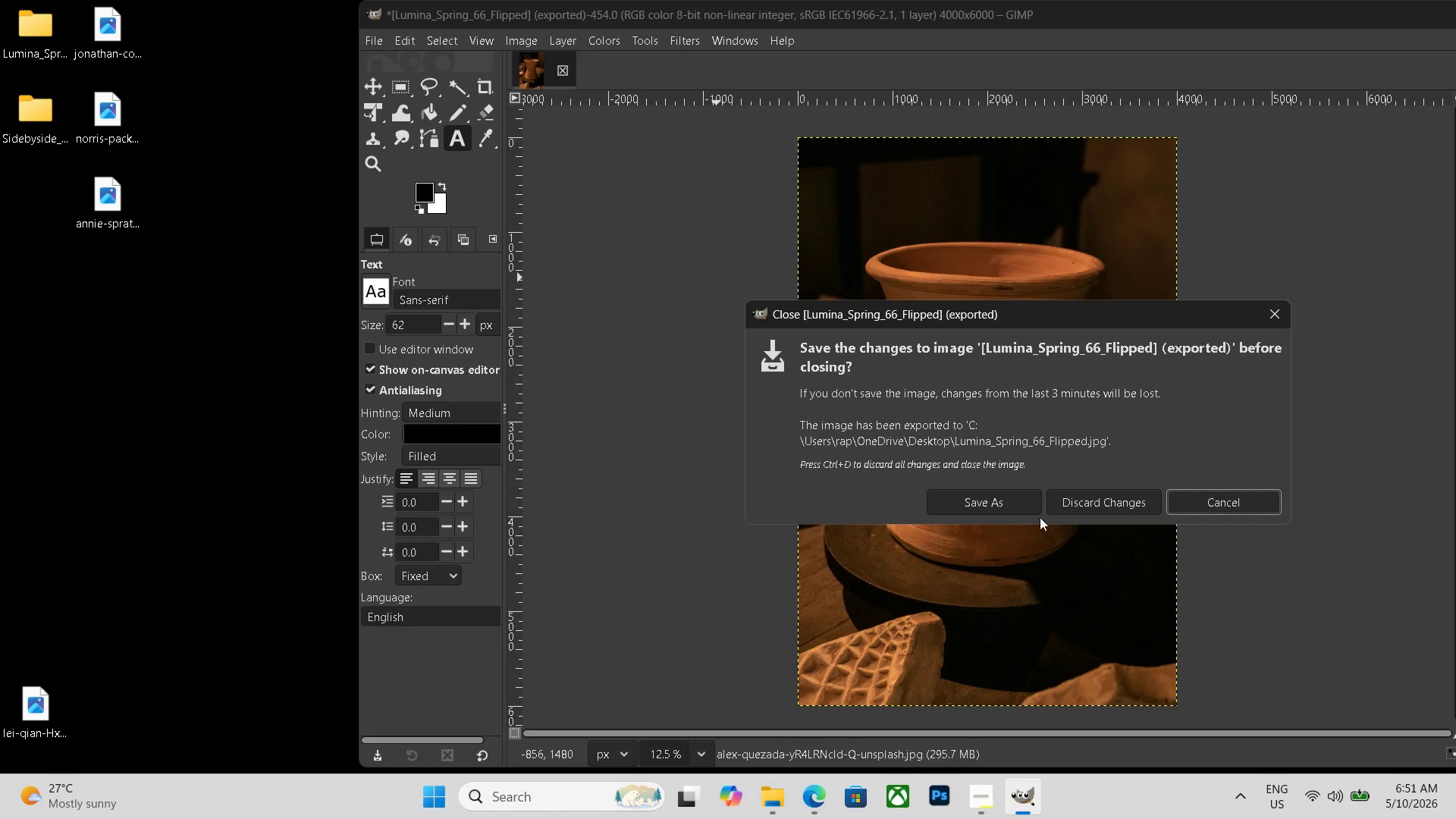 
left_click([1074, 510])
 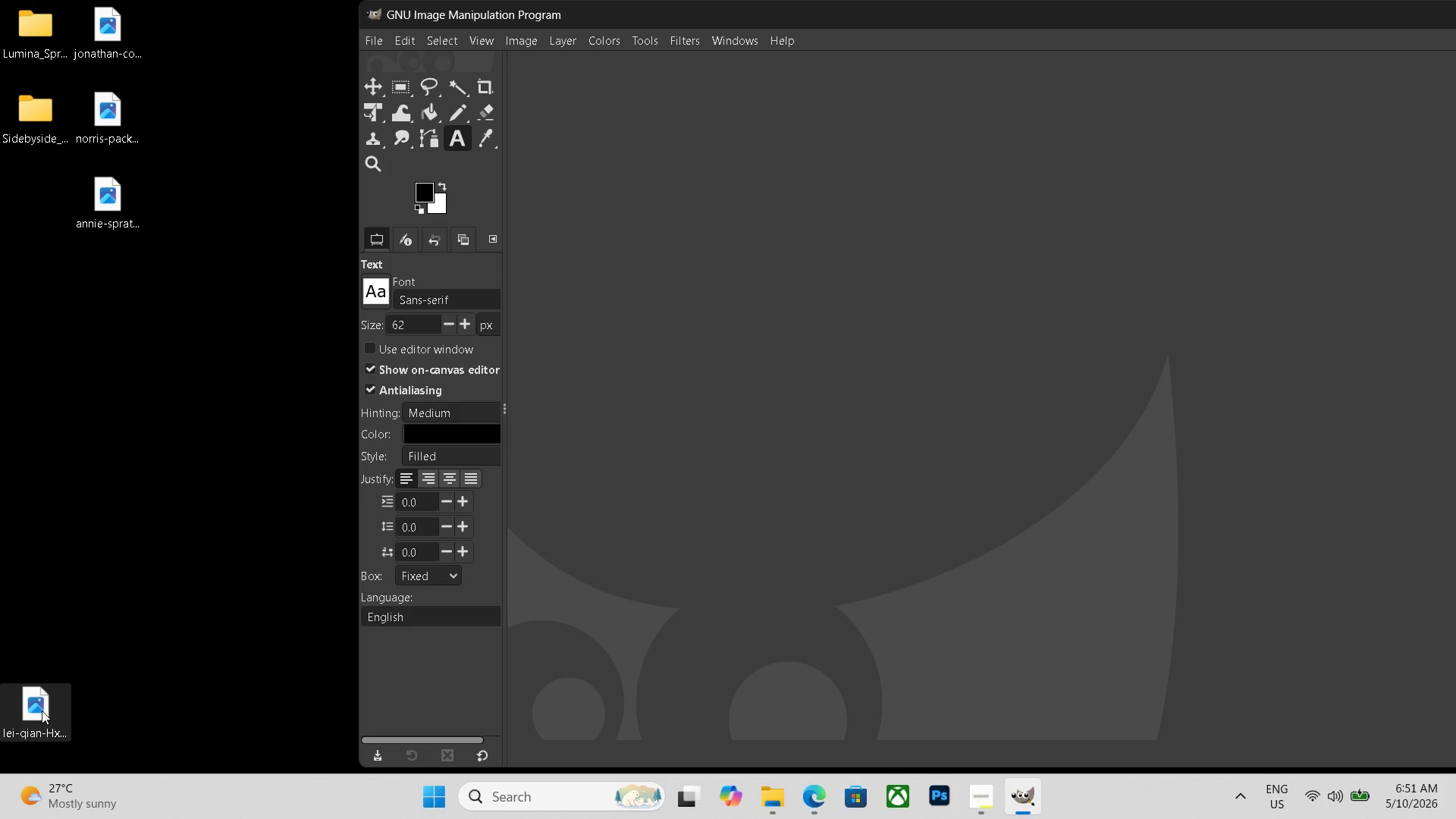 
left_click_drag(start_coordinate=[37, 720], to_coordinate=[857, 490])
 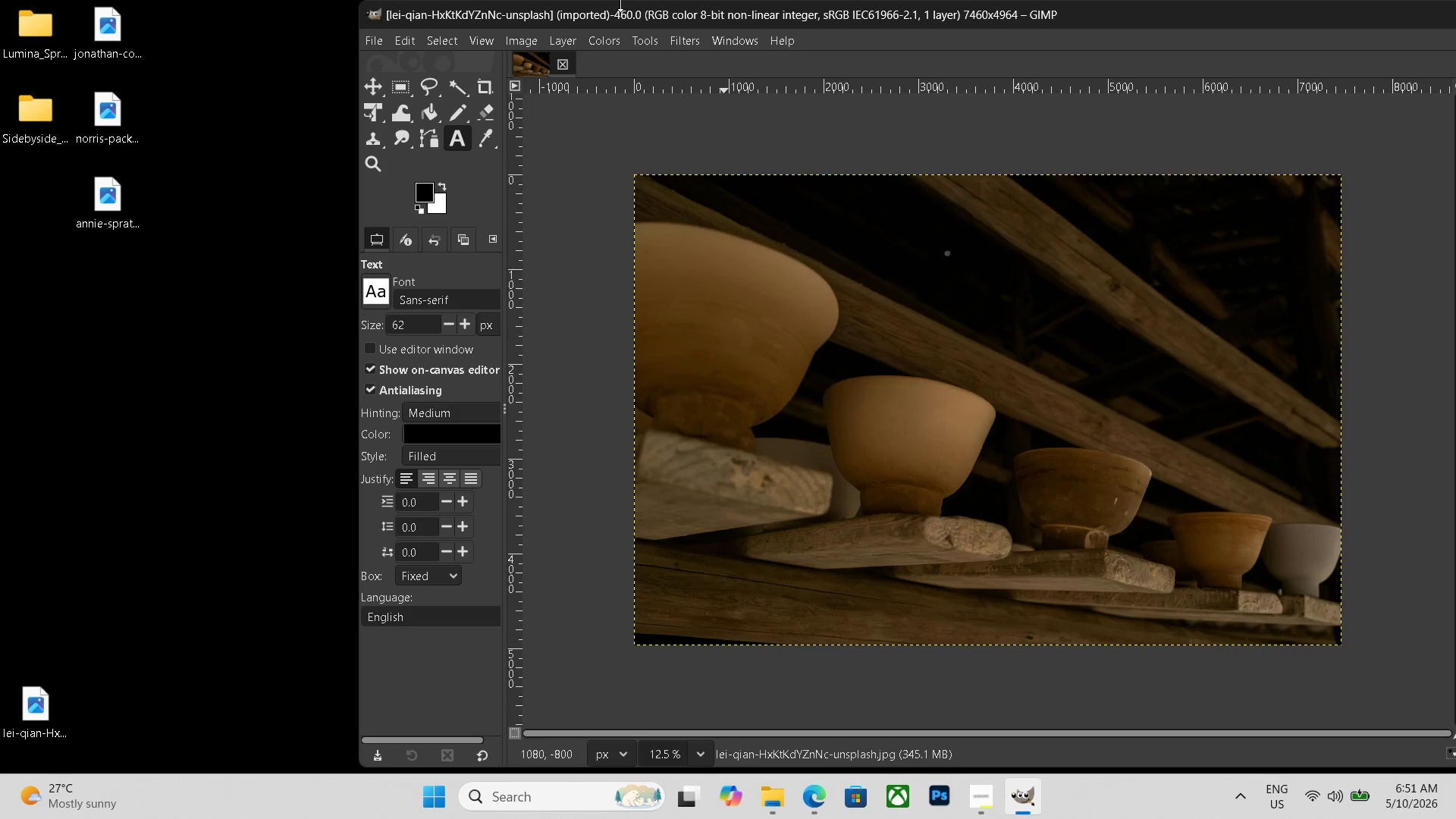 
left_click([572, 39])
 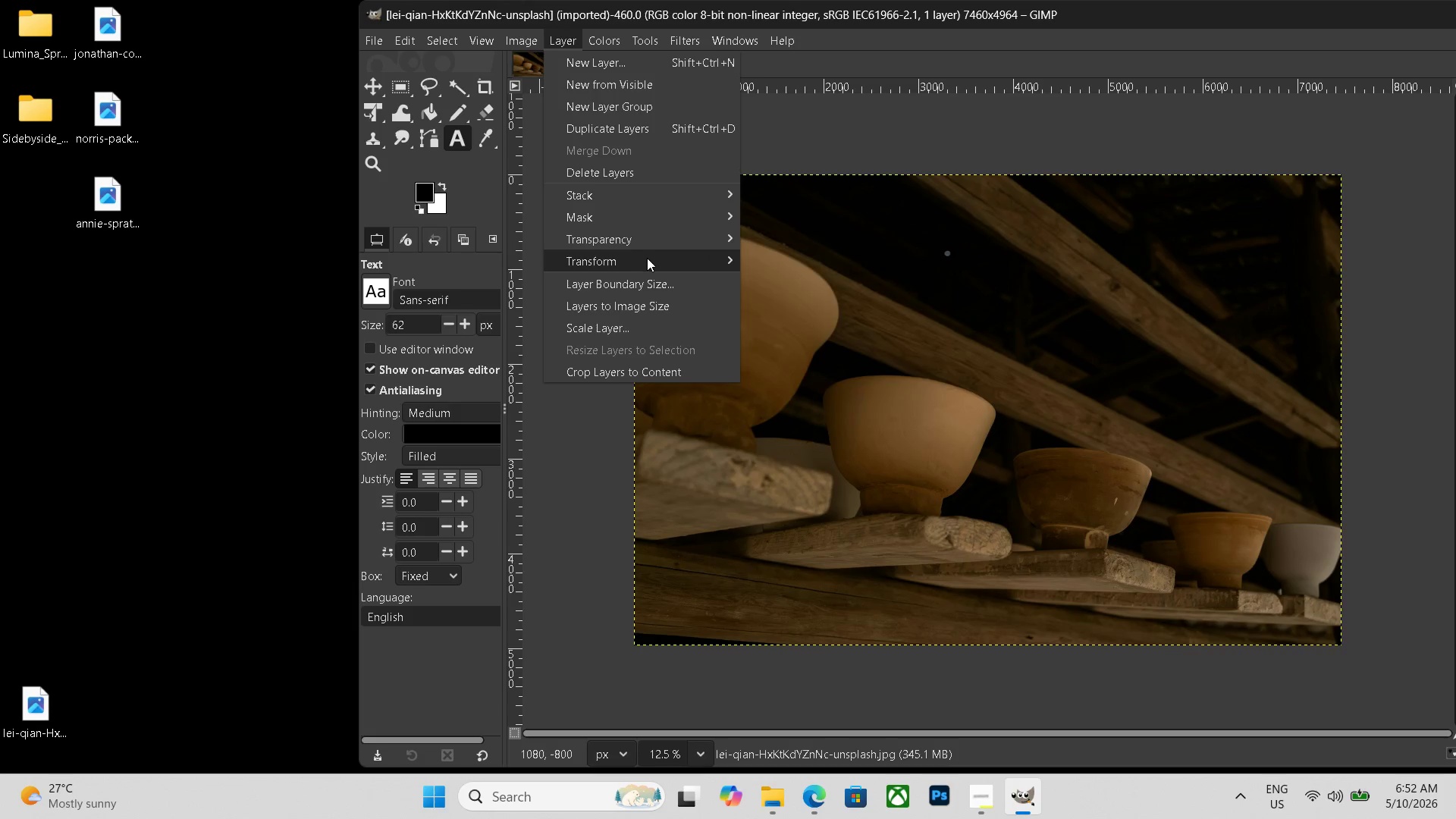 
left_click([774, 255])
 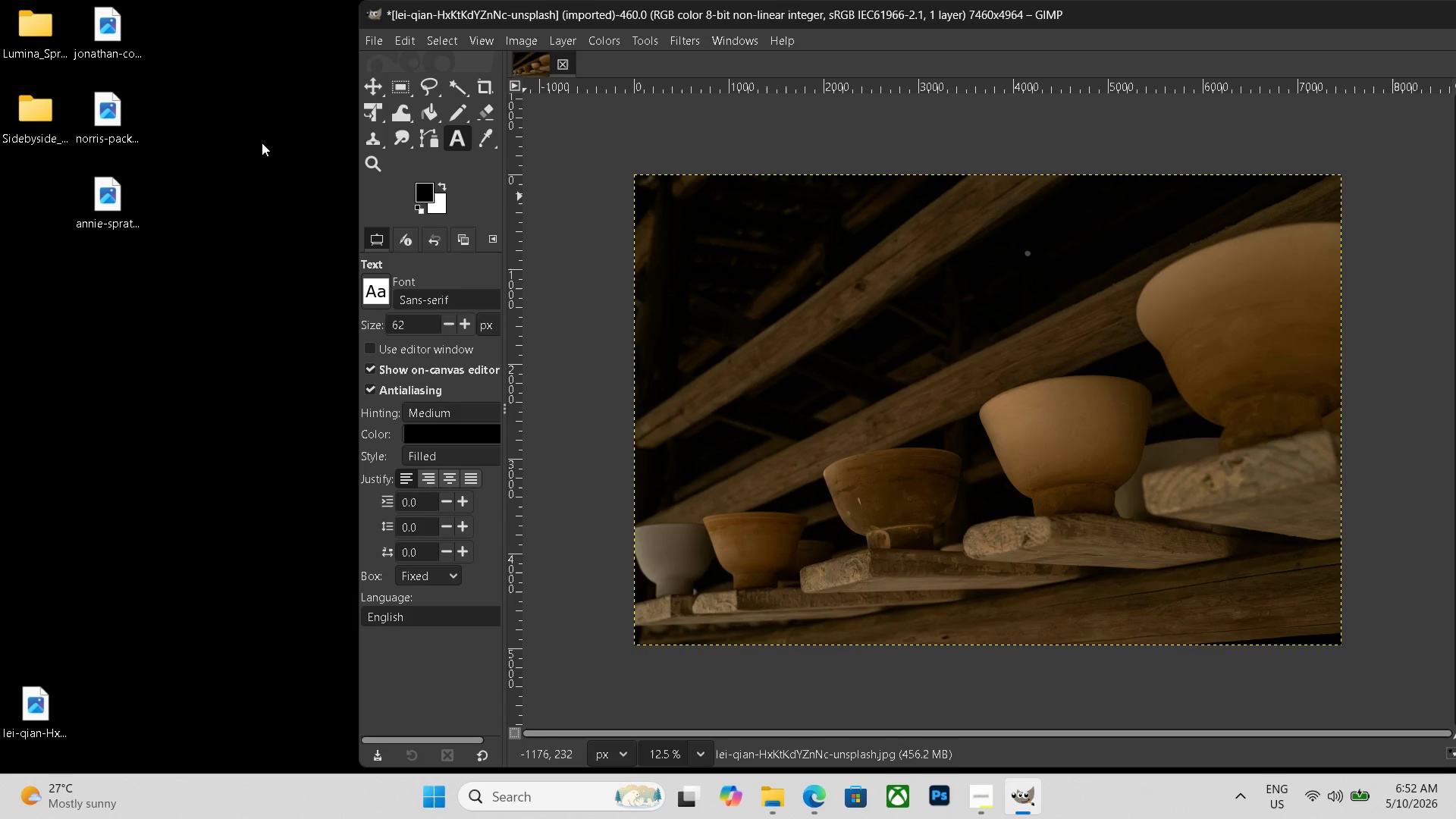 
key(Control+ControlLeft)
 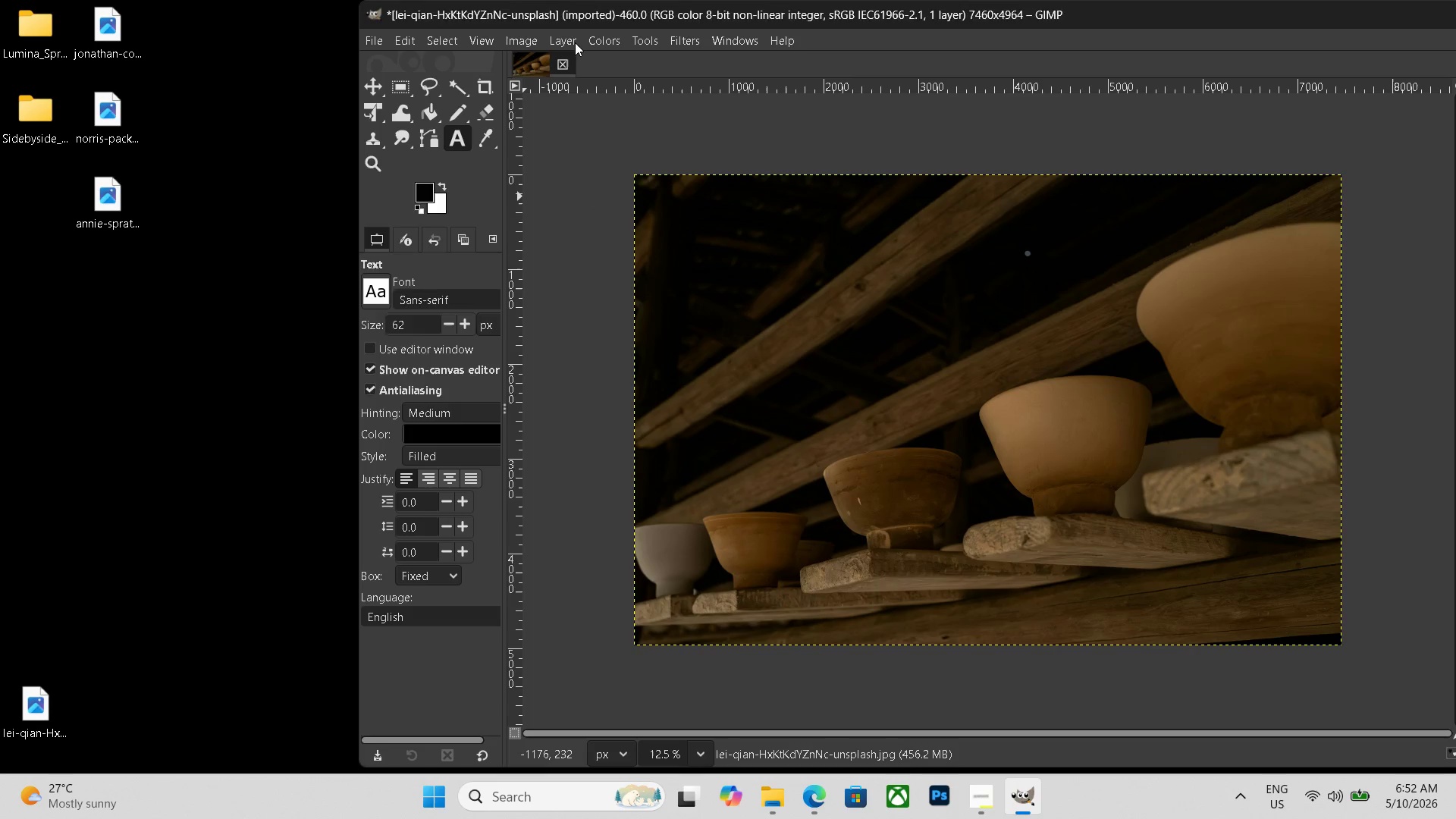 
key(Control+N)
 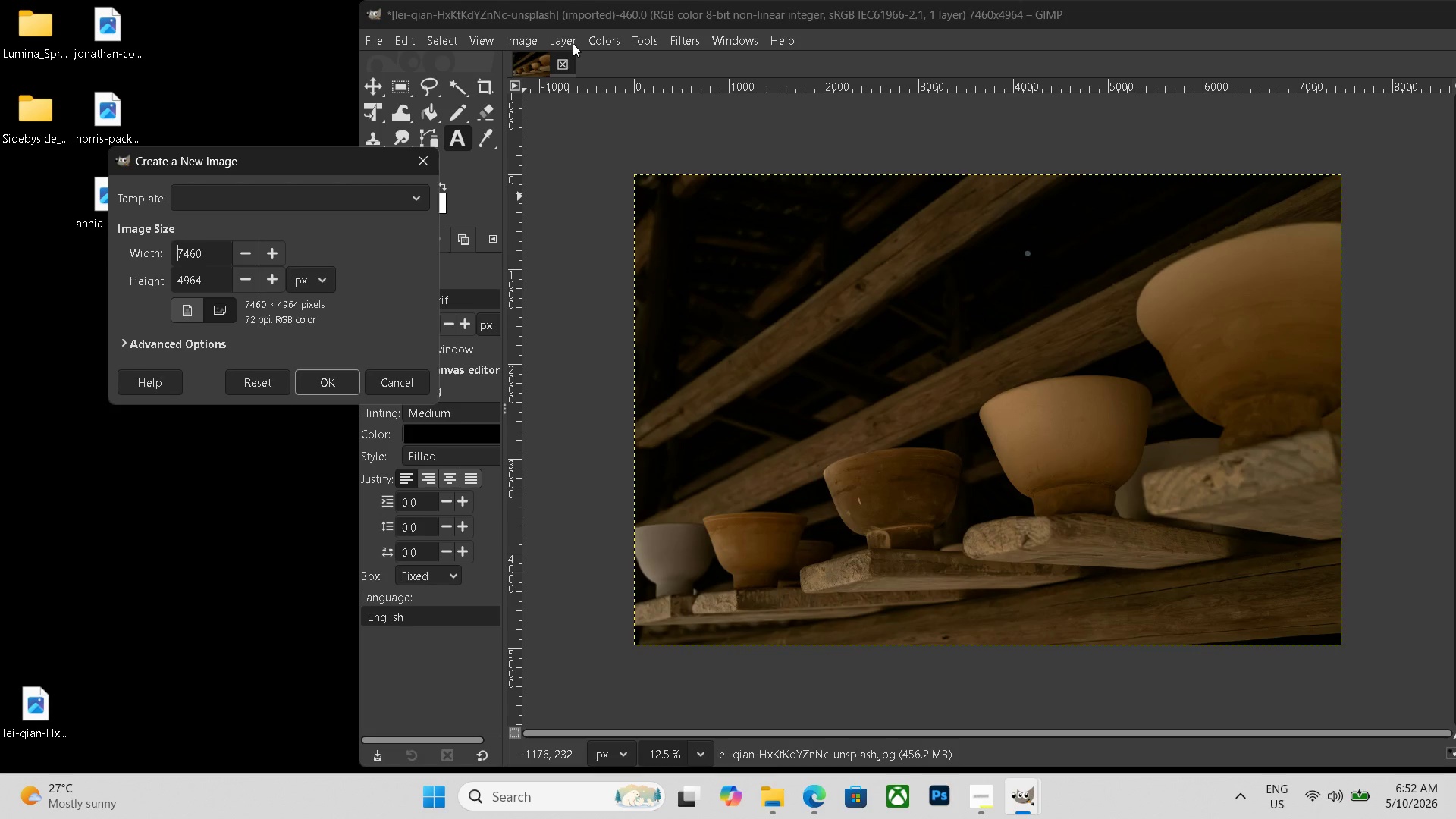 
wait(12.31)
 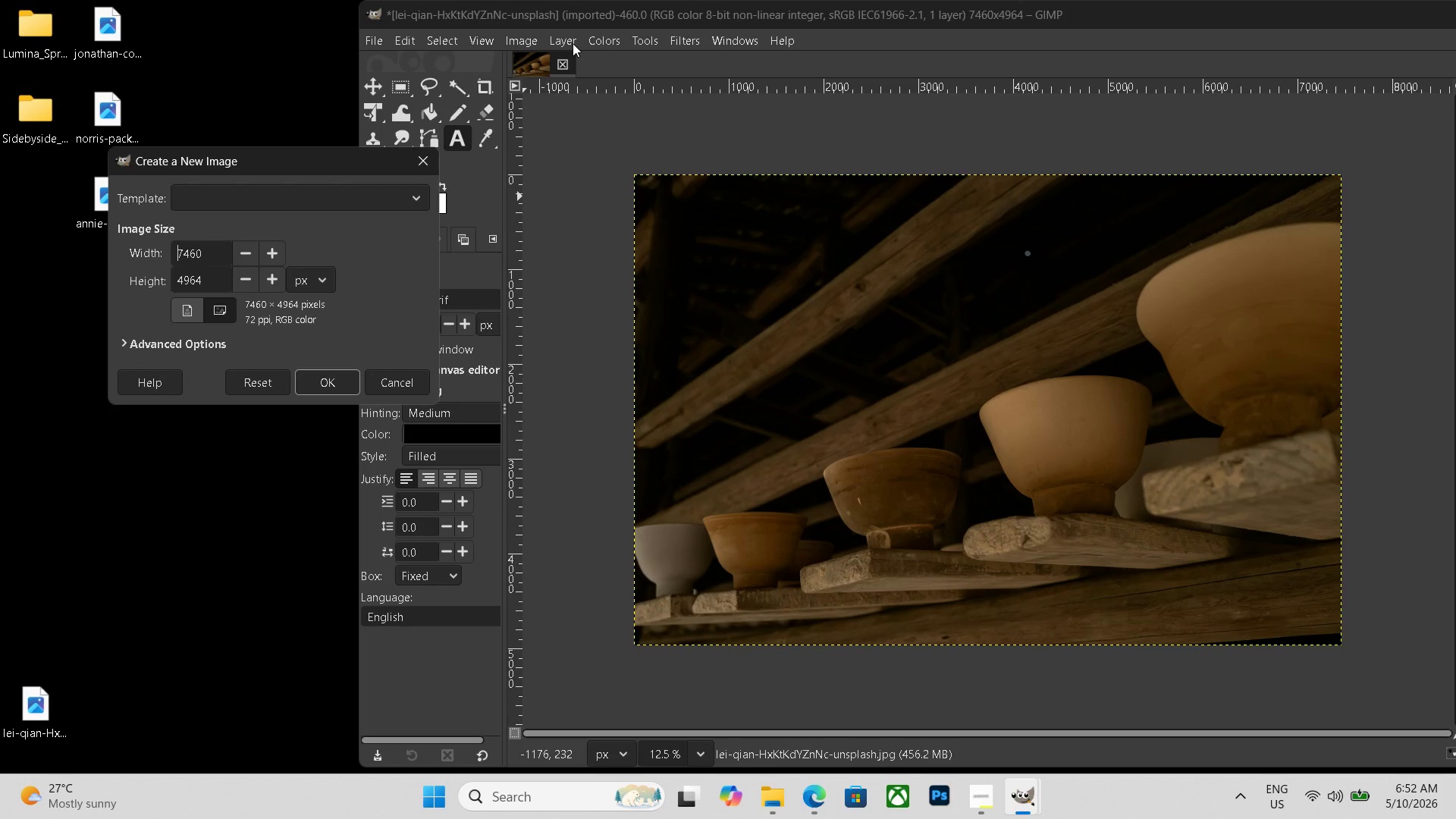 
left_click_drag(start_coordinate=[207, 252], to_coordinate=[0, 246])
 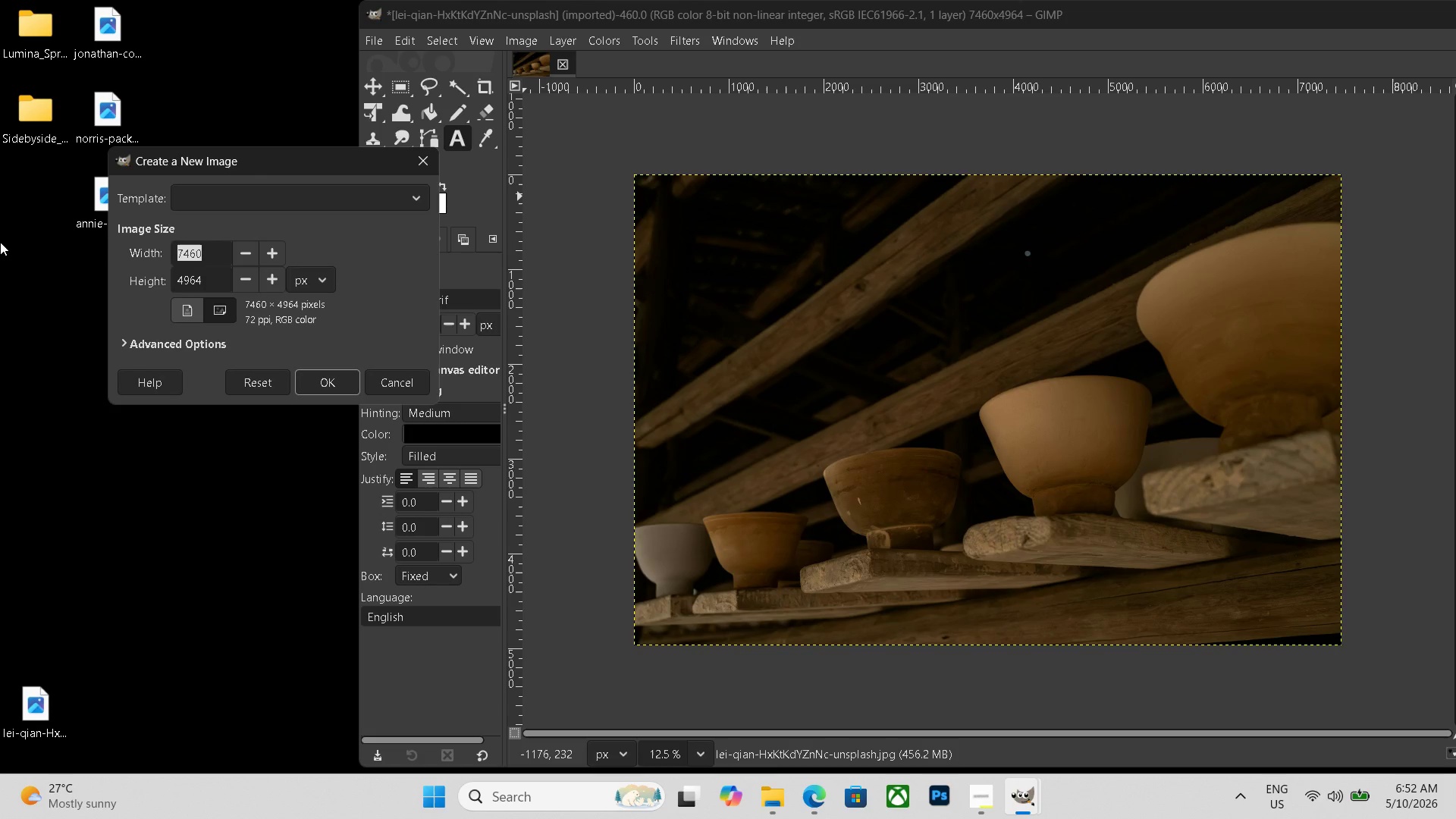 
wait(14.3)
 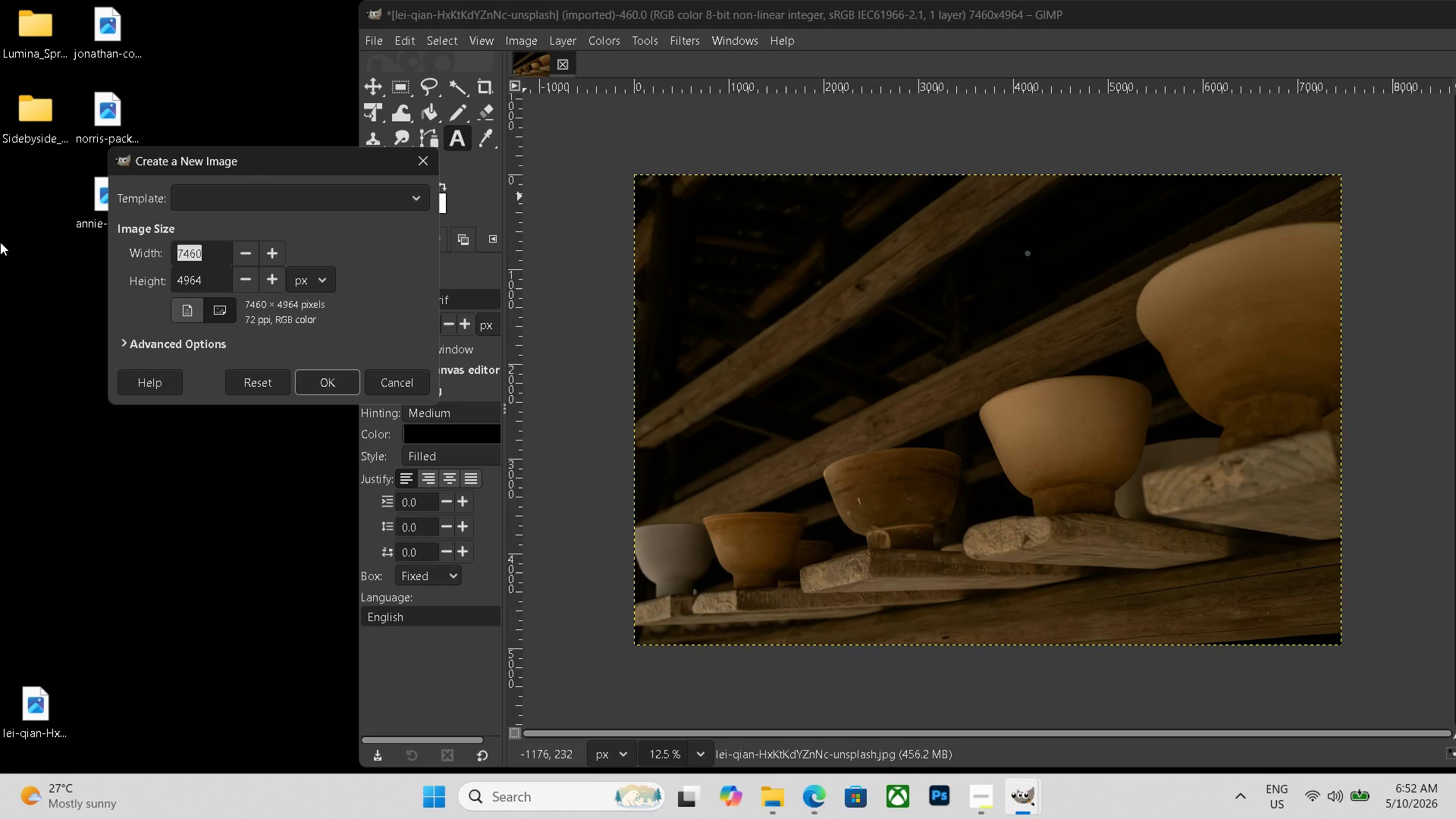 
key(Numpad1)
 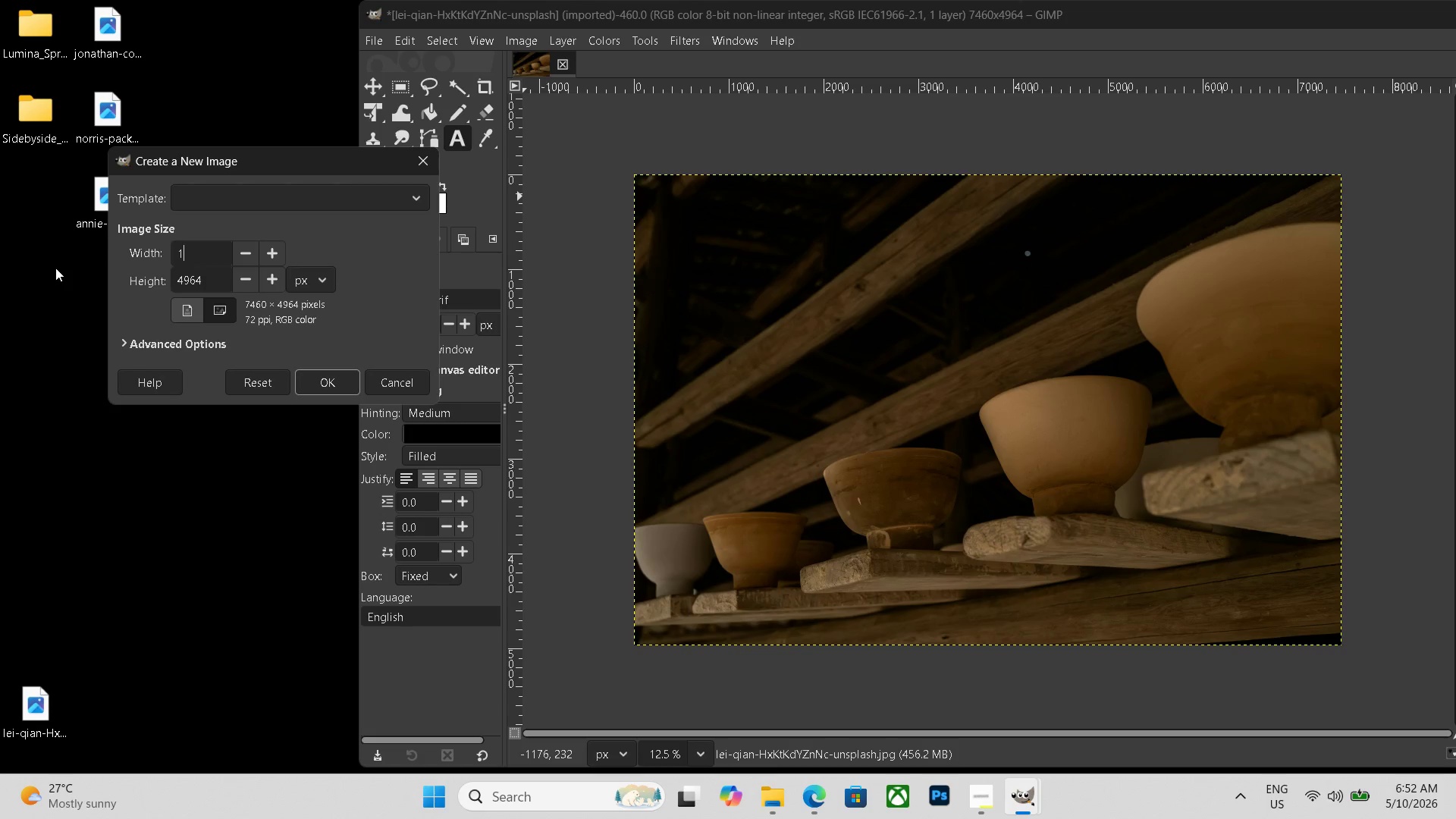 
key(Numpad4)
 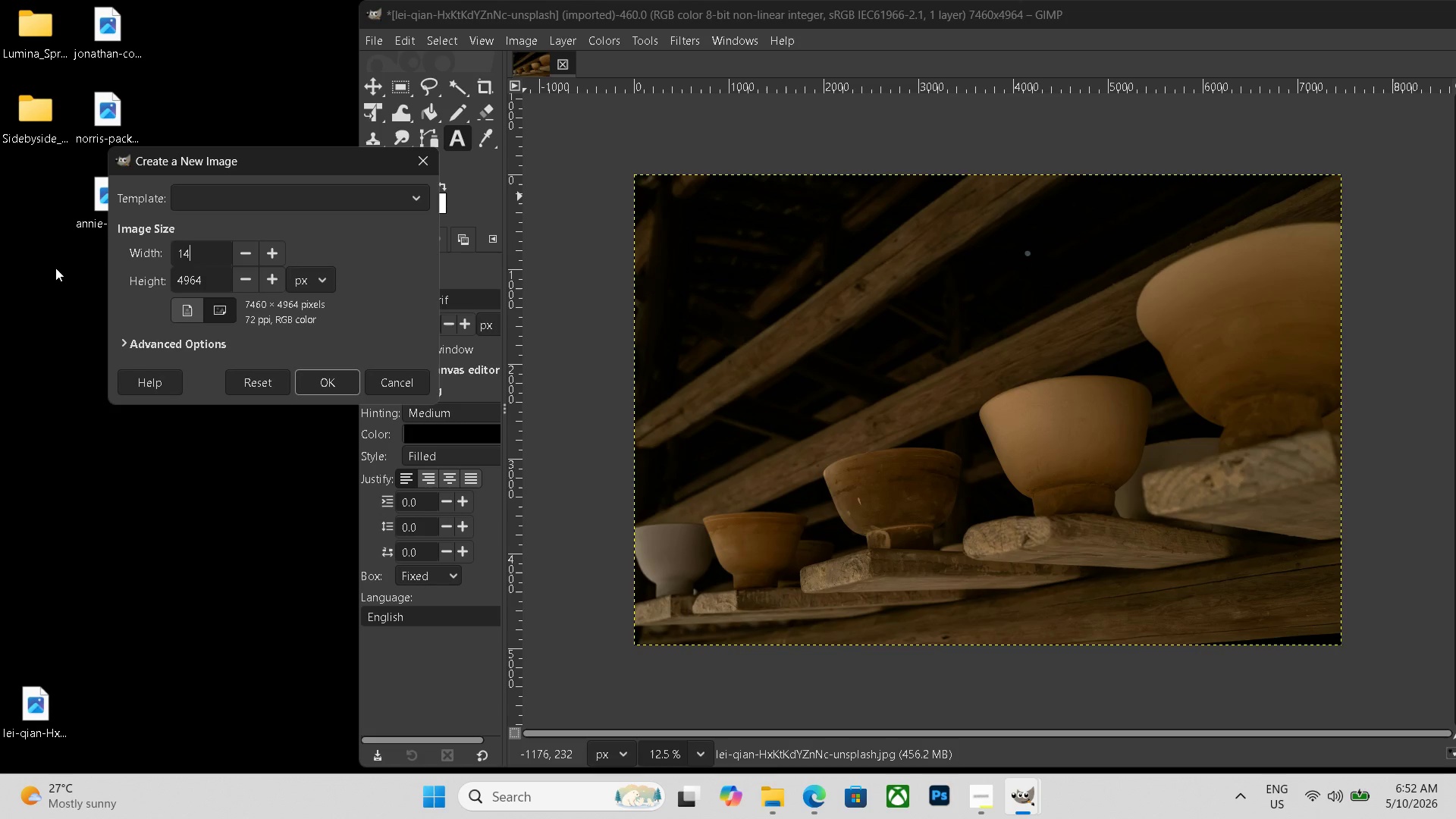 
key(Numpad9)
 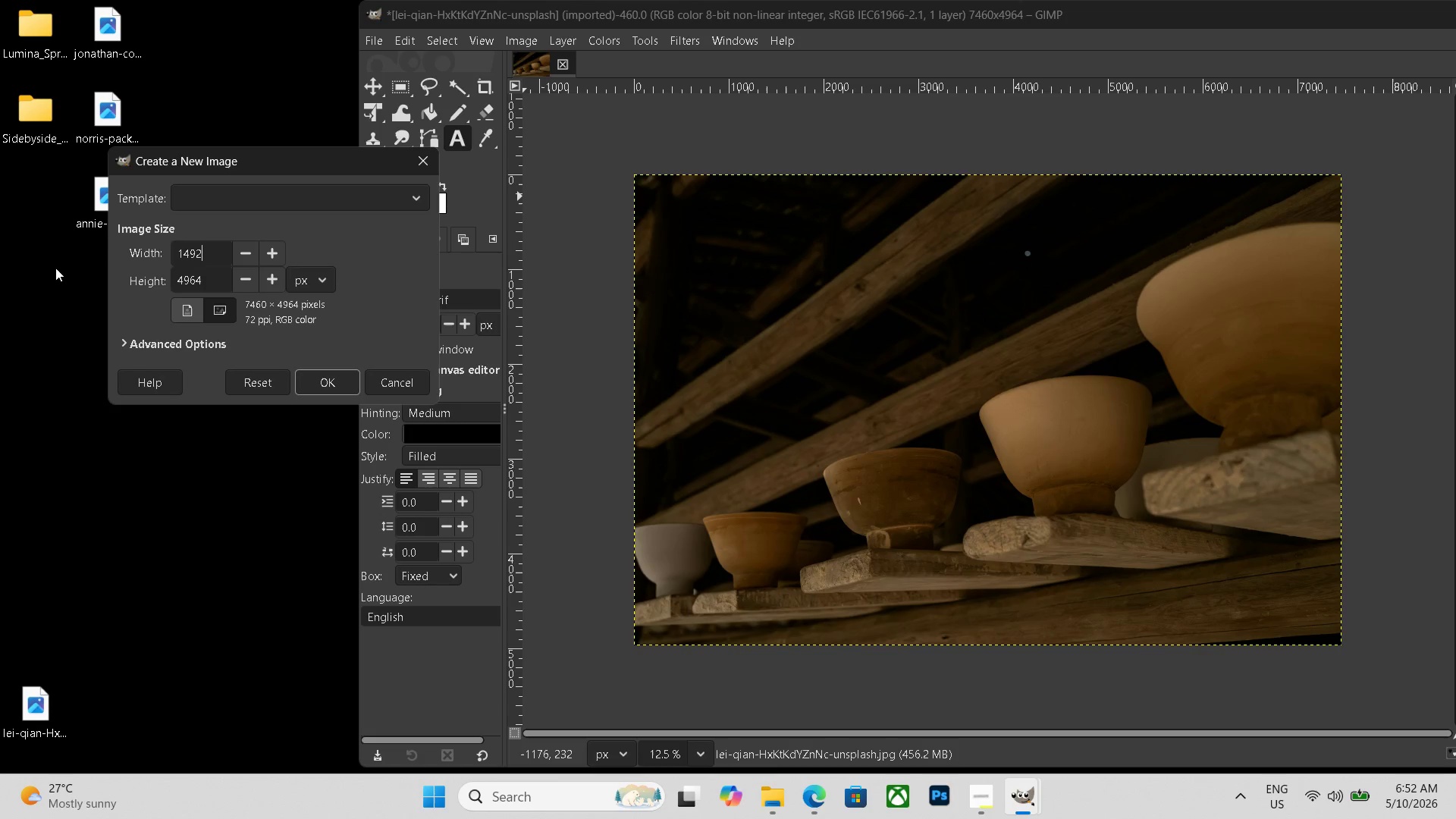 
key(Numpad2)
 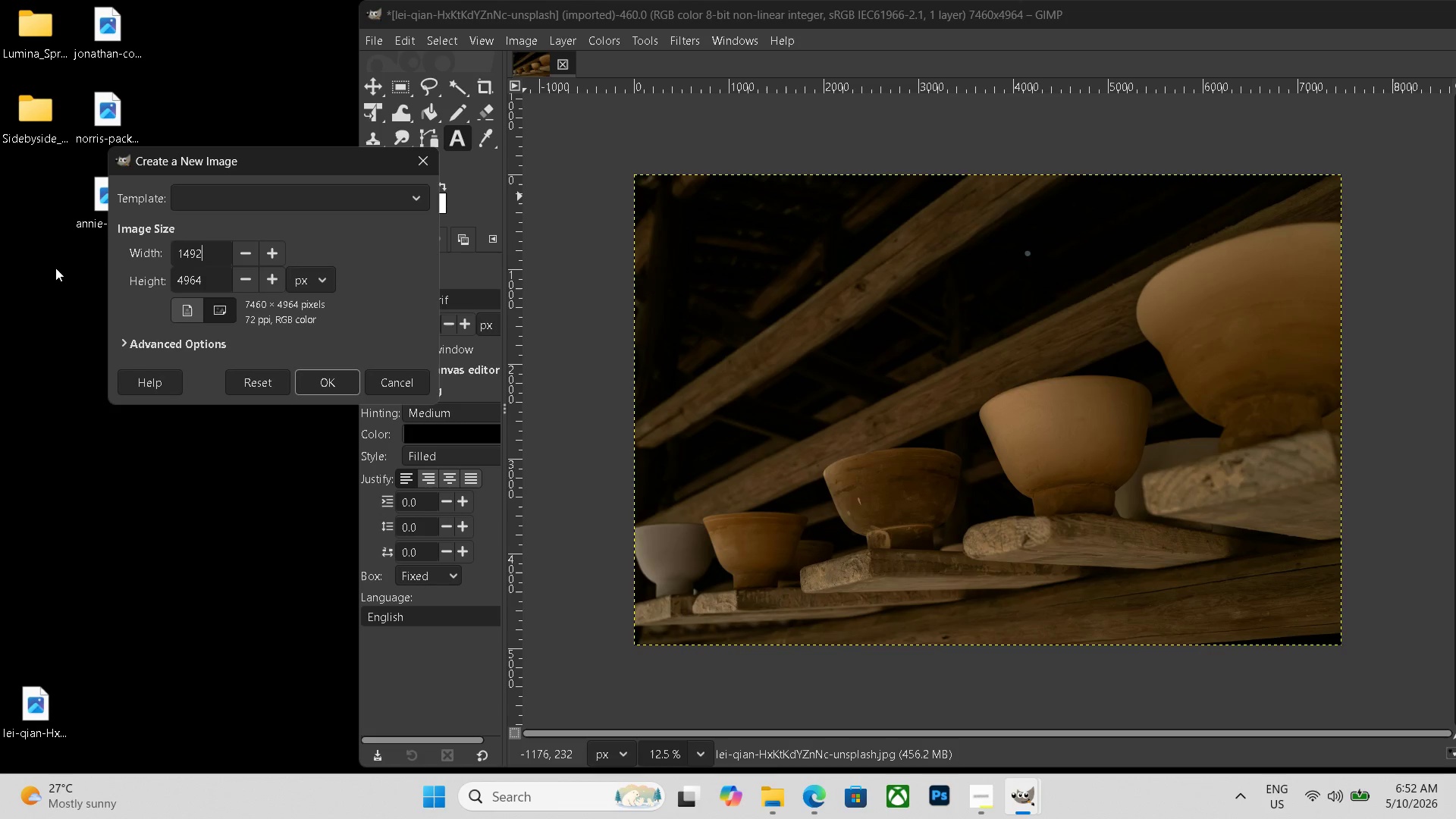 
key(Numpad0)
 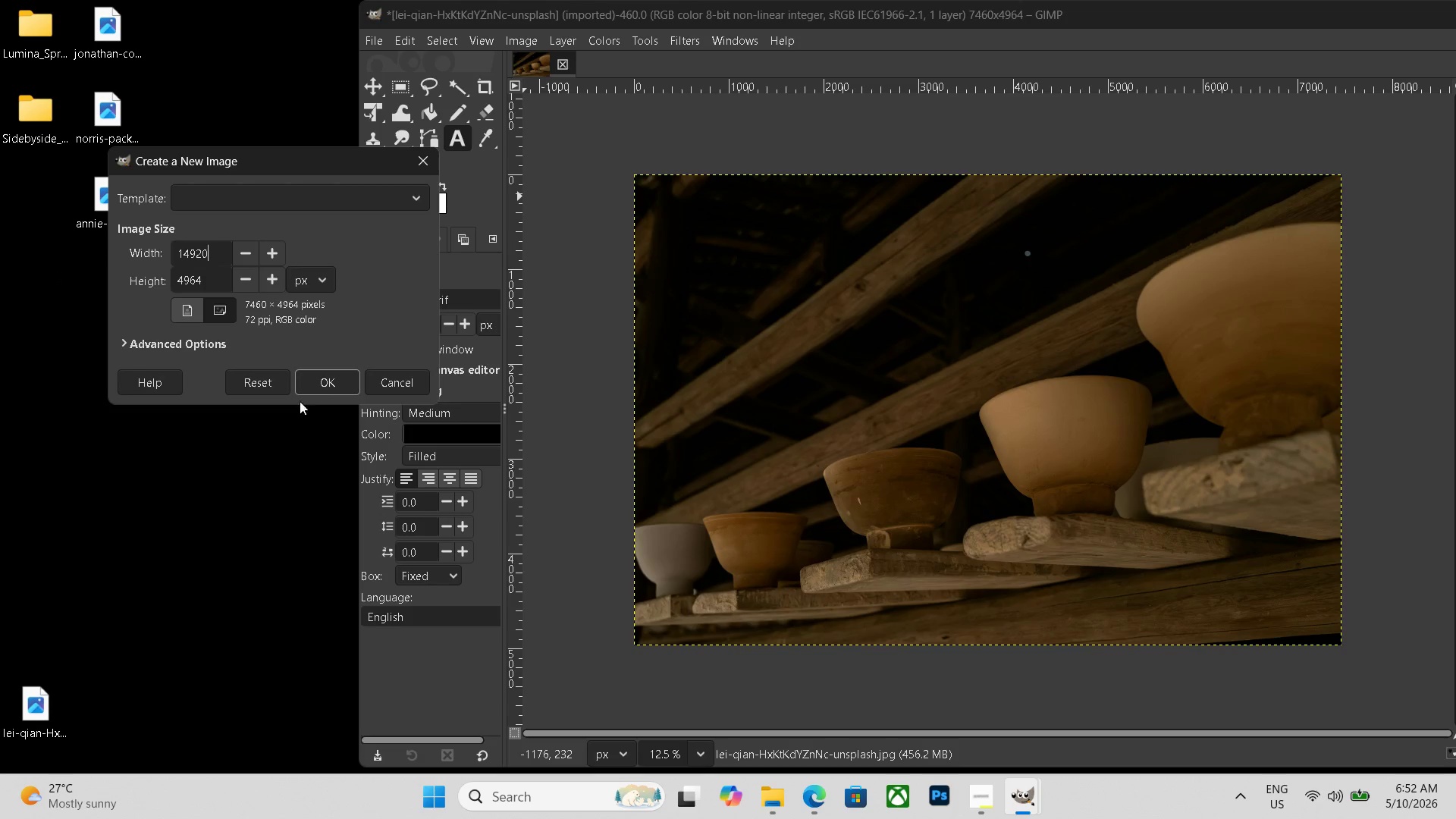 
left_click([334, 390])
 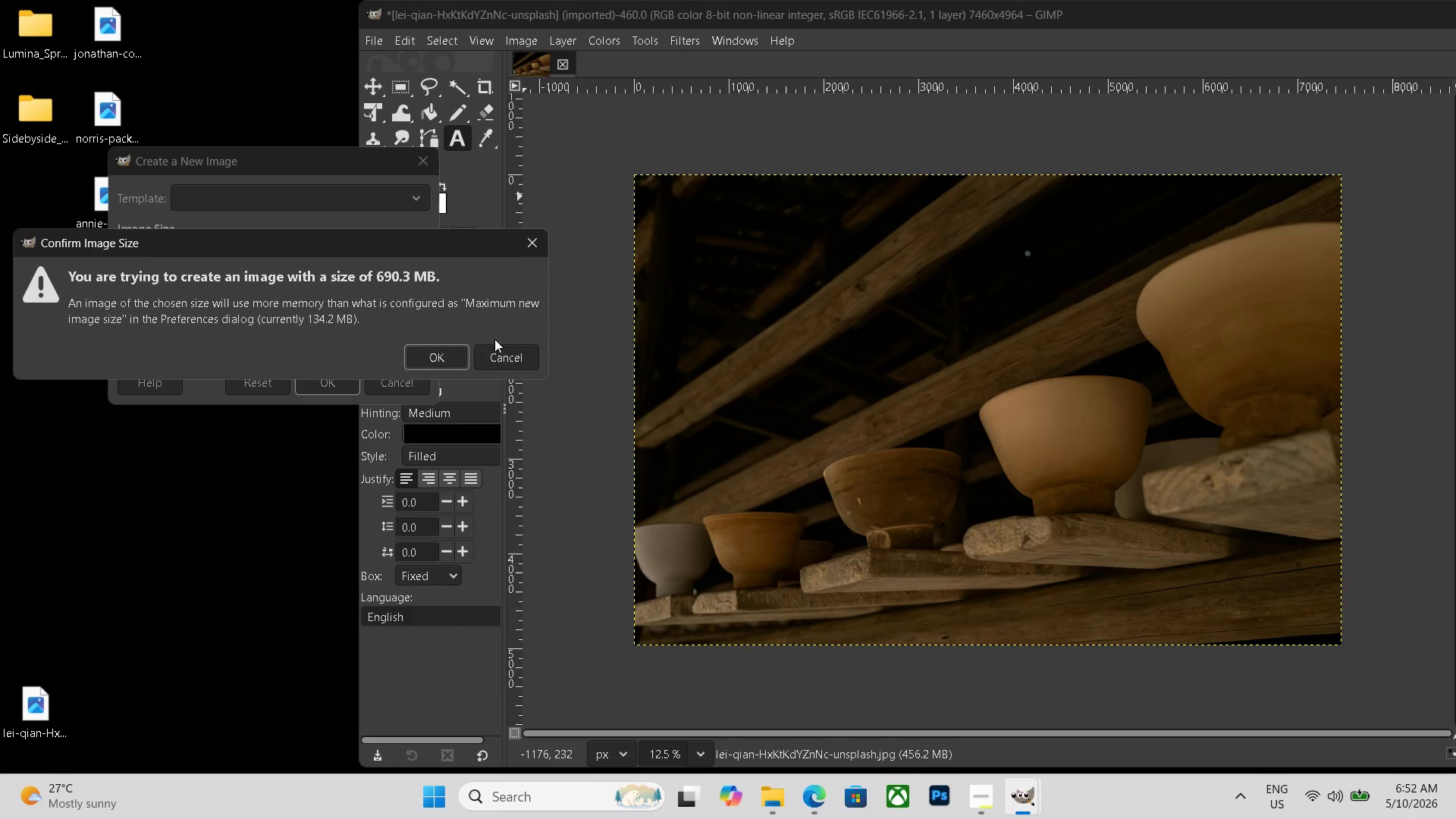 
left_click([450, 354])
 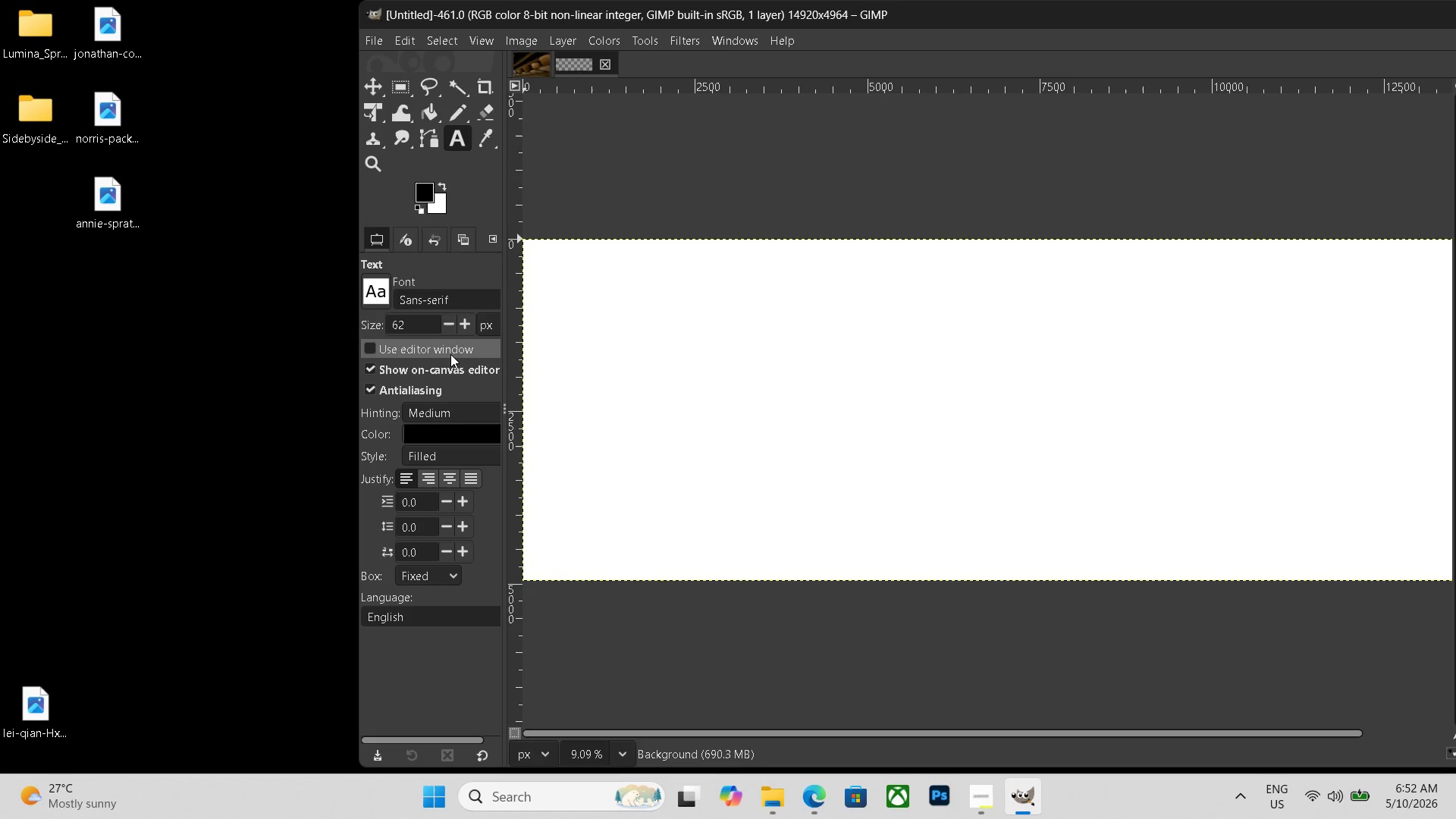 
scroll: coordinate [799, 377], scroll_direction: down, amount: 3.0
 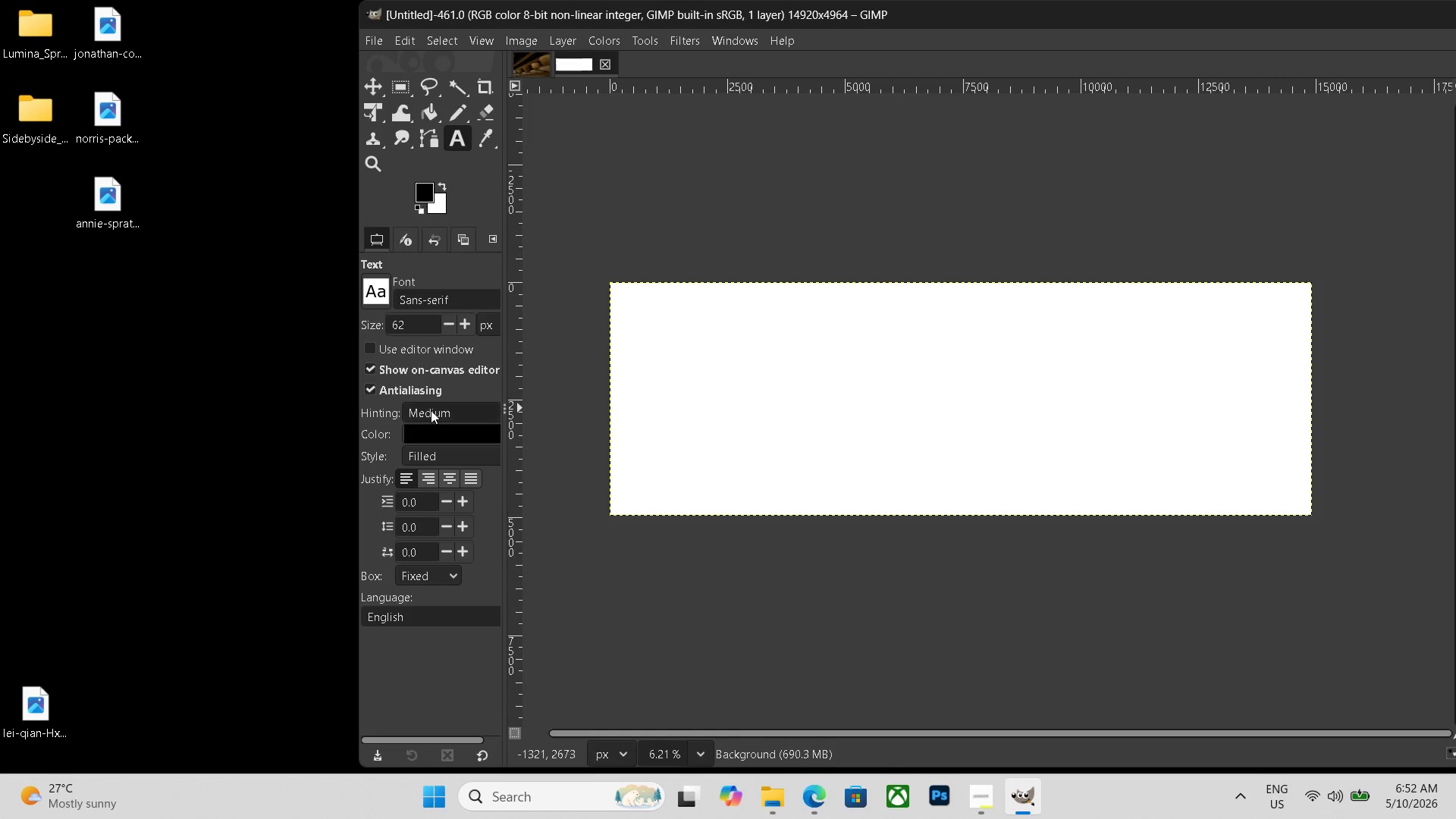 
hold_key(key=ControlLeft, duration=0.48)
 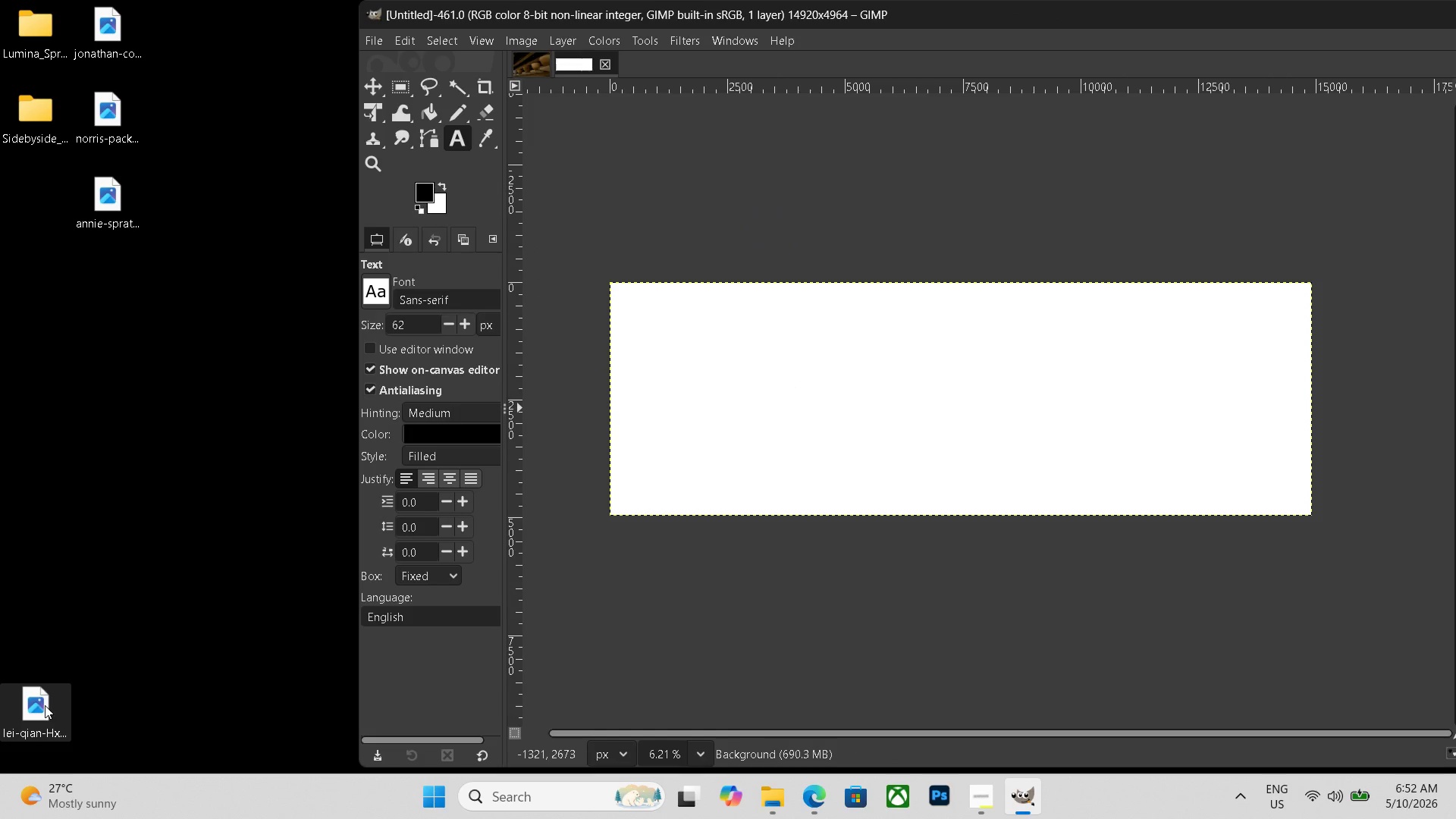 
left_click_drag(start_coordinate=[43, 705], to_coordinate=[648, 403])
 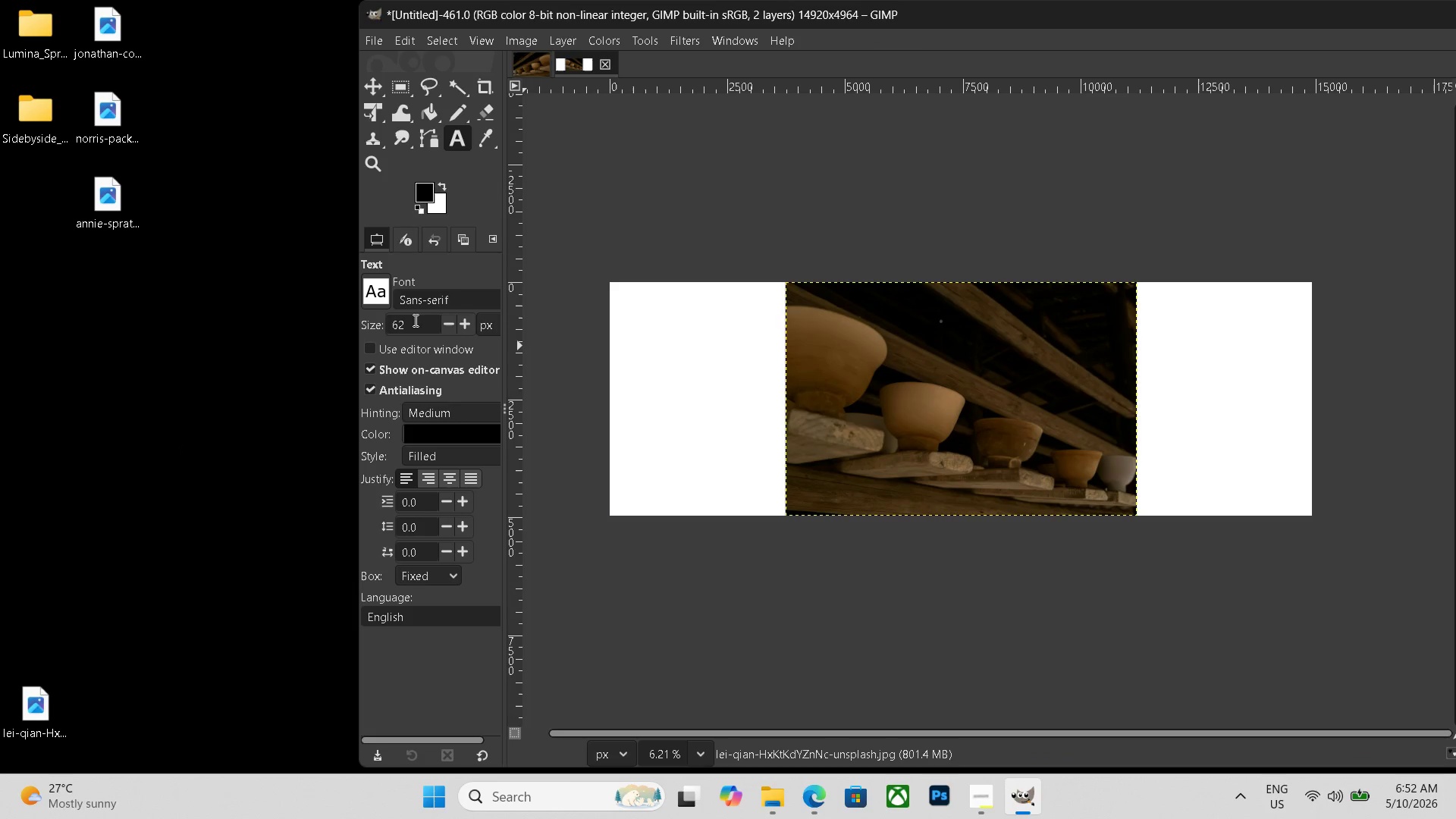 
wait(5.58)
 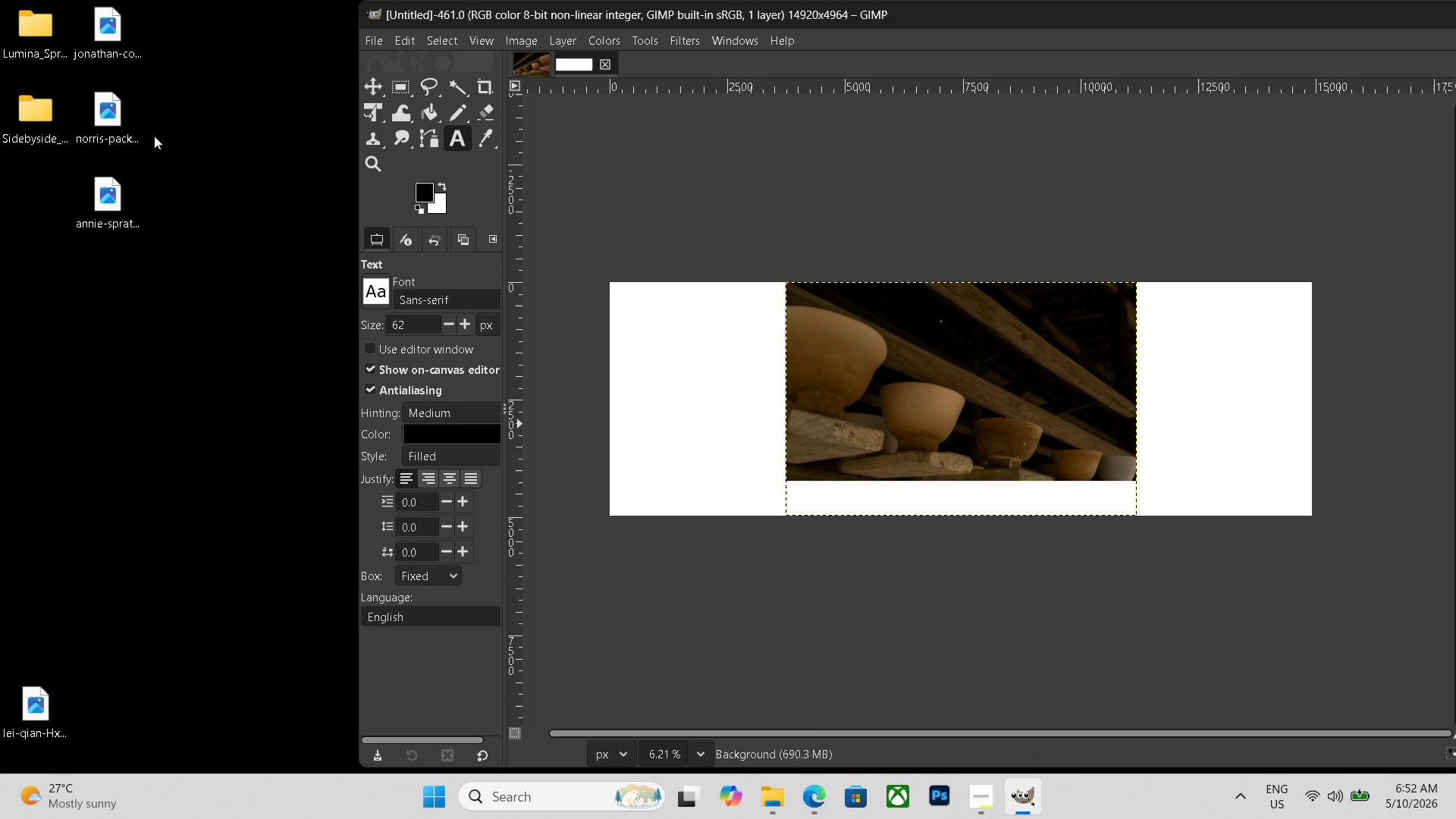 
left_click_drag(start_coordinate=[868, 345], to_coordinate=[689, 350])
 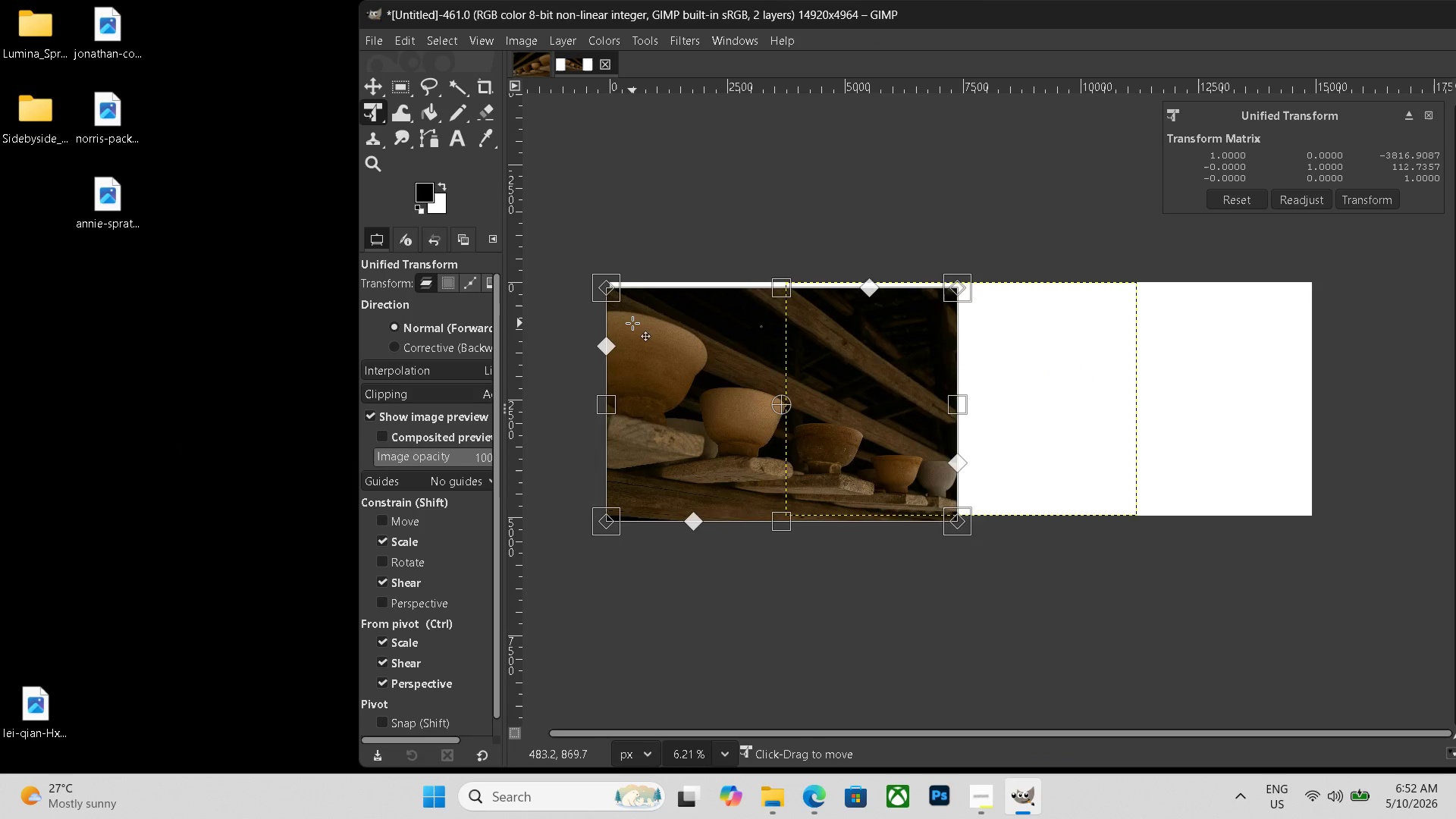 
key(Enter)
 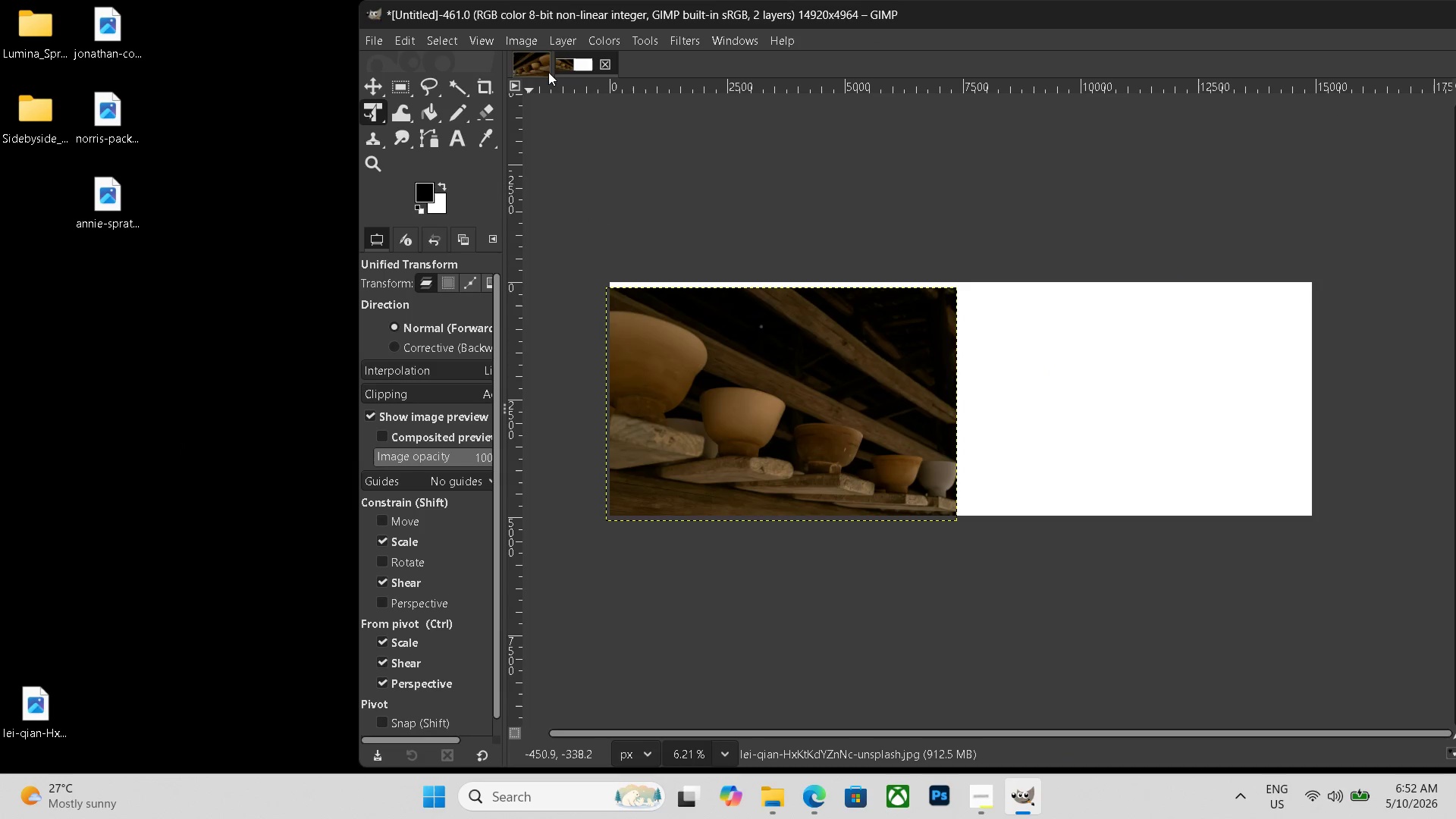 
left_click([539, 69])
 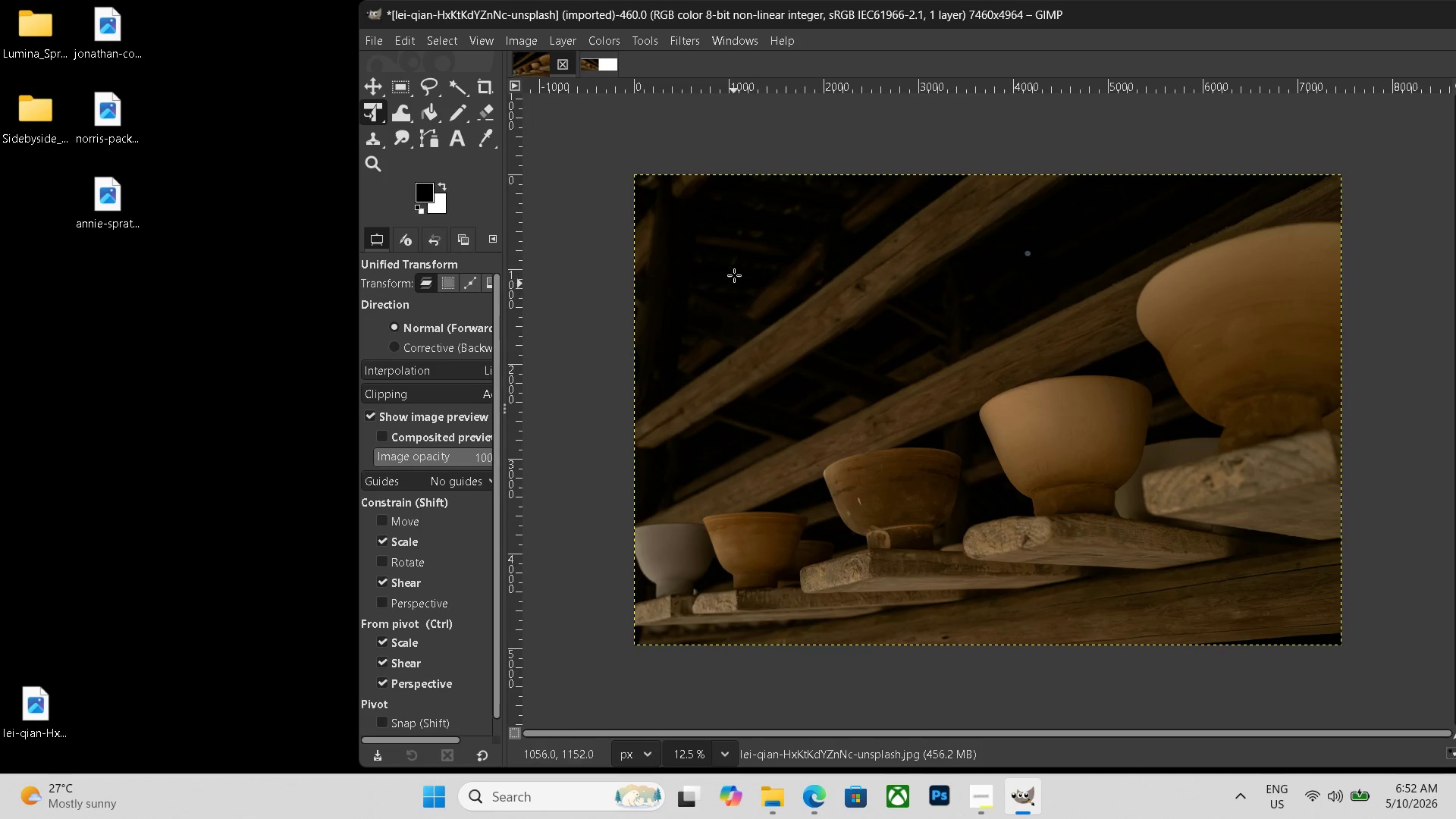 
left_click([594, 63])
 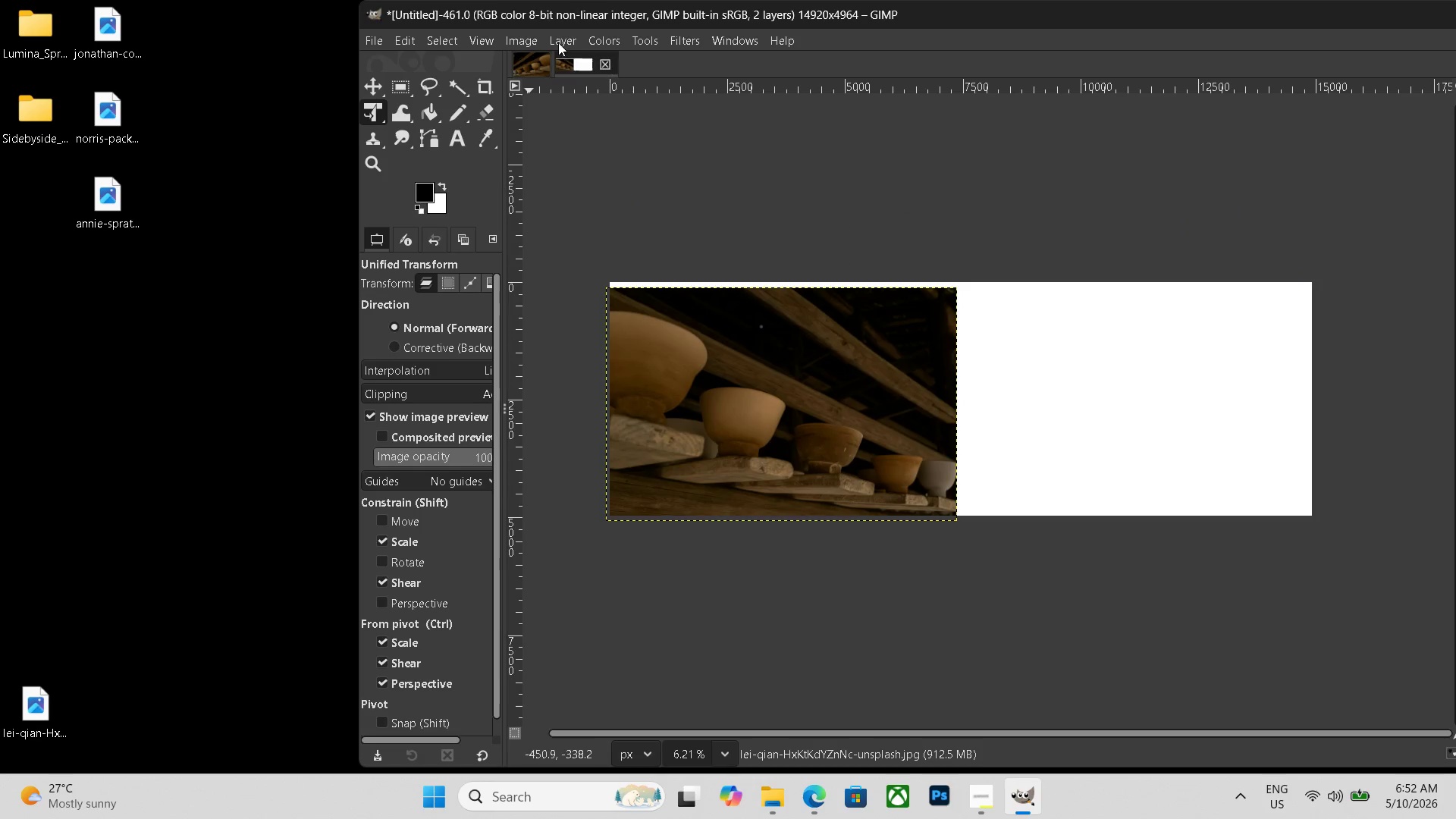 
left_click([538, 57])
 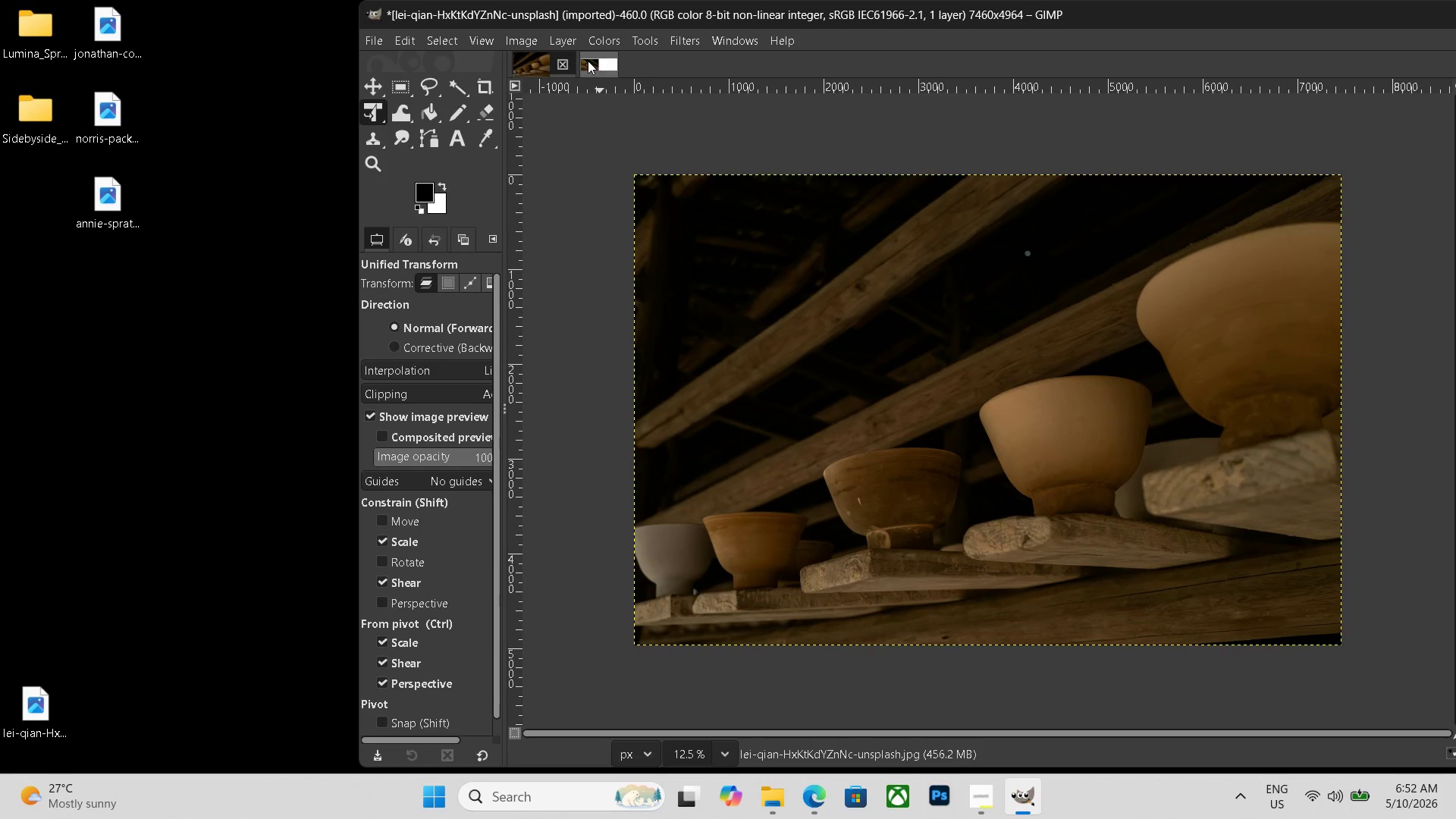 
left_click([597, 62])
 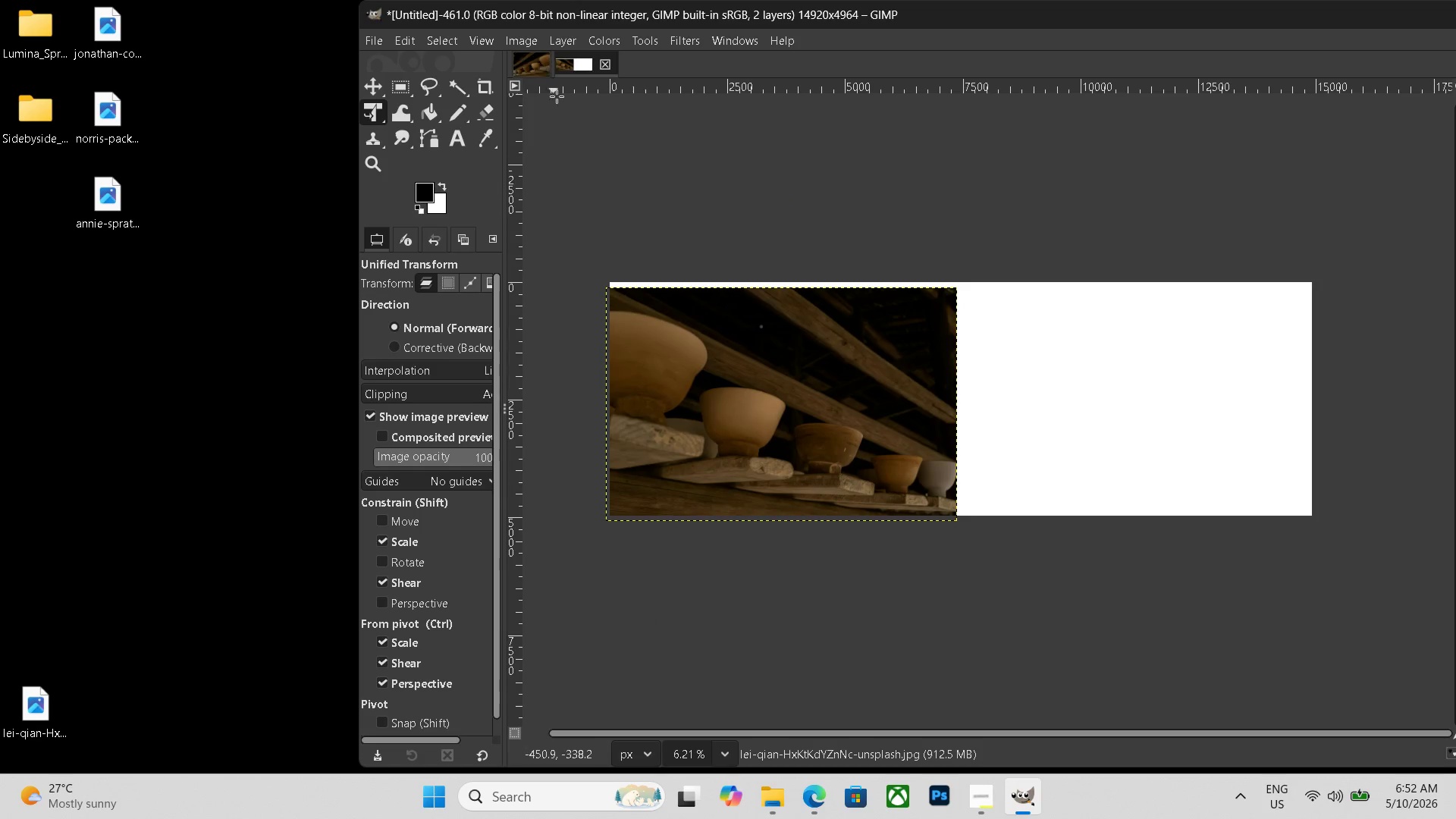 
left_click_drag(start_coordinate=[714, 374], to_coordinate=[720, 362])
 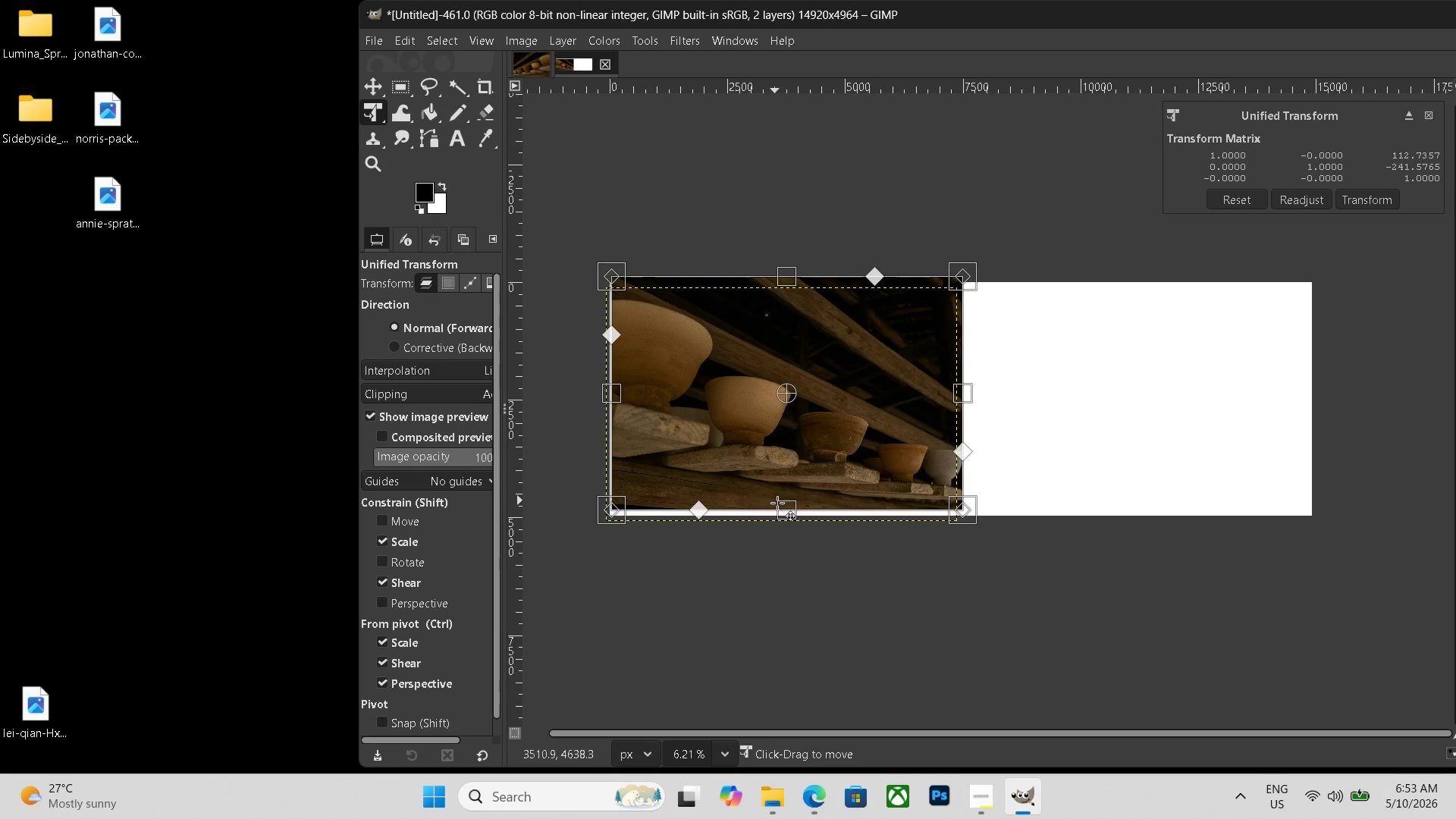 
left_click_drag(start_coordinate=[781, 509], to_coordinate=[781, 516])
 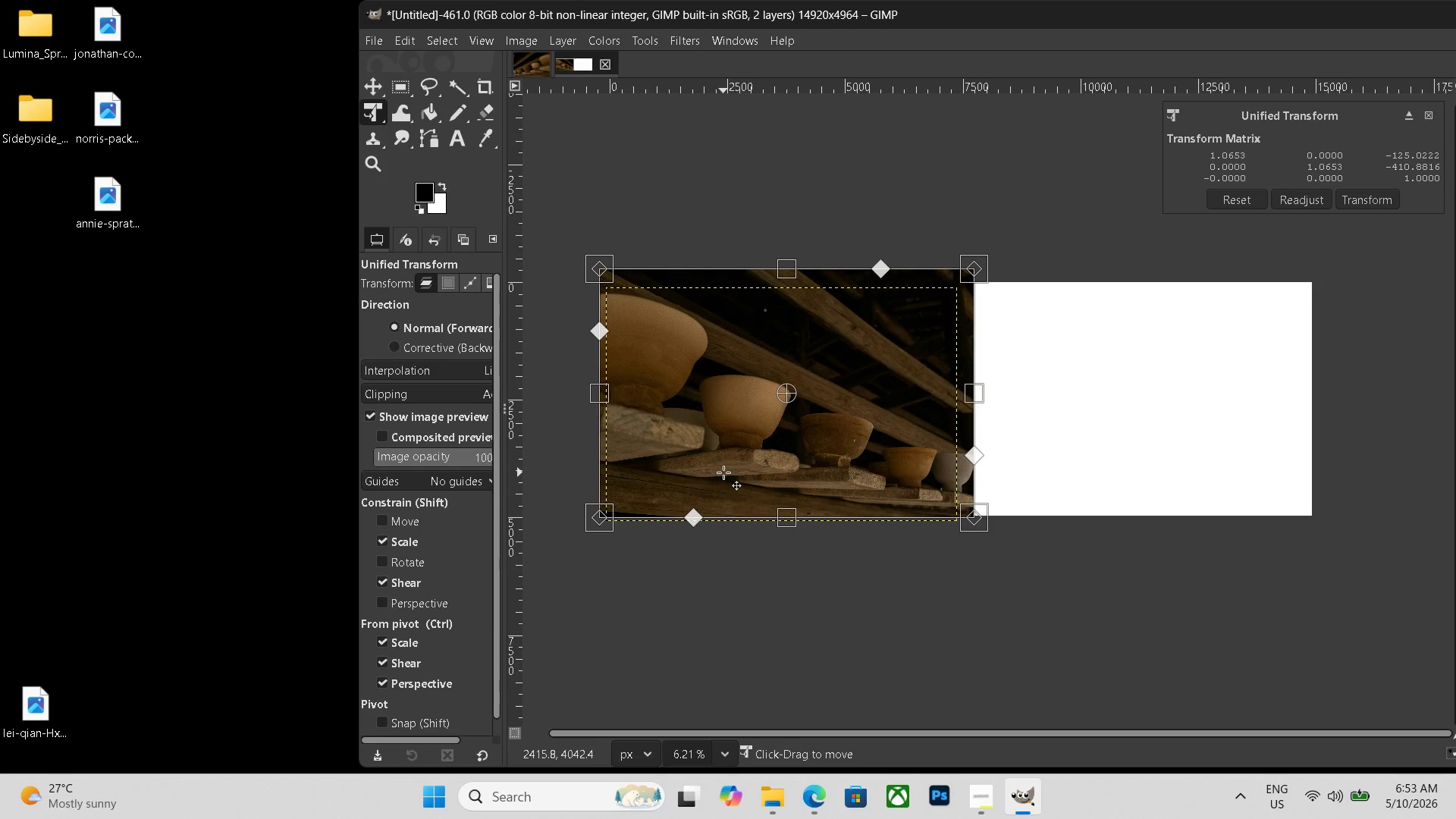 
key(Enter)
 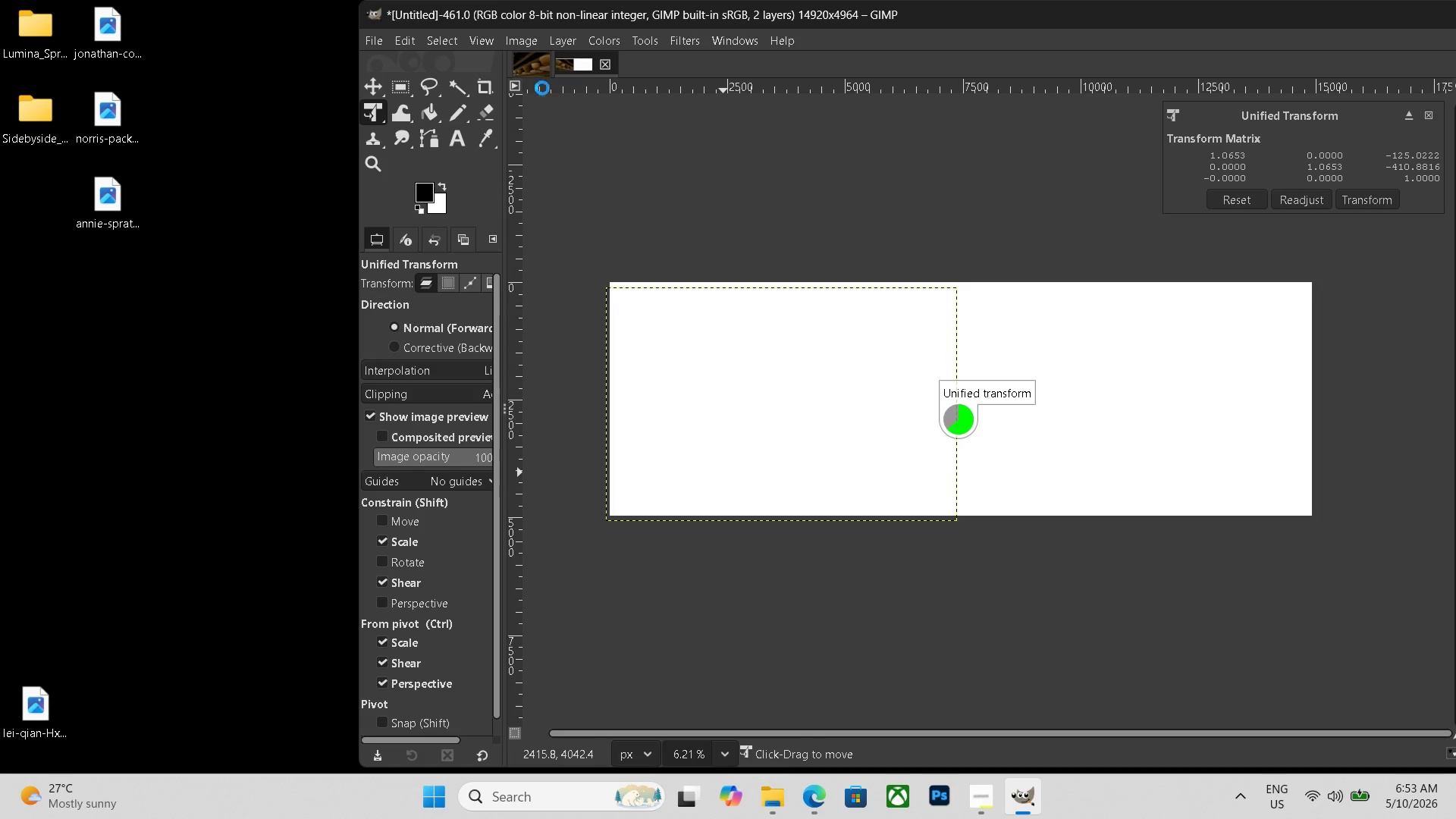 
left_click([527, 61])
 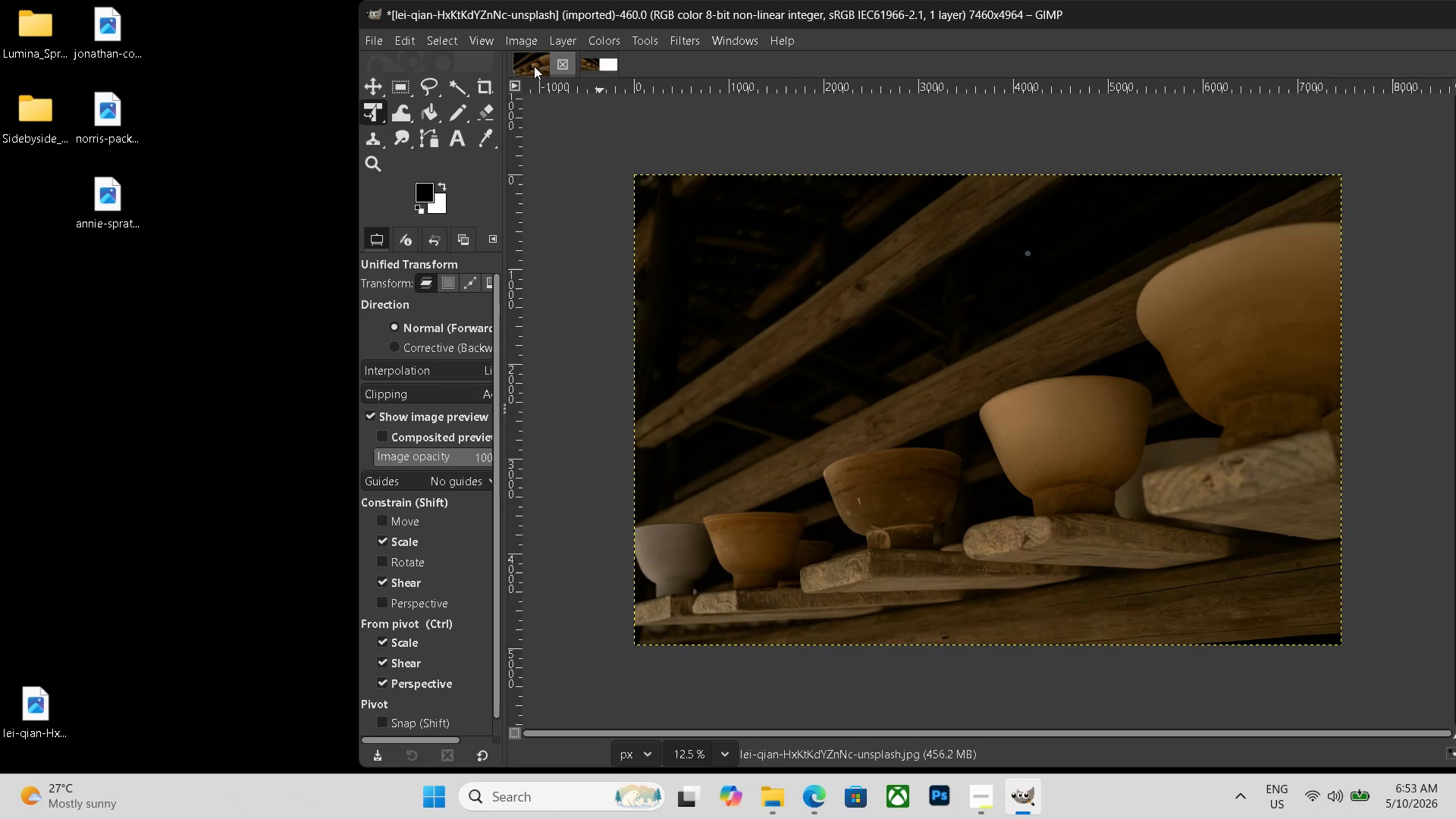 
key(Control+Shift+E)
 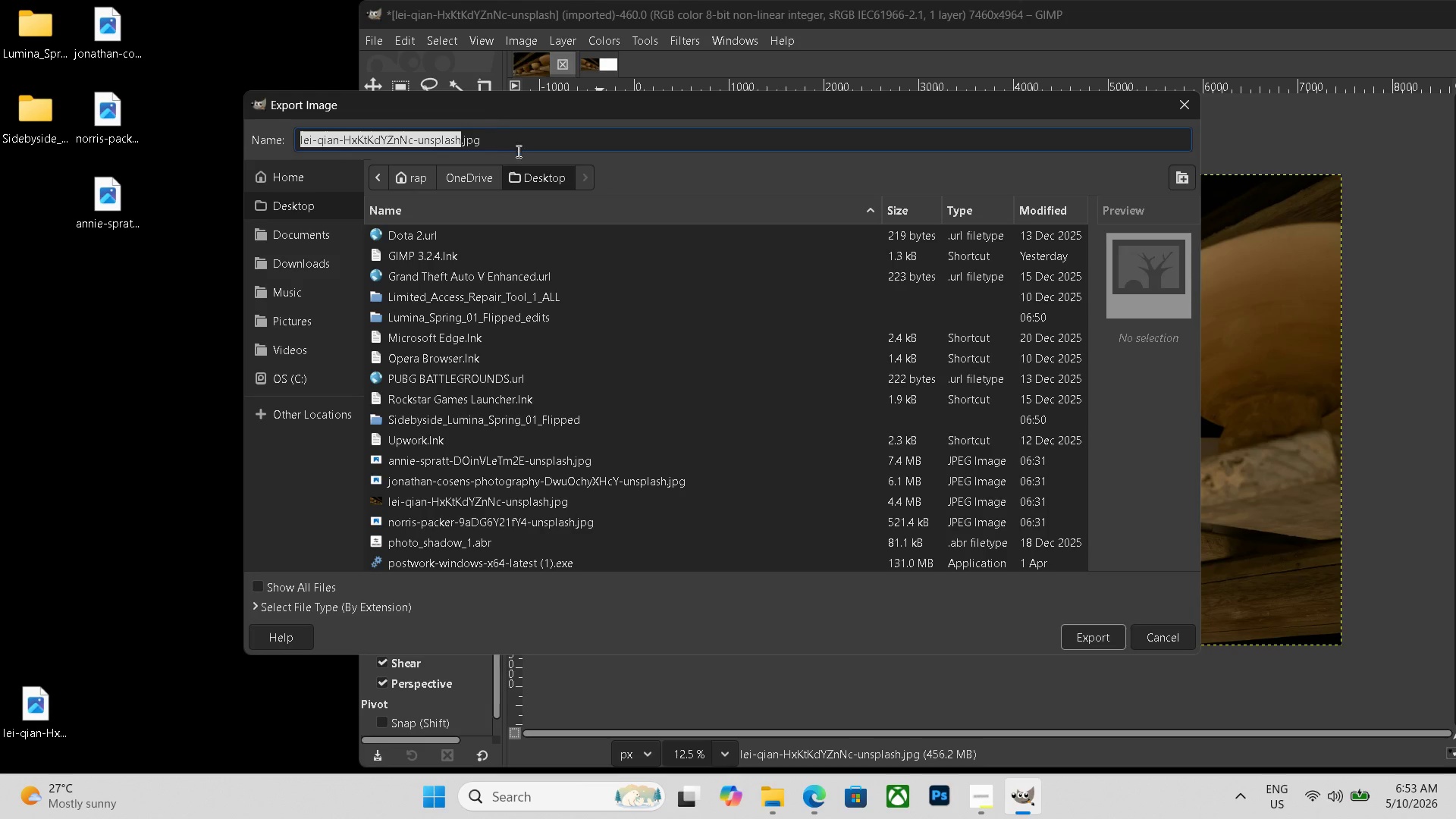 
left_click_drag(start_coordinate=[506, 140], to_coordinate=[89, 89])
 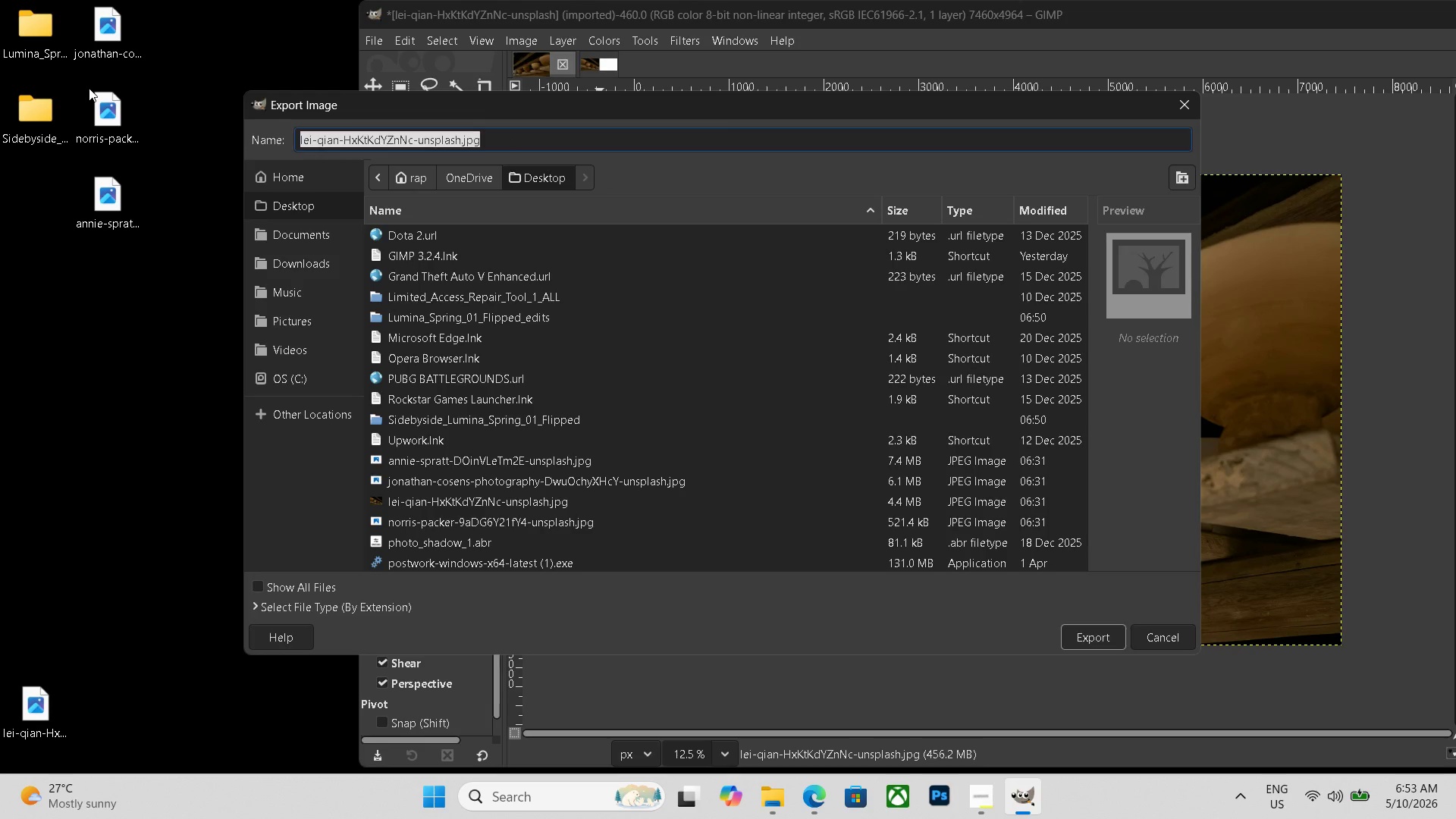 
key(Backspace)
 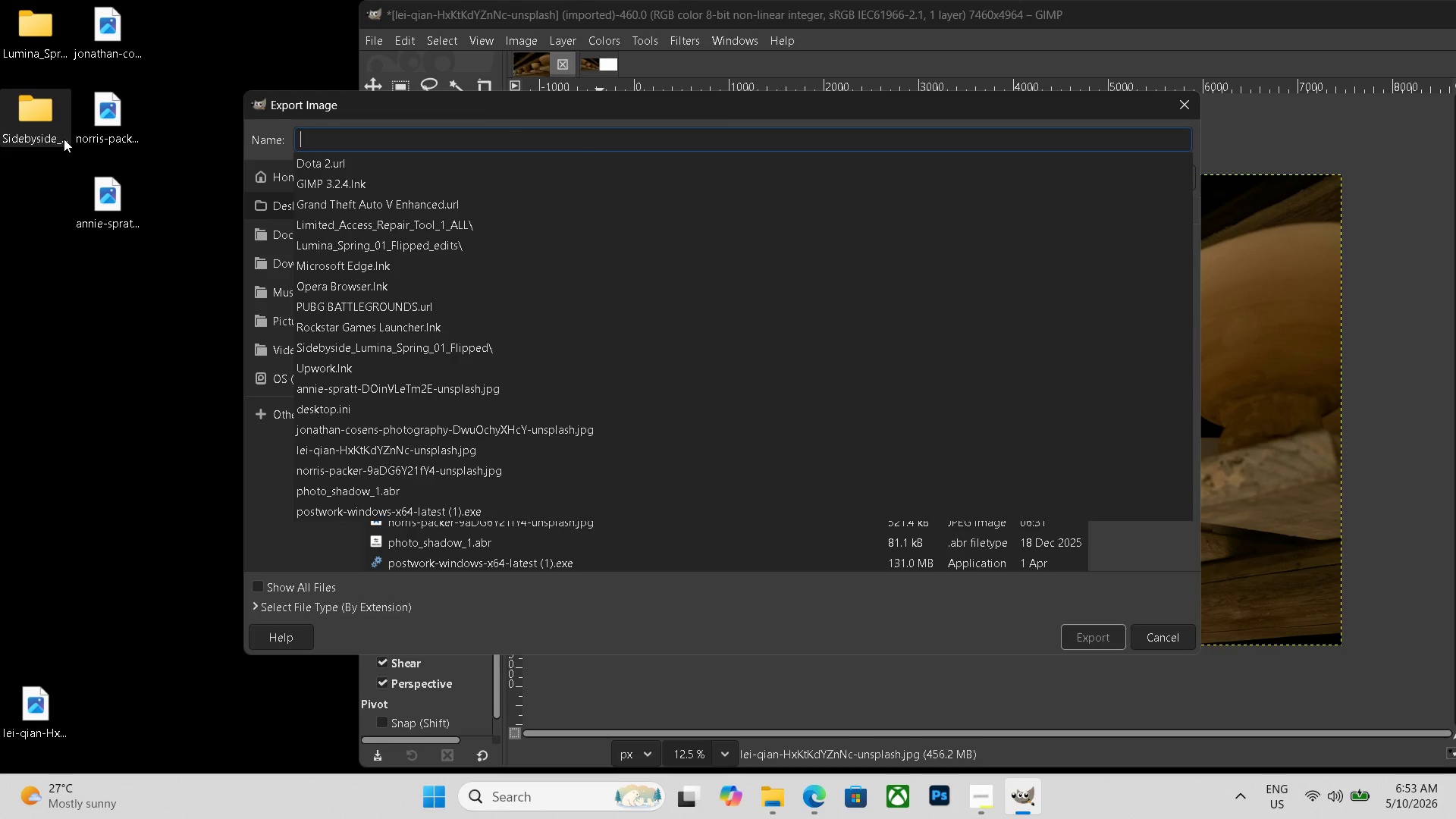 
wait(8.88)
 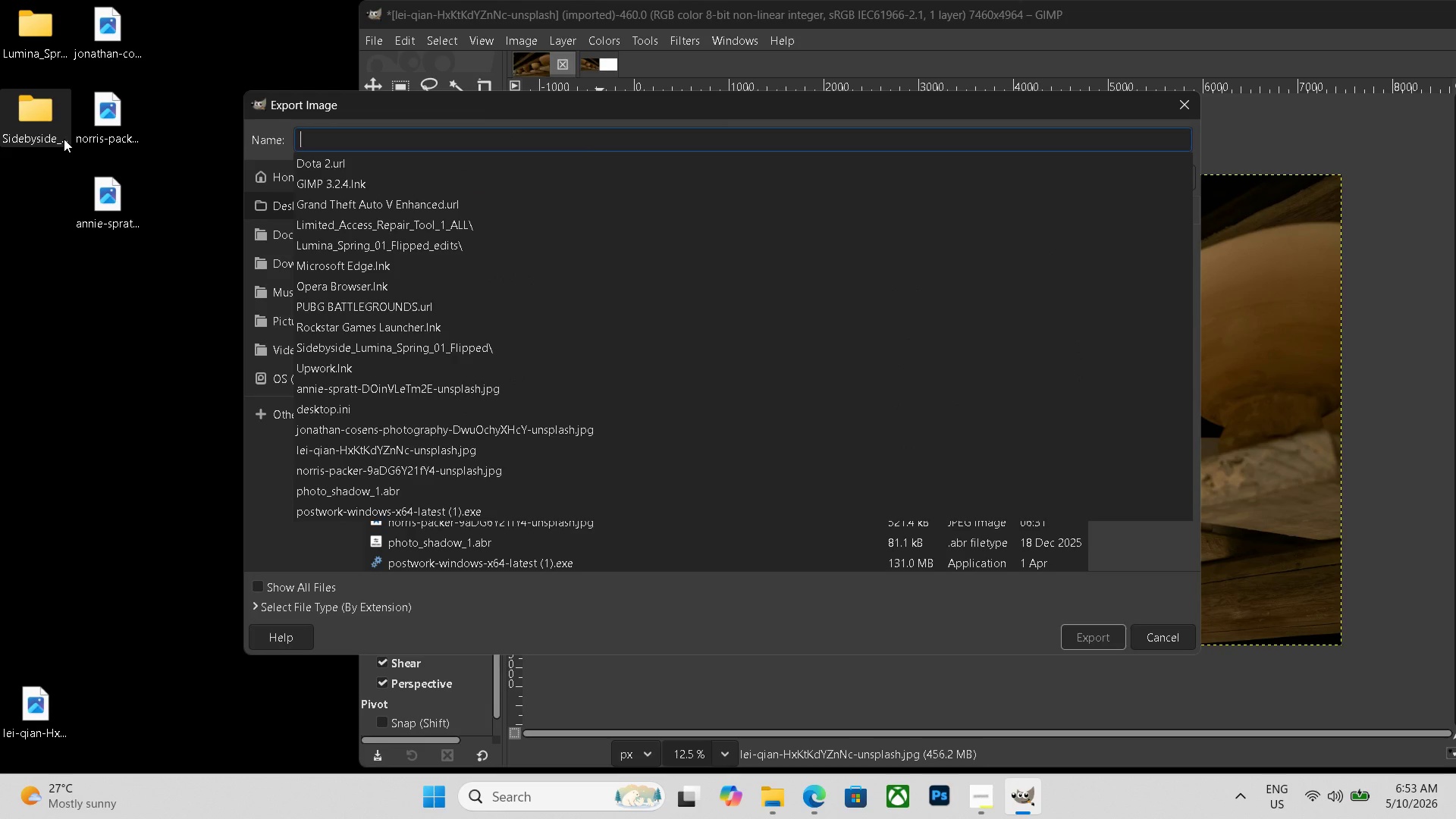 
key(Control+ControlLeft)
 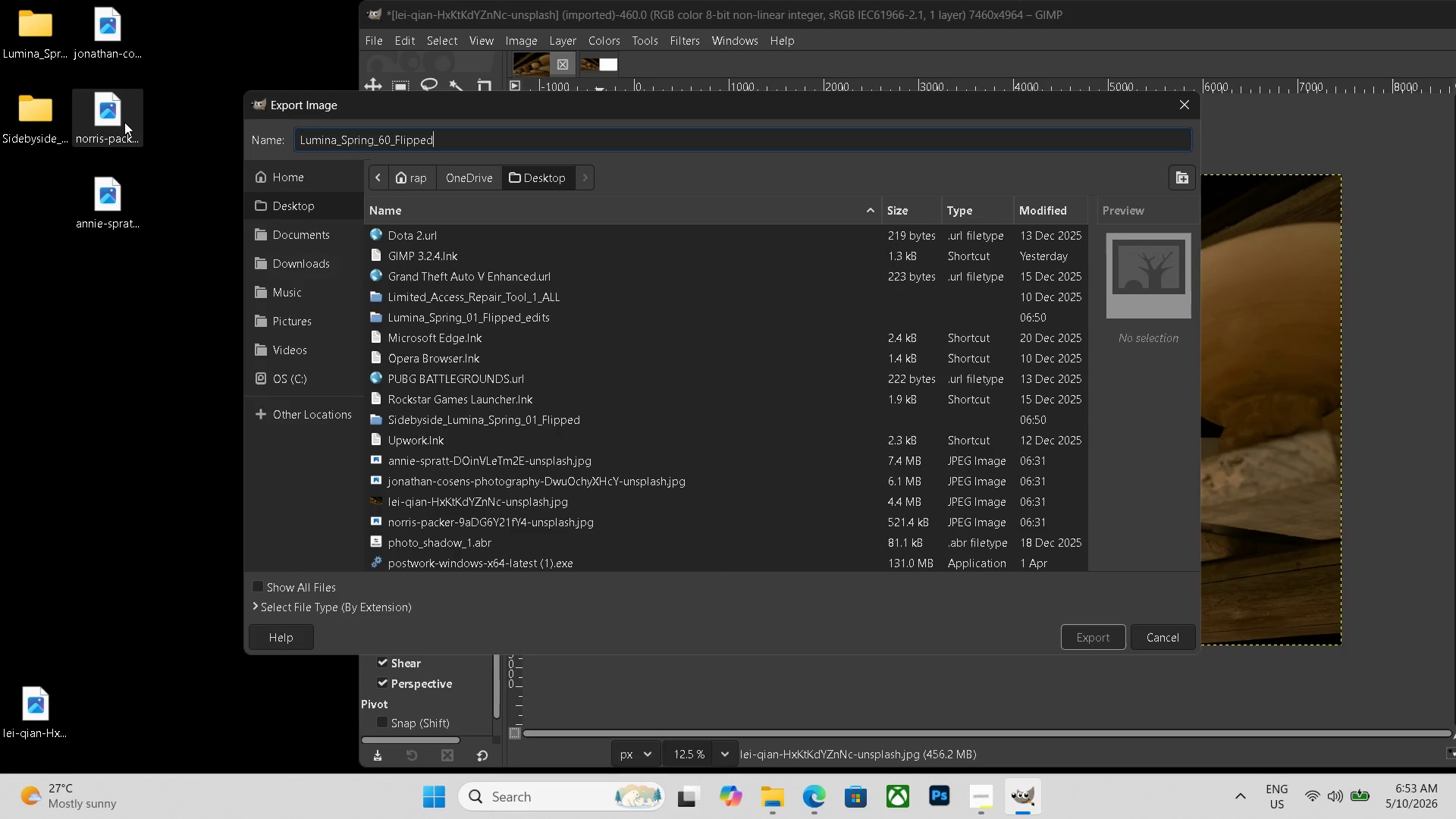 
key(Control+V)
 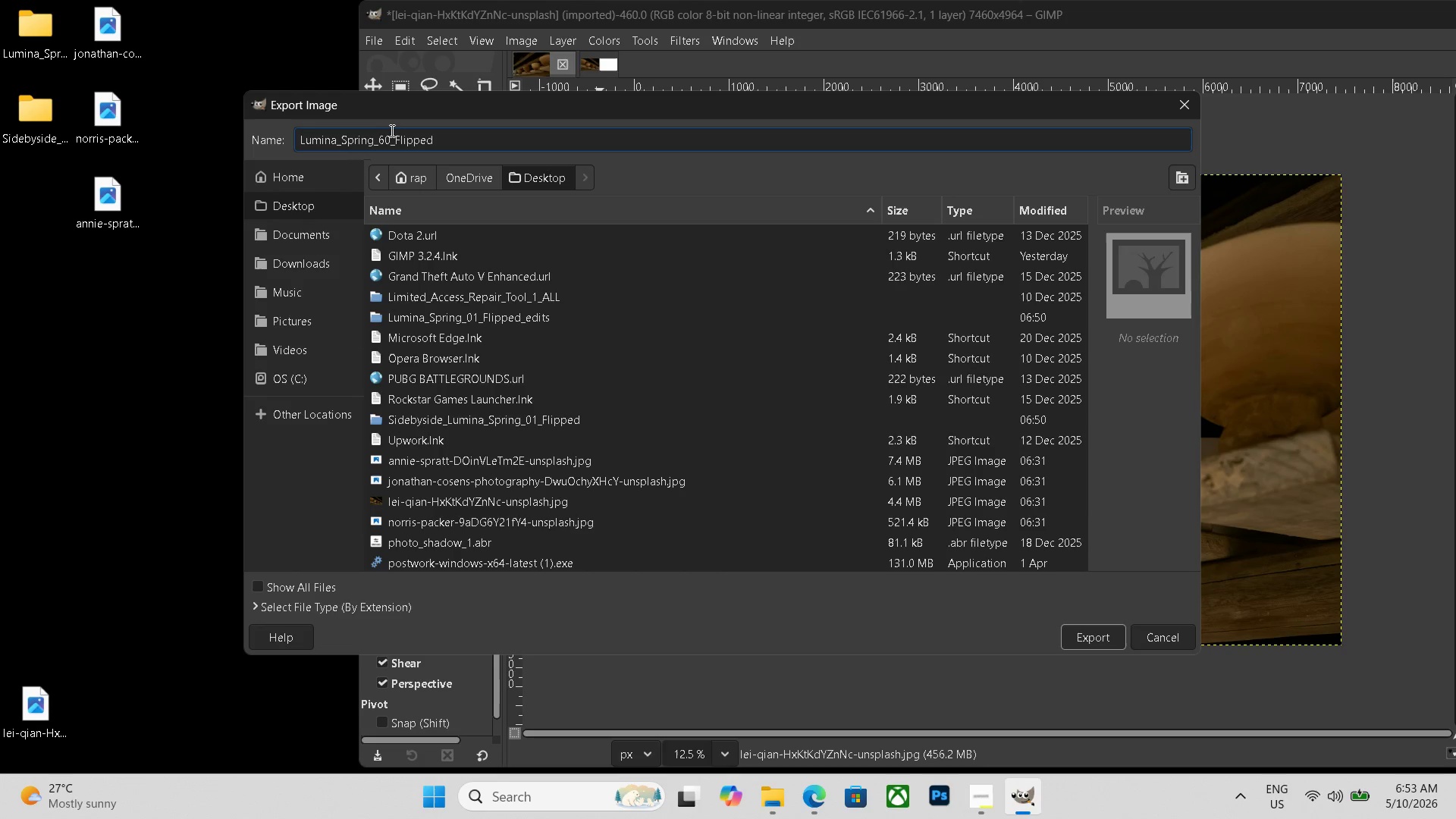 
left_click([388, 138])
 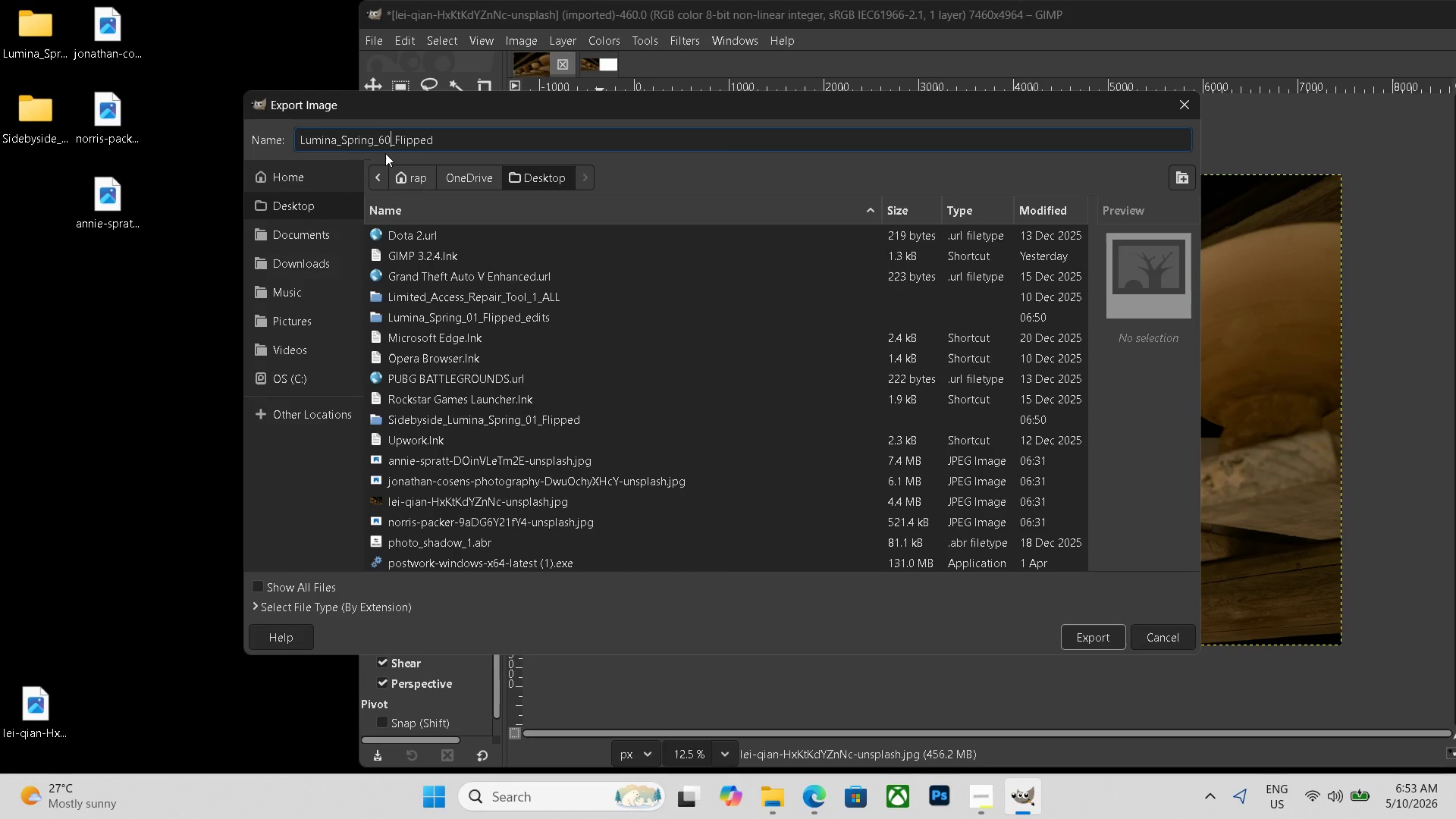 
key(Backspace)
 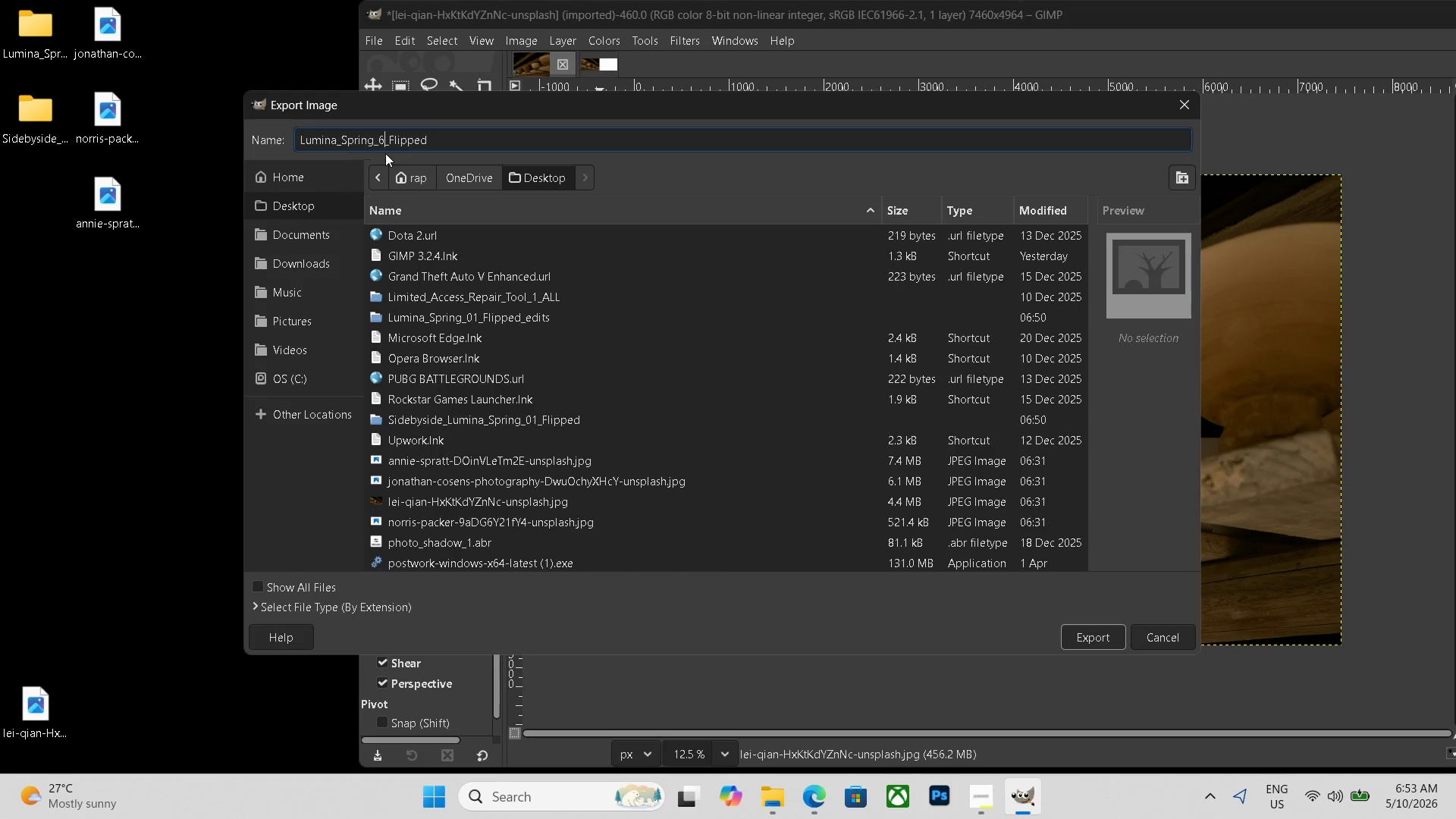 
key(Numpad7)
 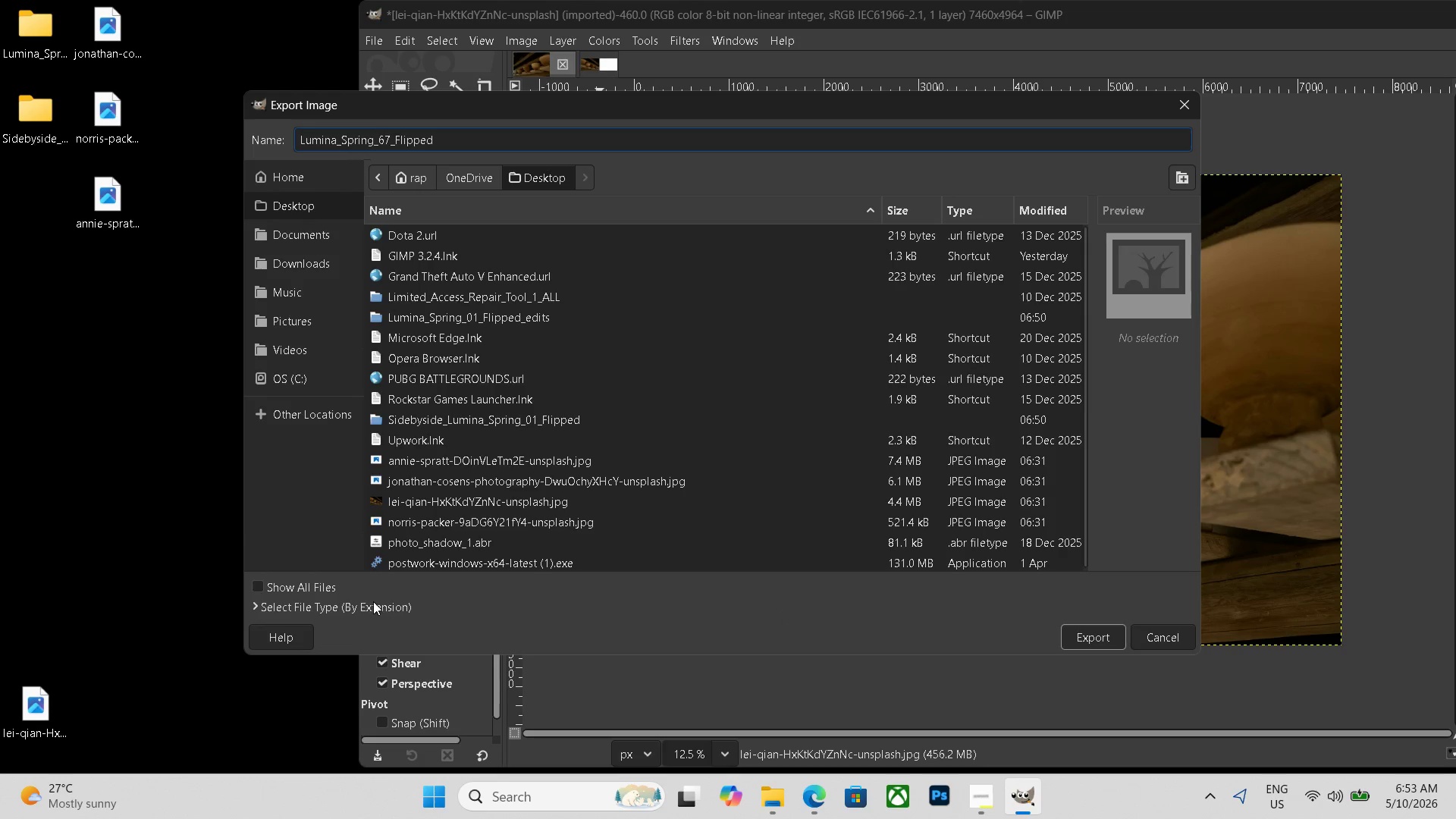 
scroll: coordinate [376, 560], scroll_direction: down, amount: 21.0
 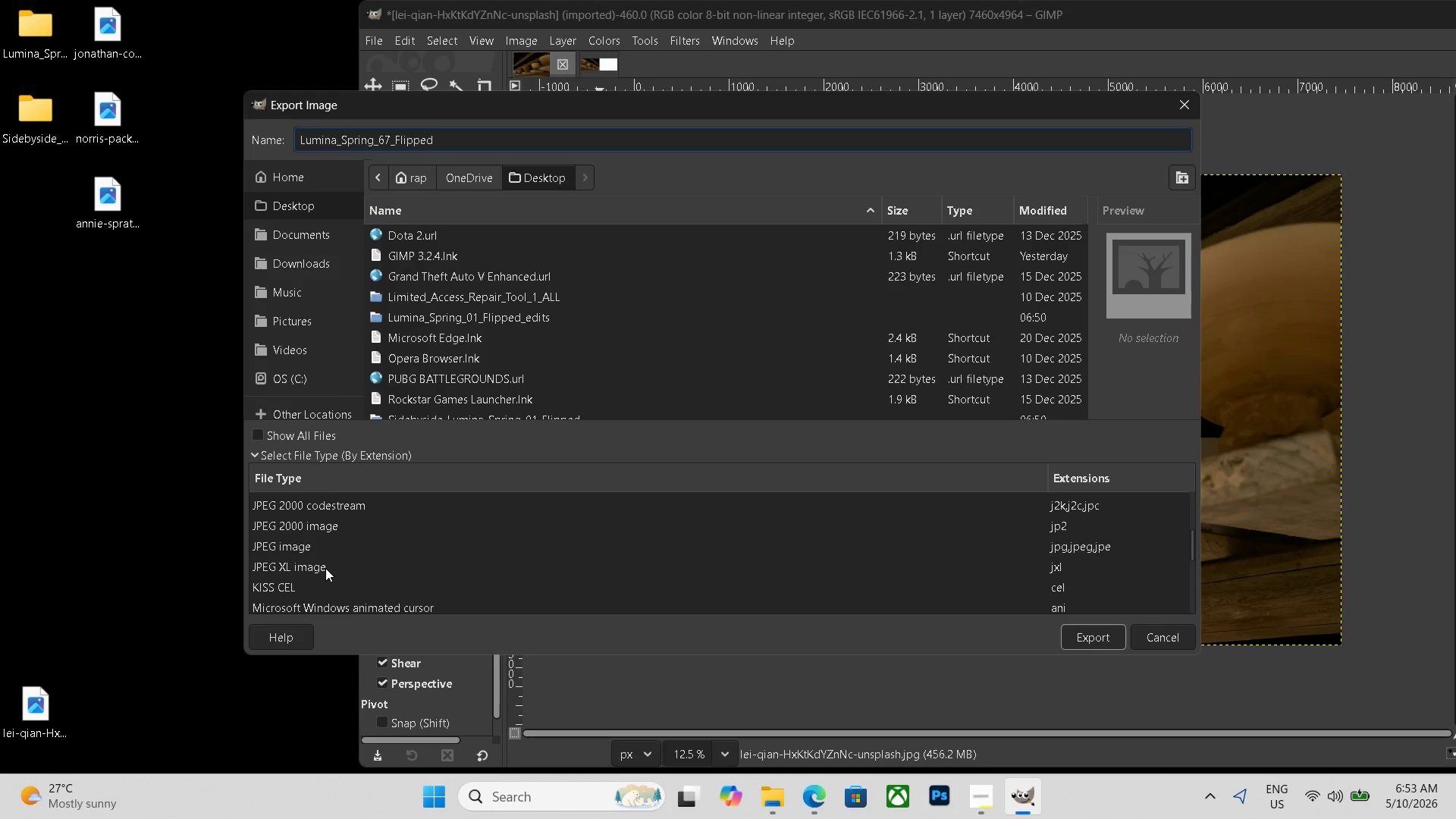 
left_click([303, 544])
 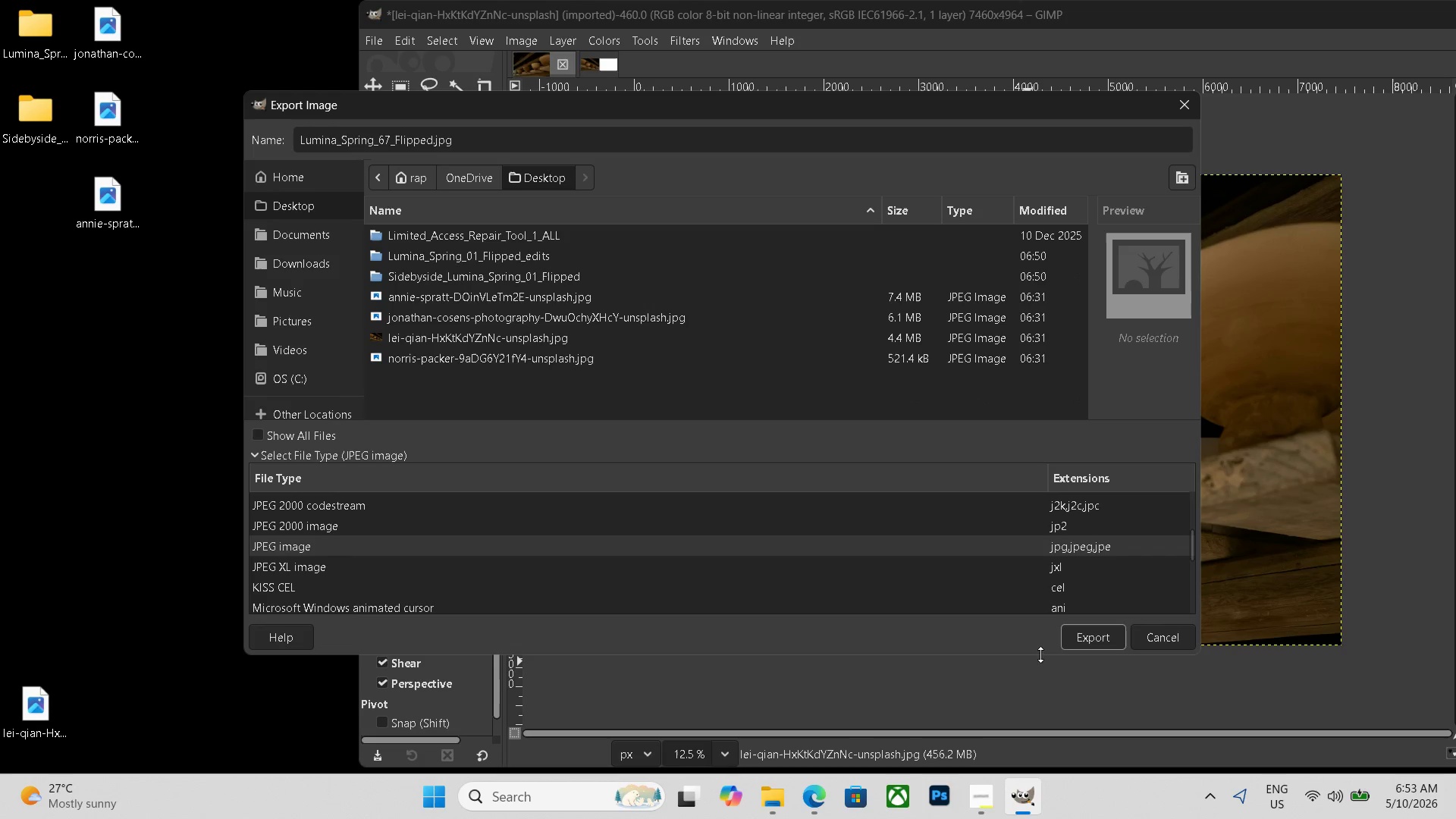 
left_click([1076, 638])
 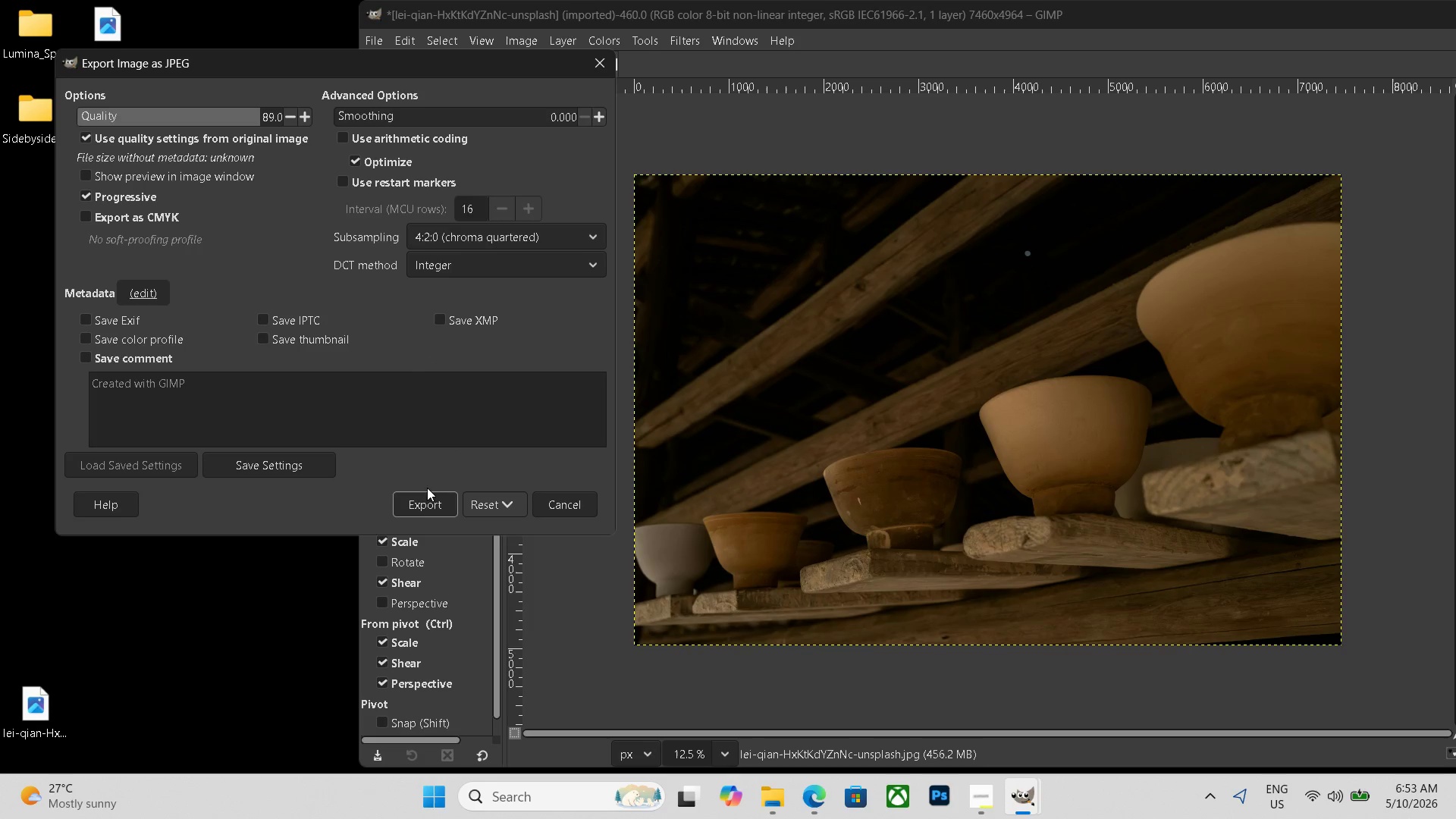 
double_click([428, 503])
 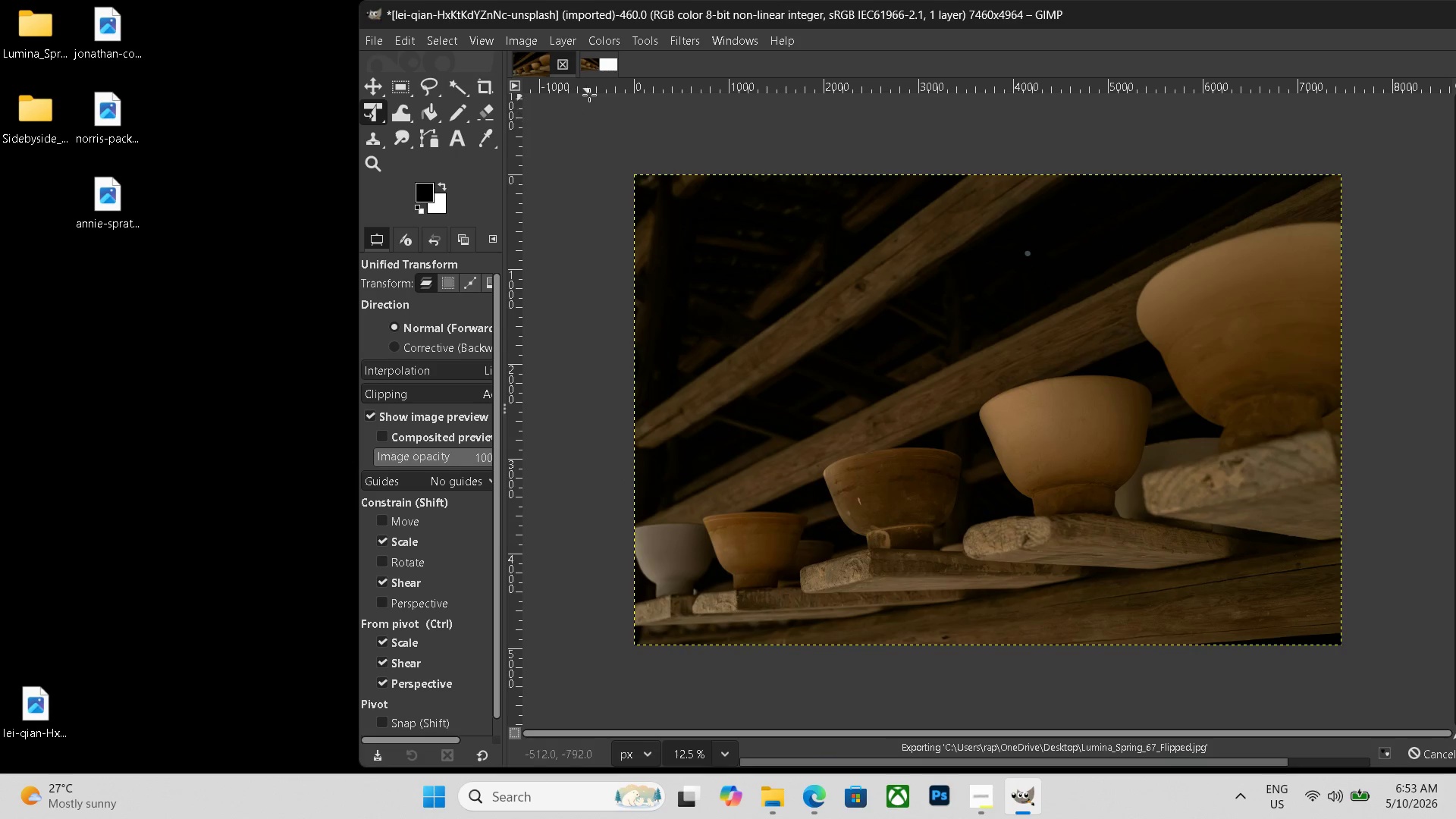 
left_click([596, 66])
 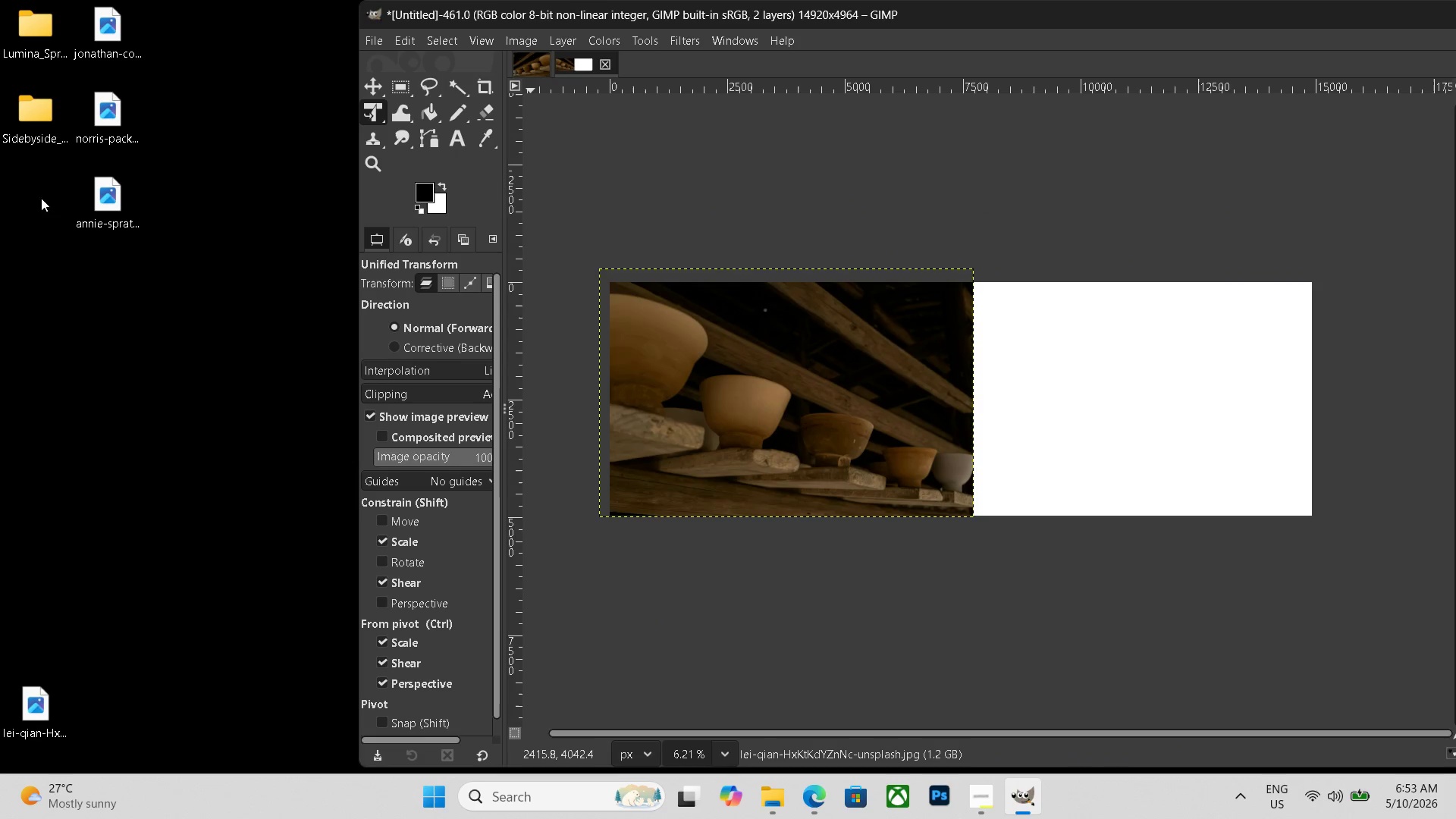 
left_click_drag(start_coordinate=[41, 198], to_coordinate=[1112, 343])
 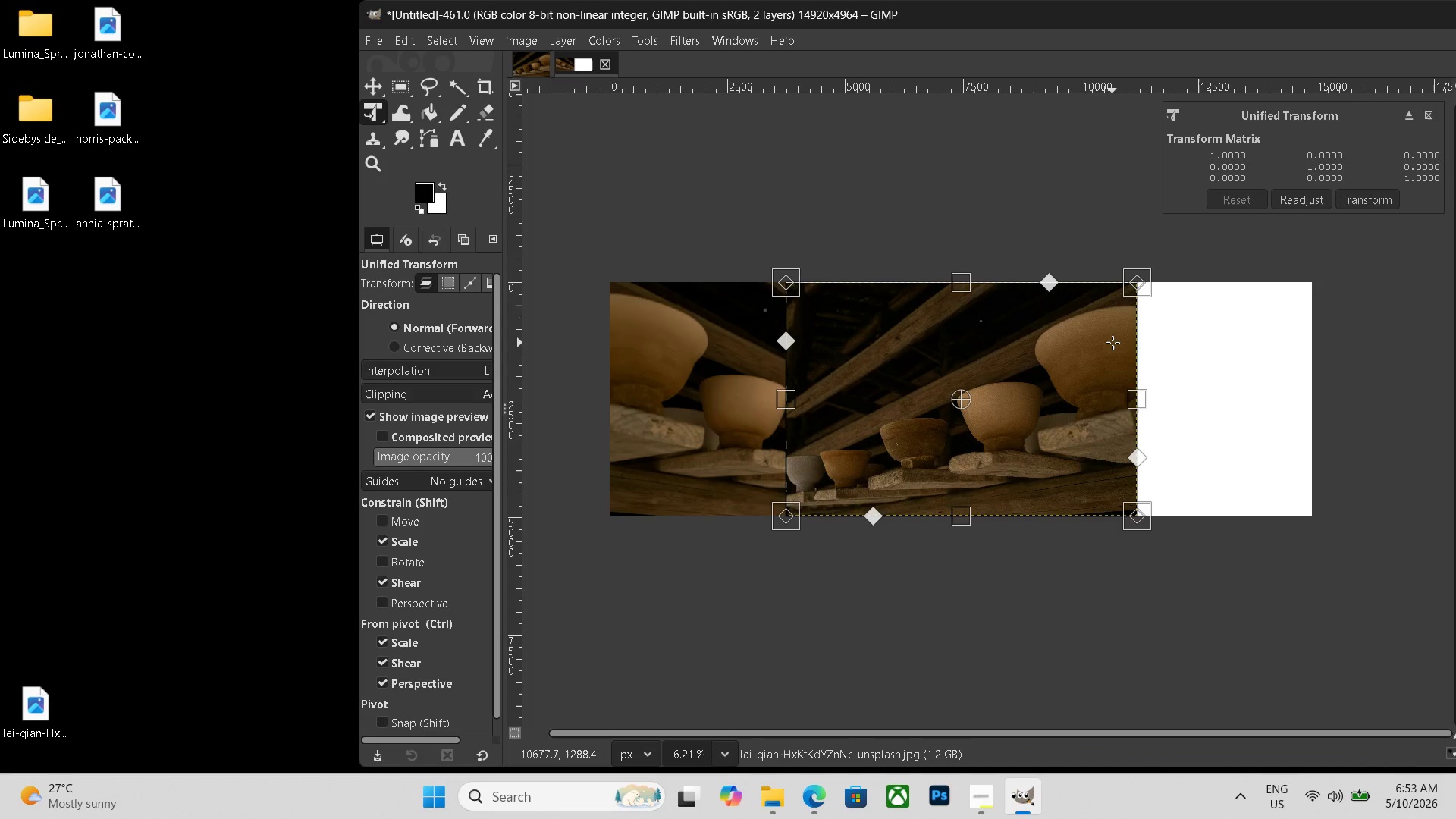 
left_click_drag(start_coordinate=[1078, 405], to_coordinate=[1269, 410])
 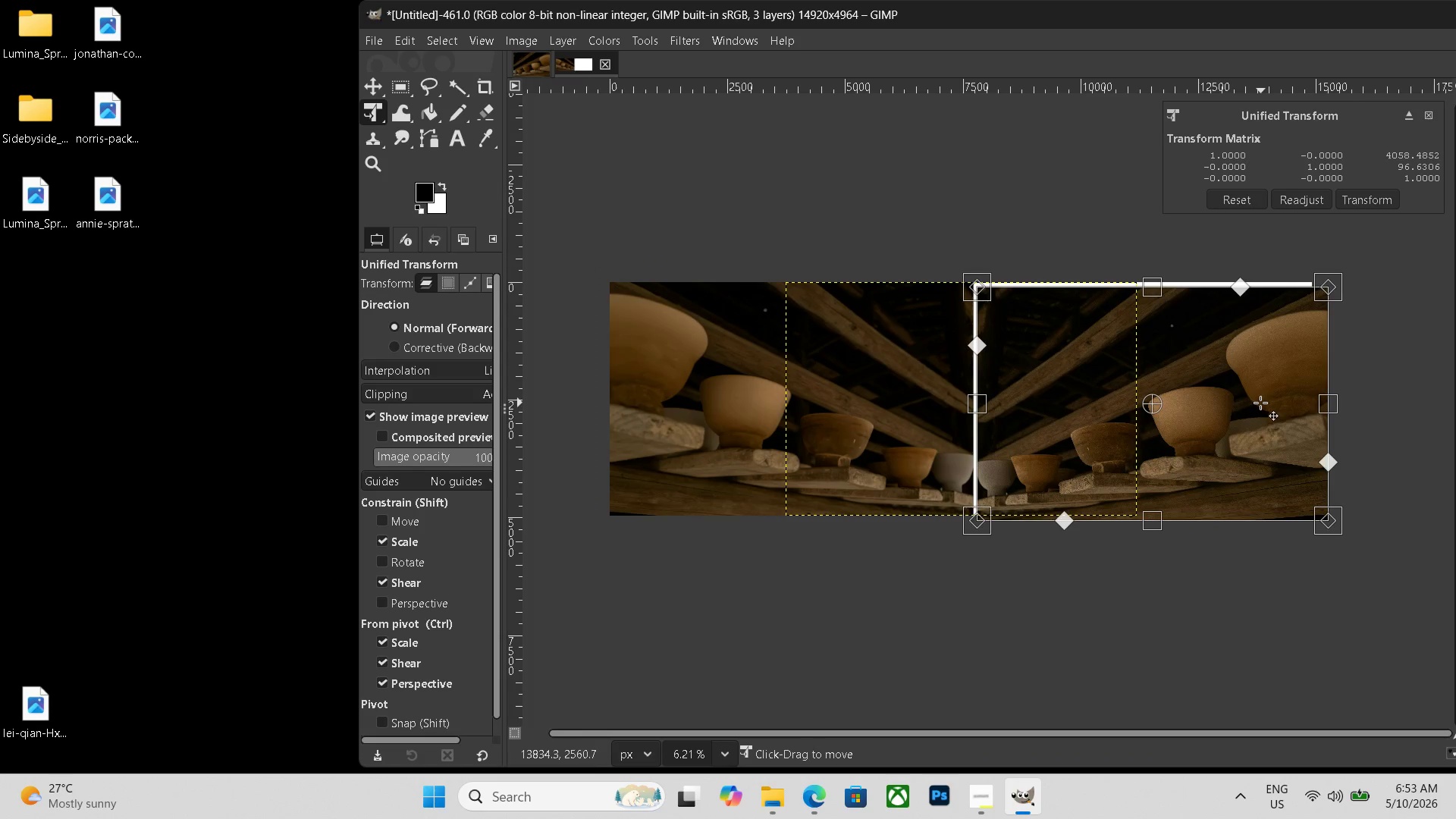 
left_click_drag(start_coordinate=[1260, 402], to_coordinate=[1253, 397])
 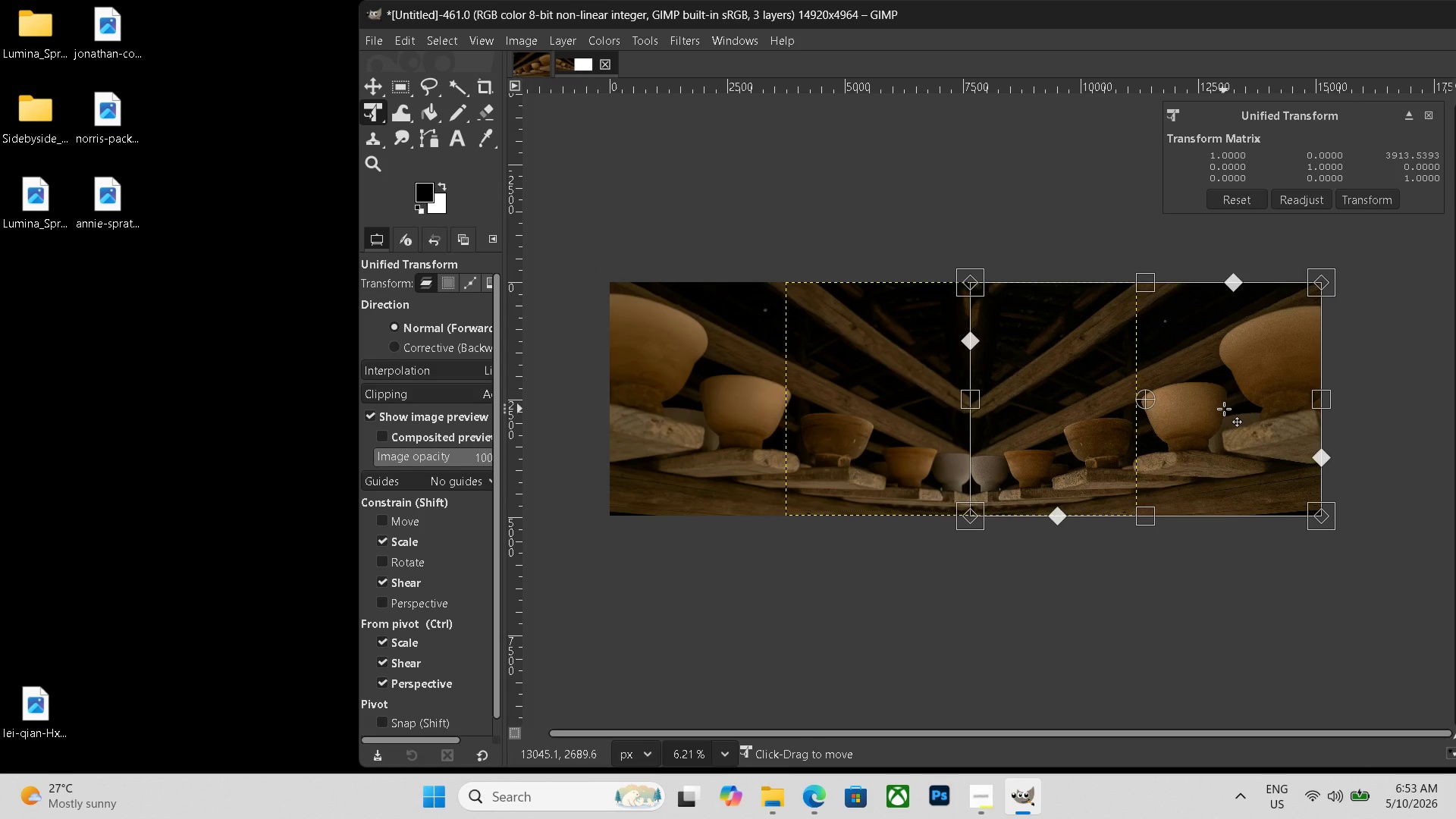 
key(Enter)
 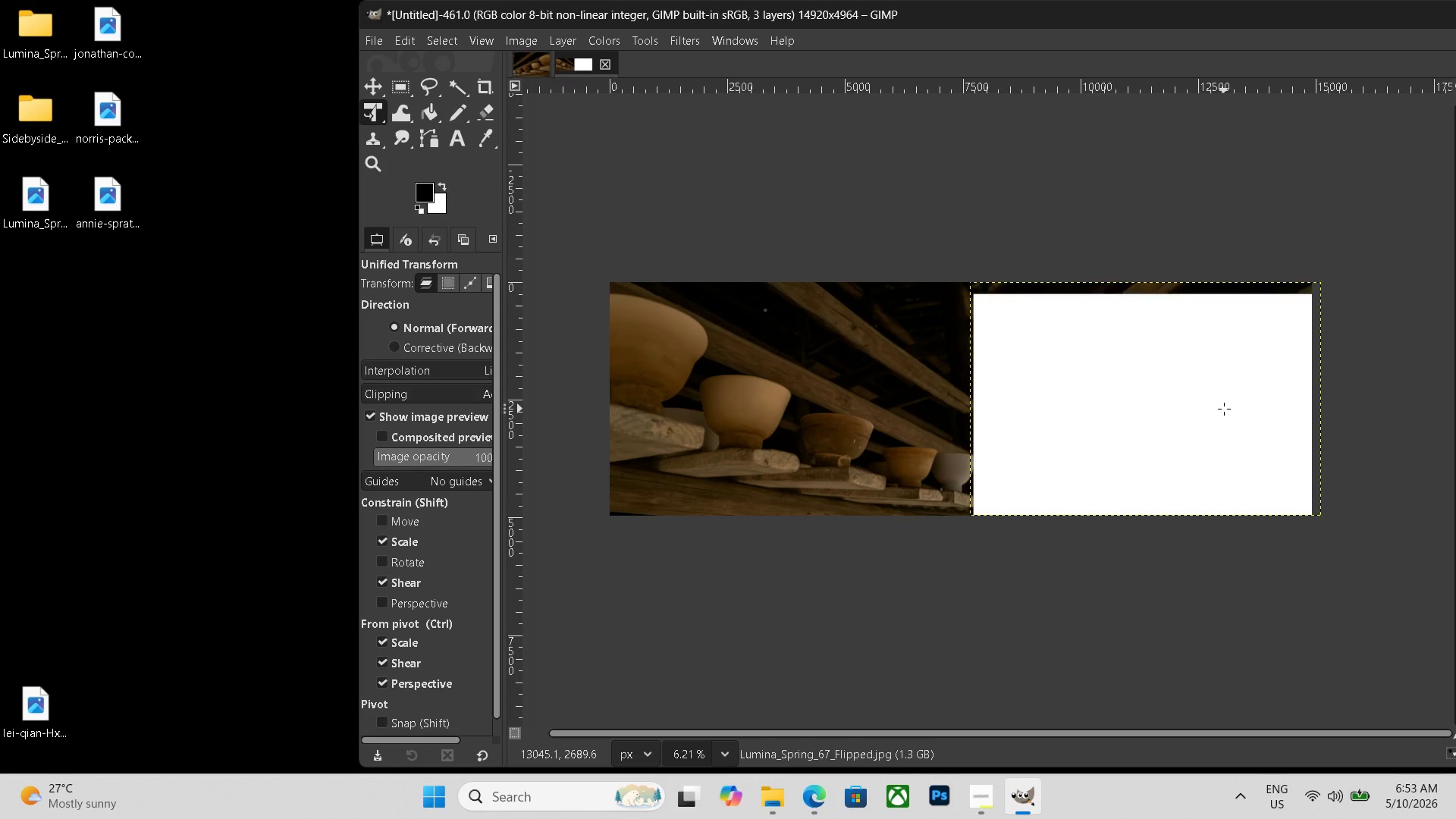 
key(Control+Shift+ShiftLeft)
 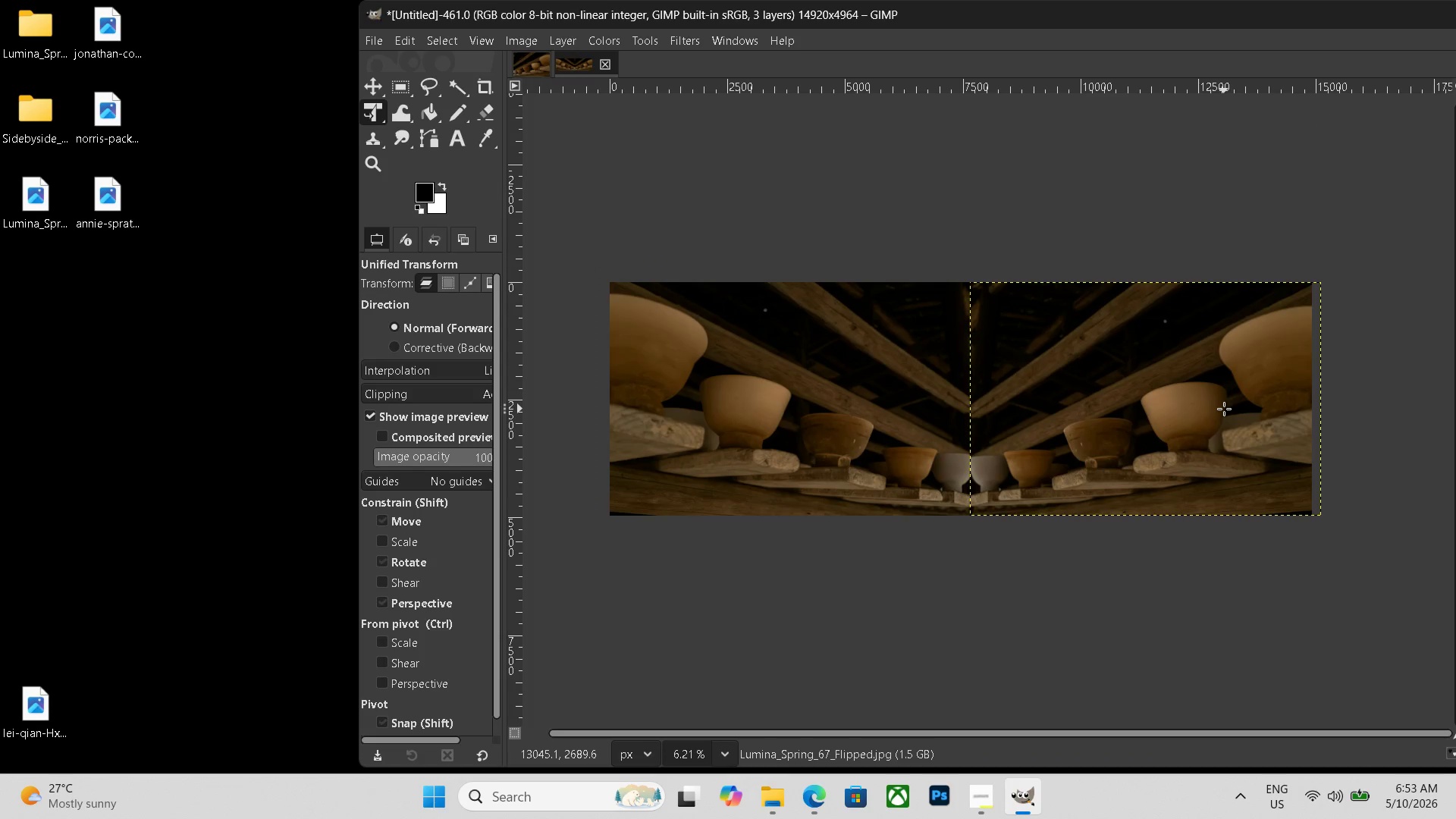 
key(Control+Shift+E)
 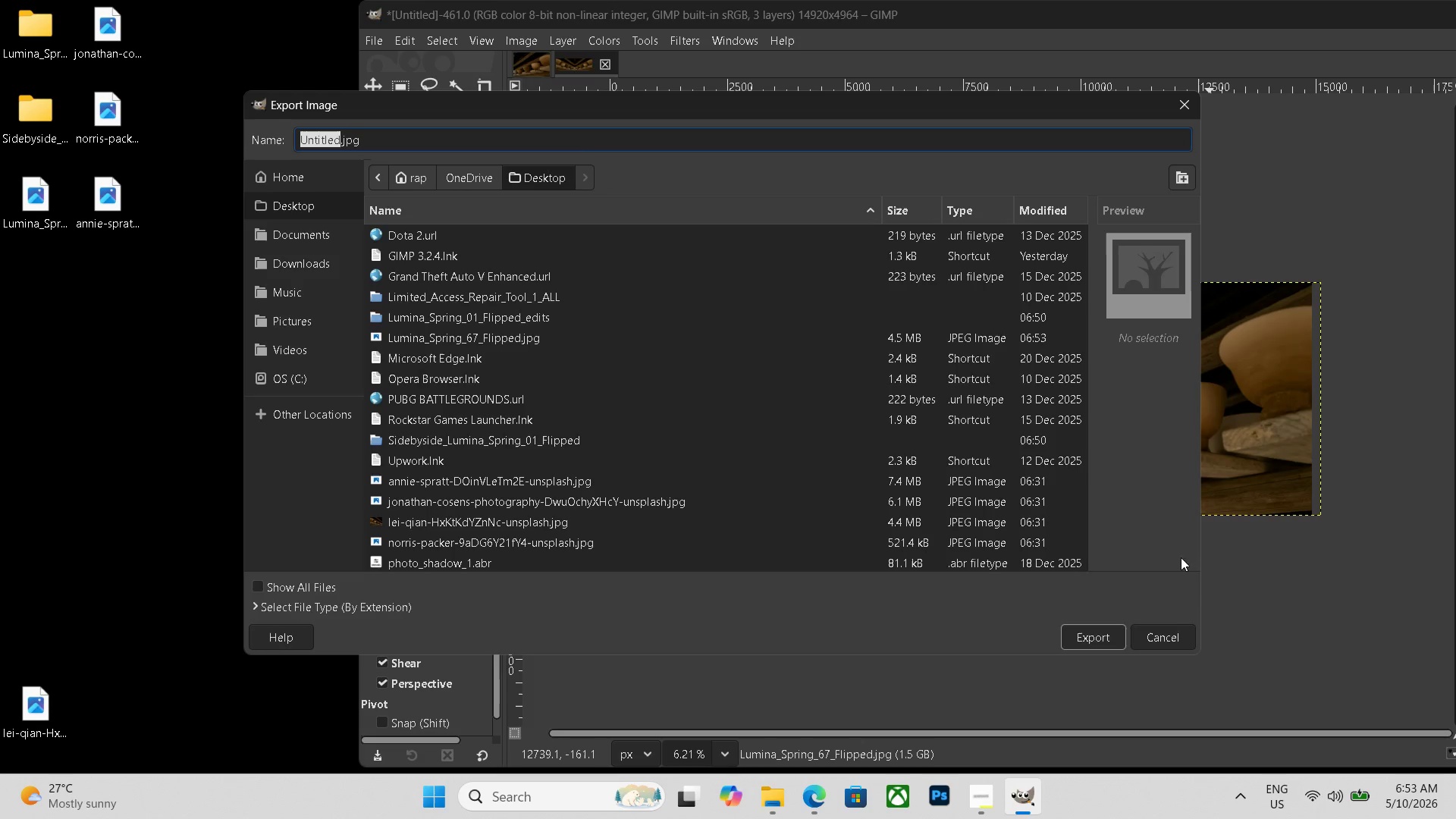 
left_click([1165, 627])
 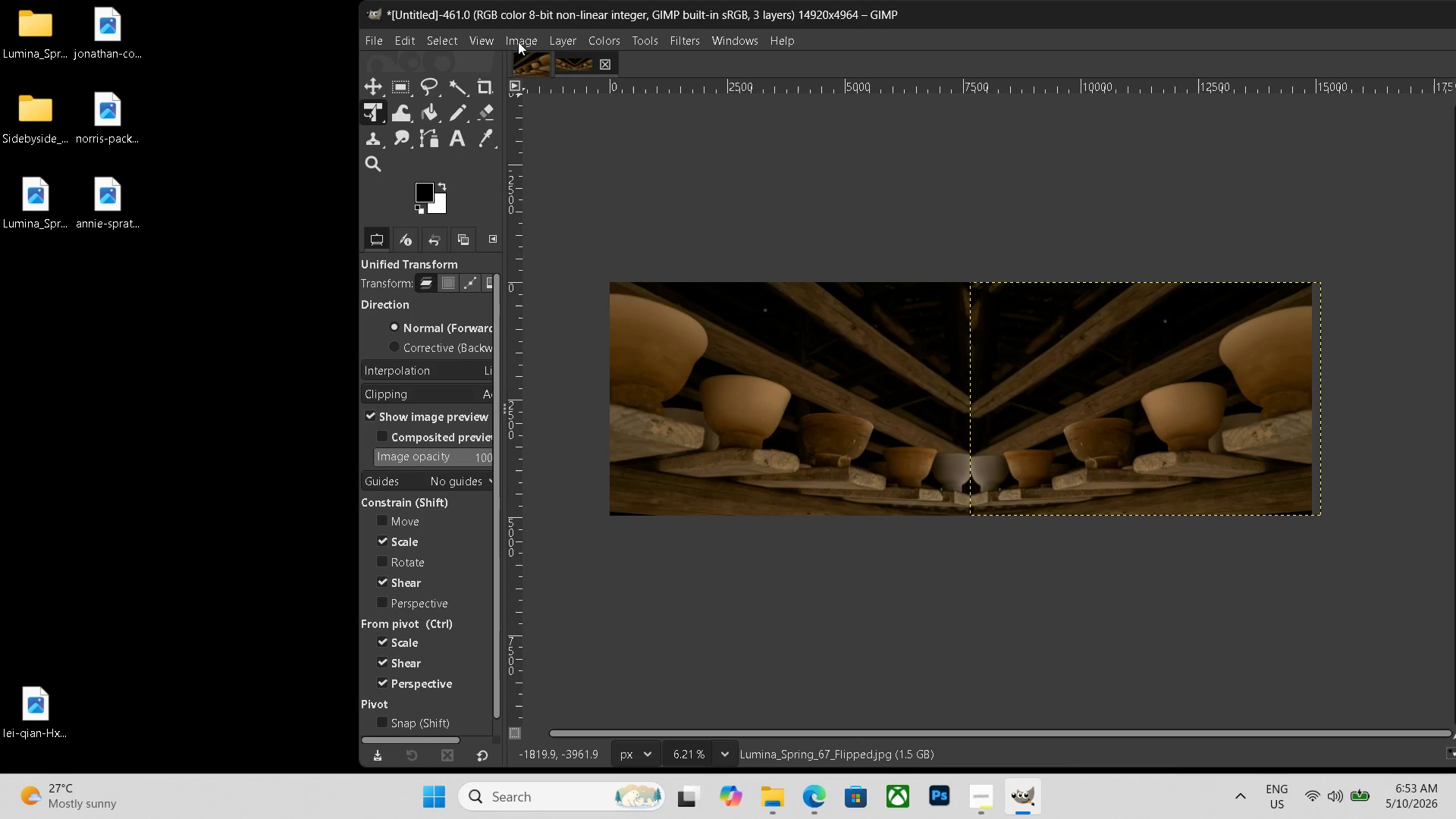 
left_click([526, 42])
 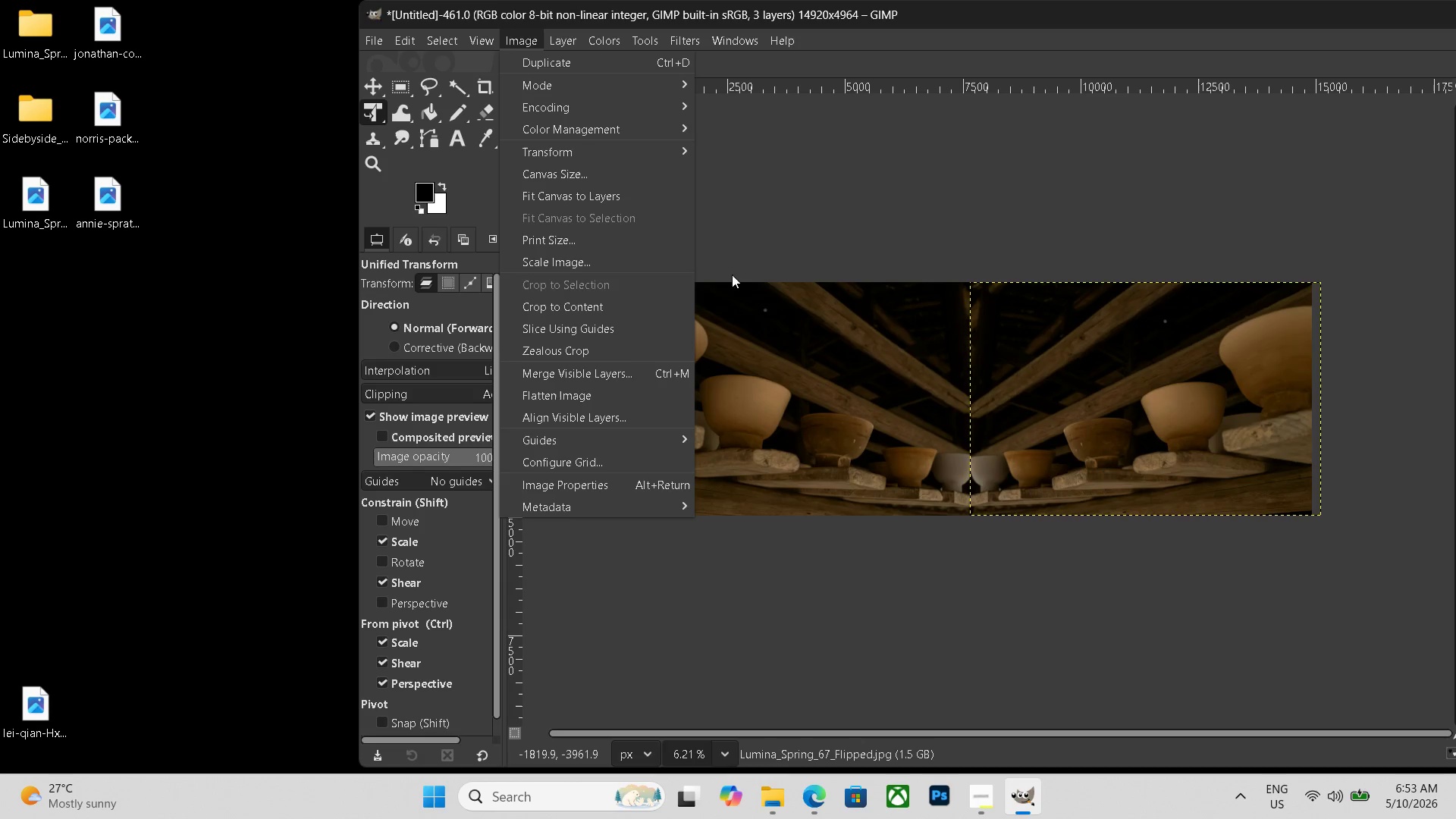 
left_click_drag(start_coordinate=[709, 287], to_coordinate=[714, 287])
 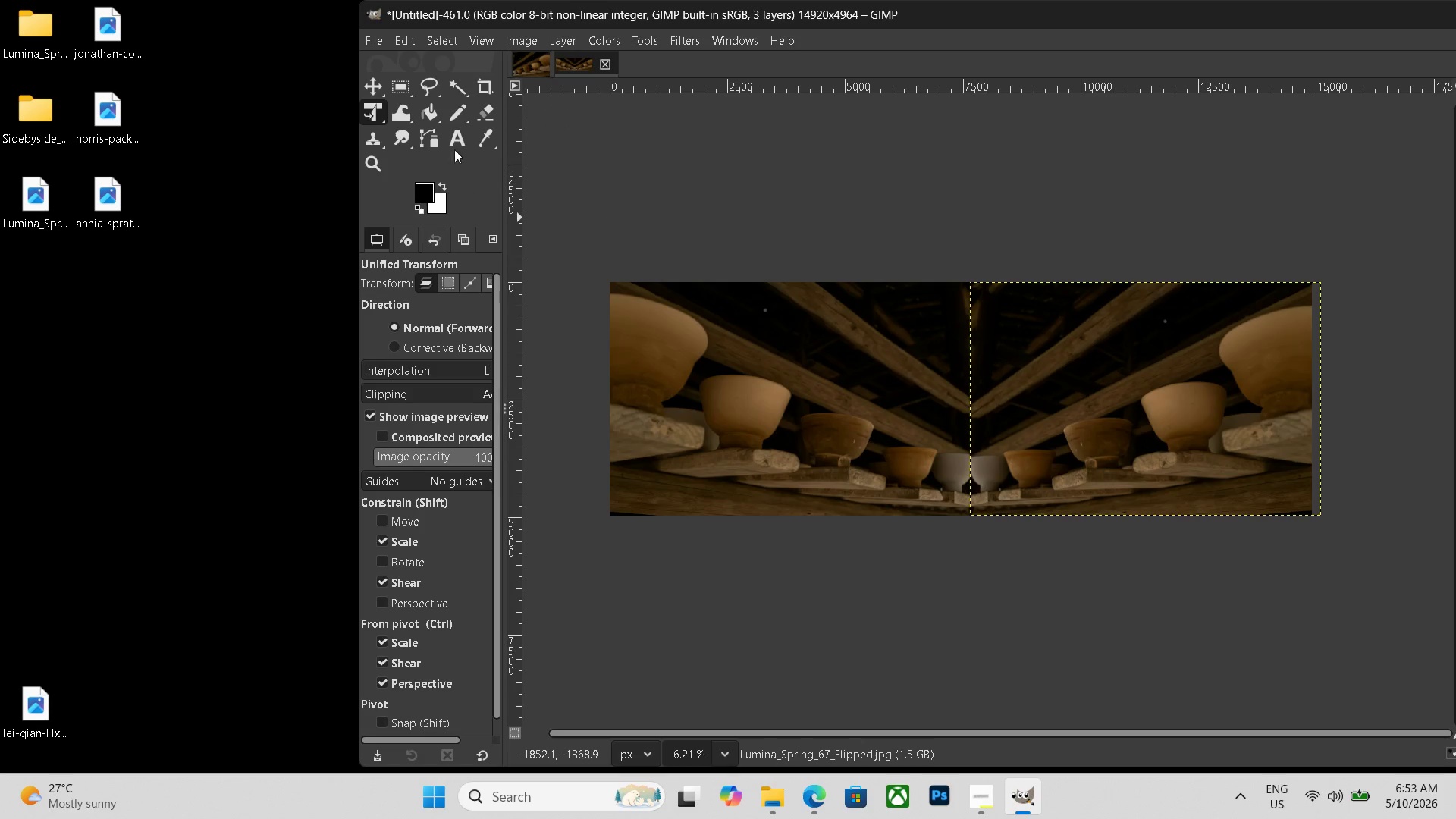 
left_click([454, 133])
 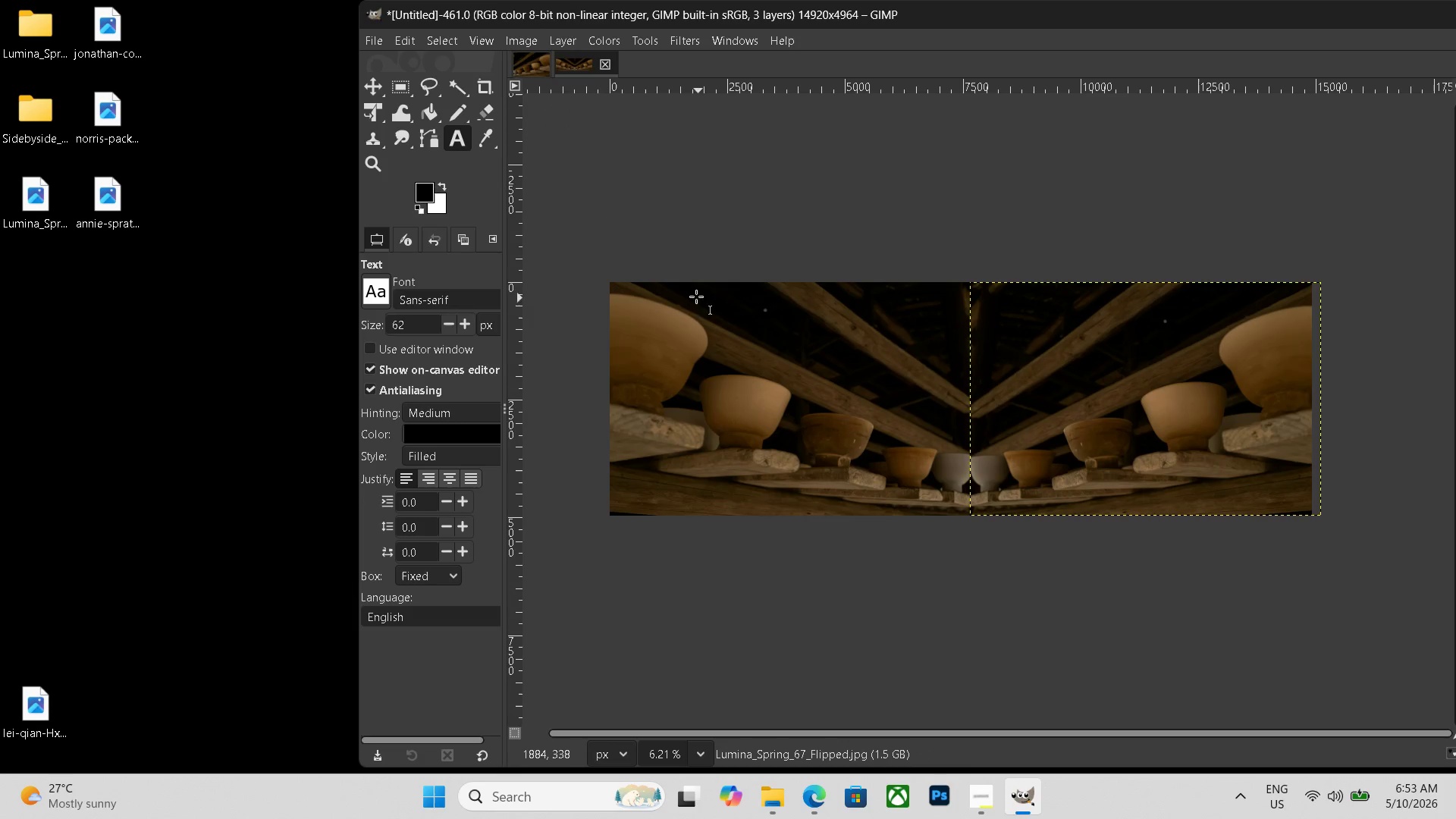 
left_click_drag(start_coordinate=[685, 290], to_coordinate=[1189, 347])
 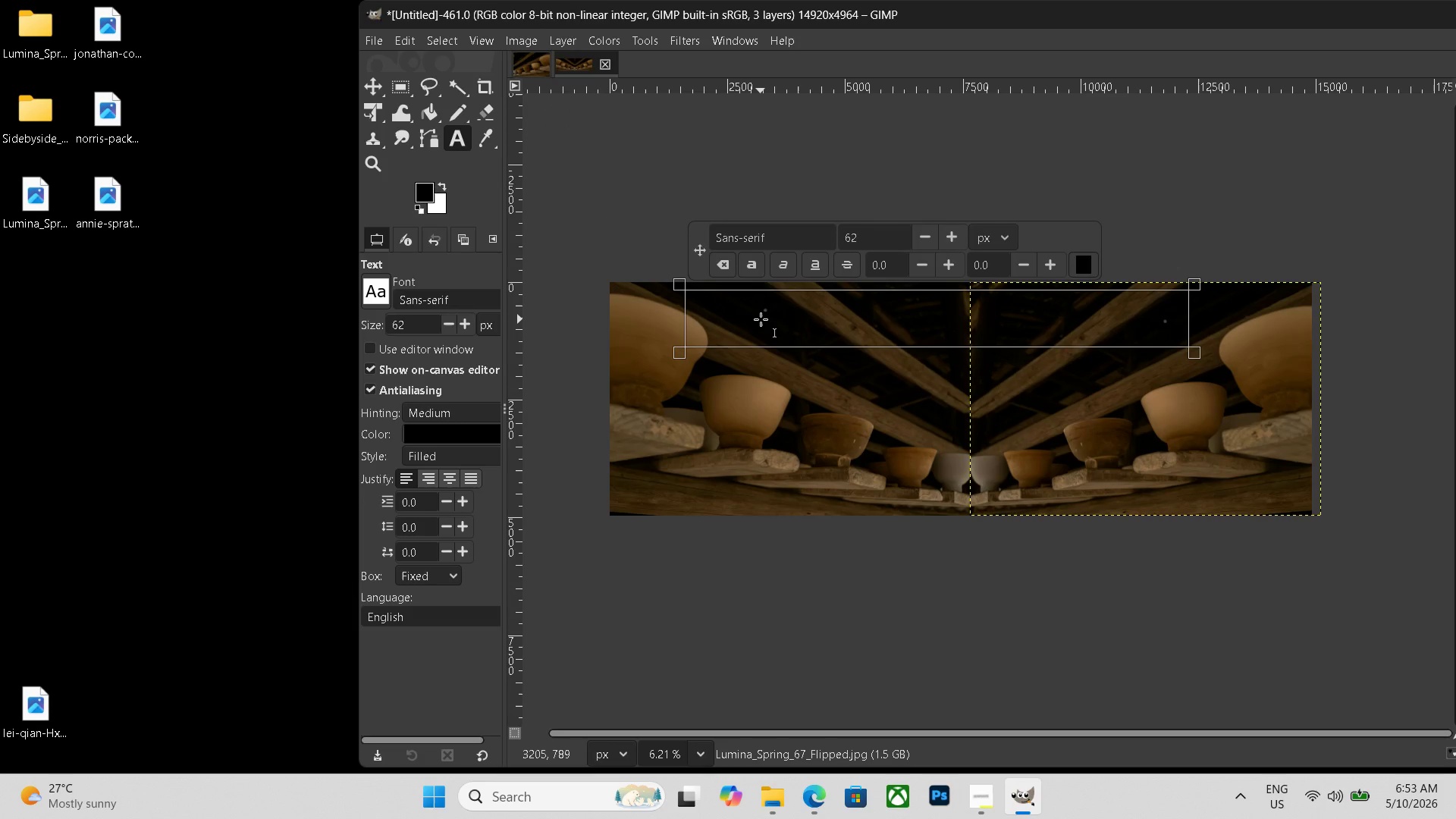 
key(B)
 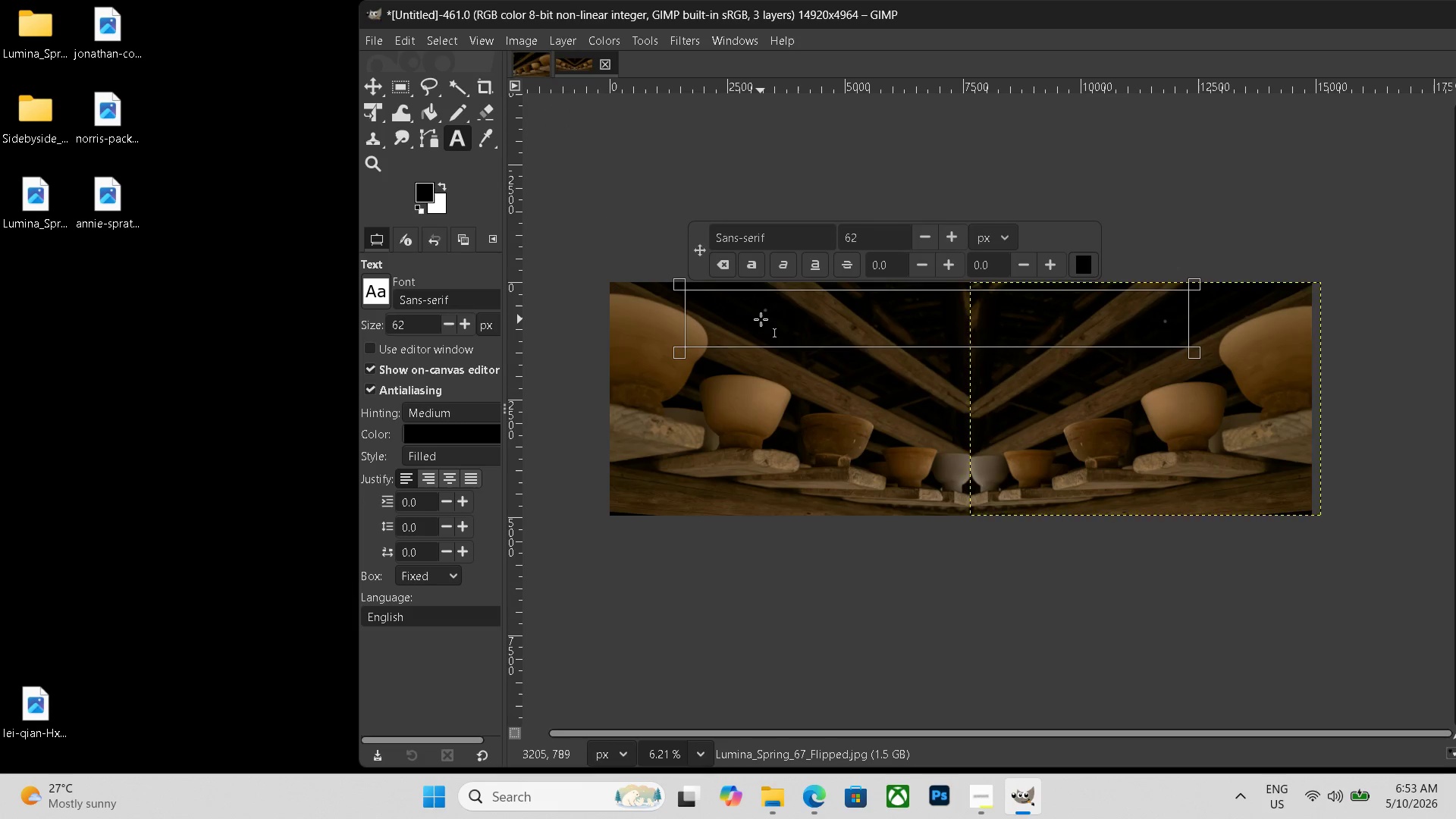 
type(efo)
 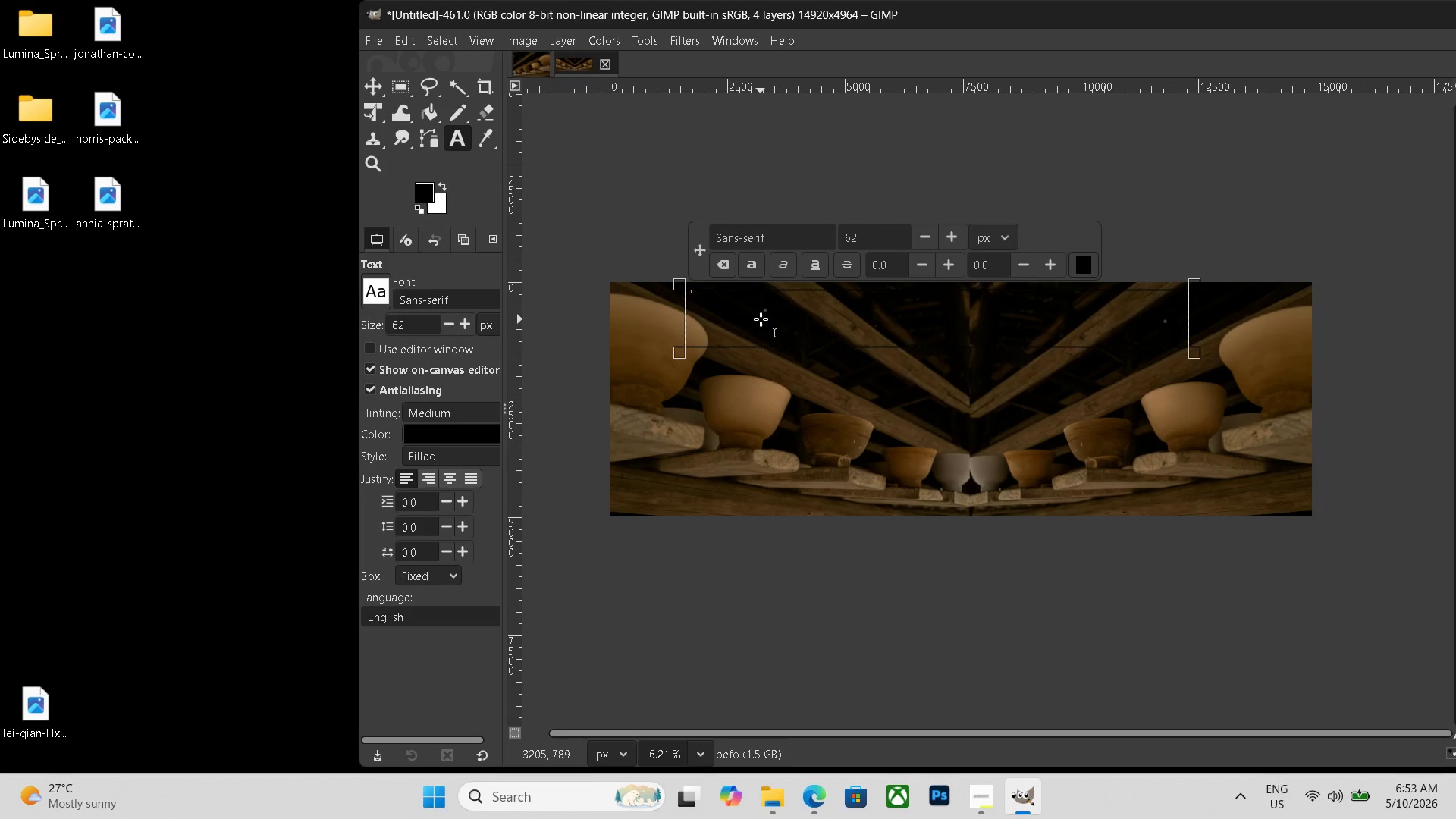 
hold_key(key=Backspace, duration=0.88)
 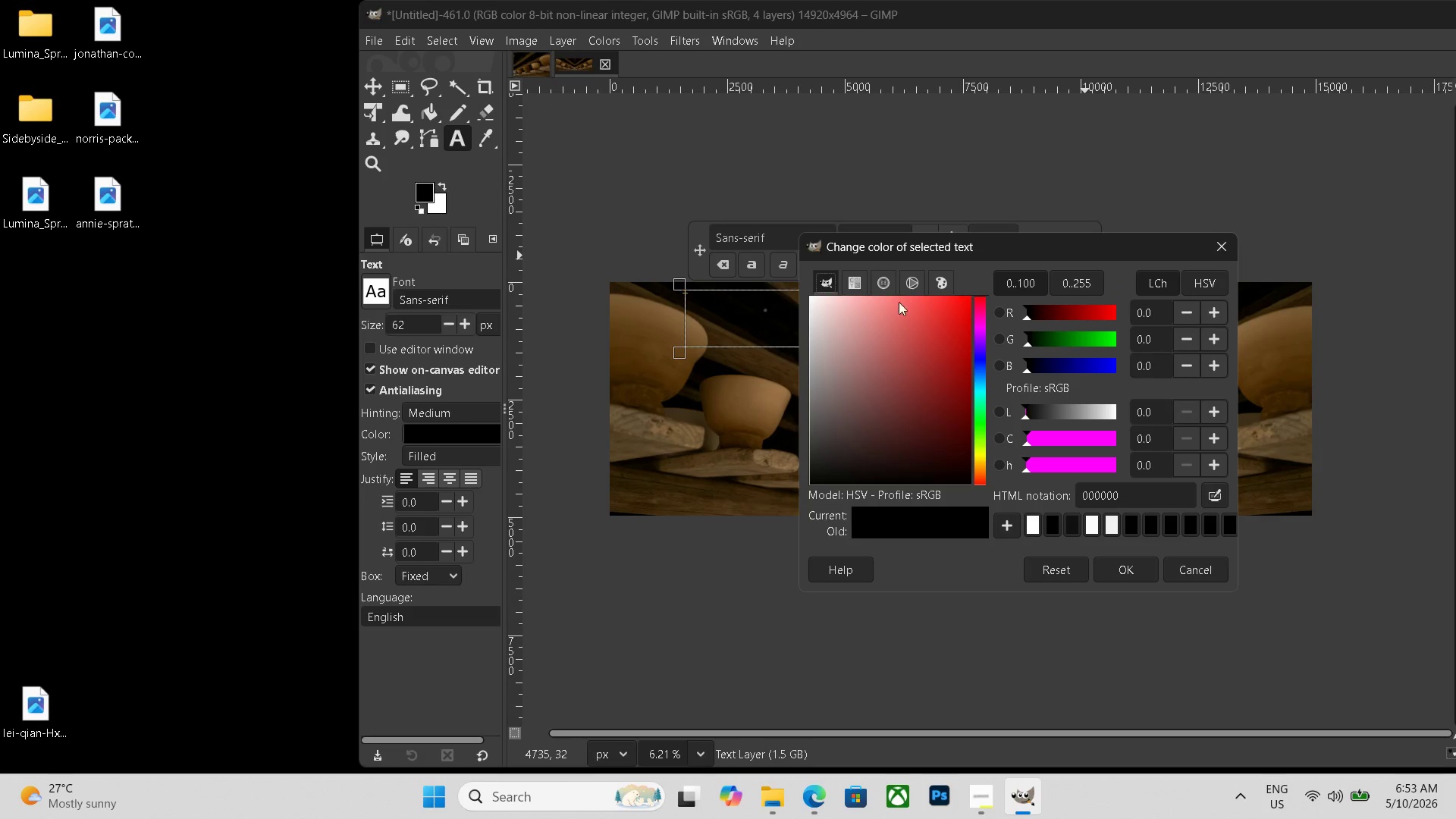 
left_click_drag(start_coordinate=[837, 308], to_coordinate=[595, 222])
 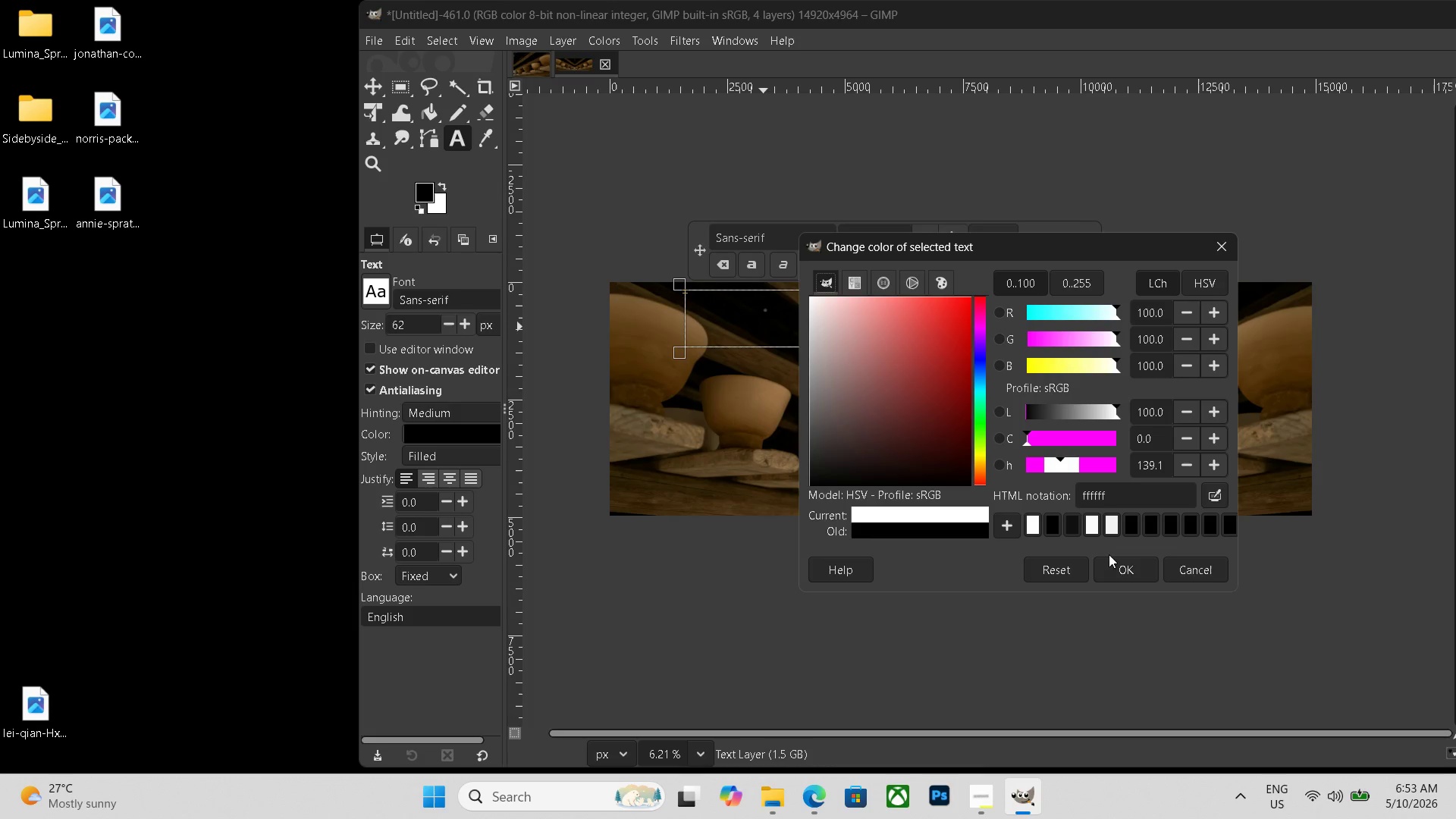 
left_click([1130, 564])
 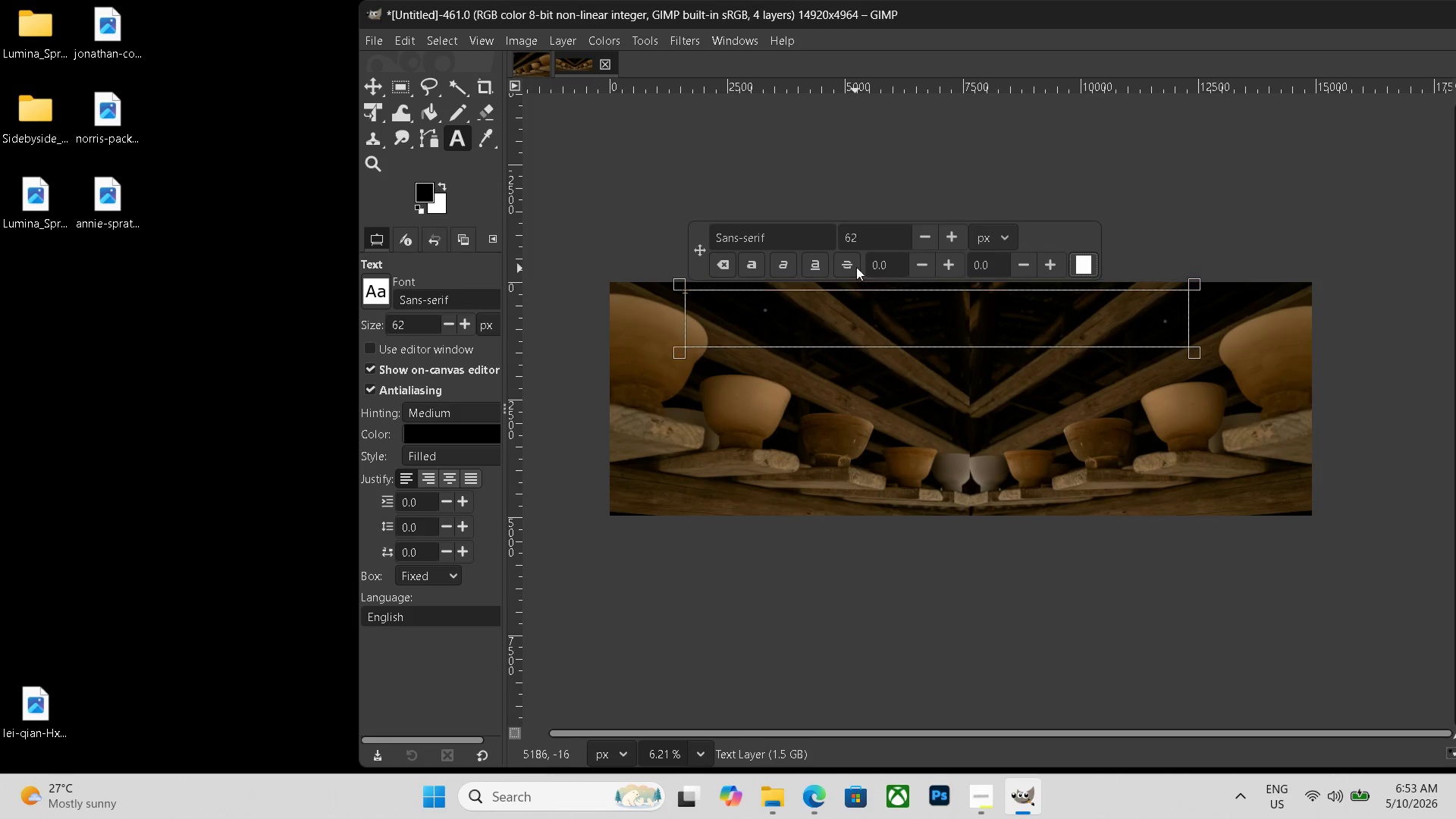 
left_click_drag(start_coordinate=[862, 240], to_coordinate=[752, 219])
 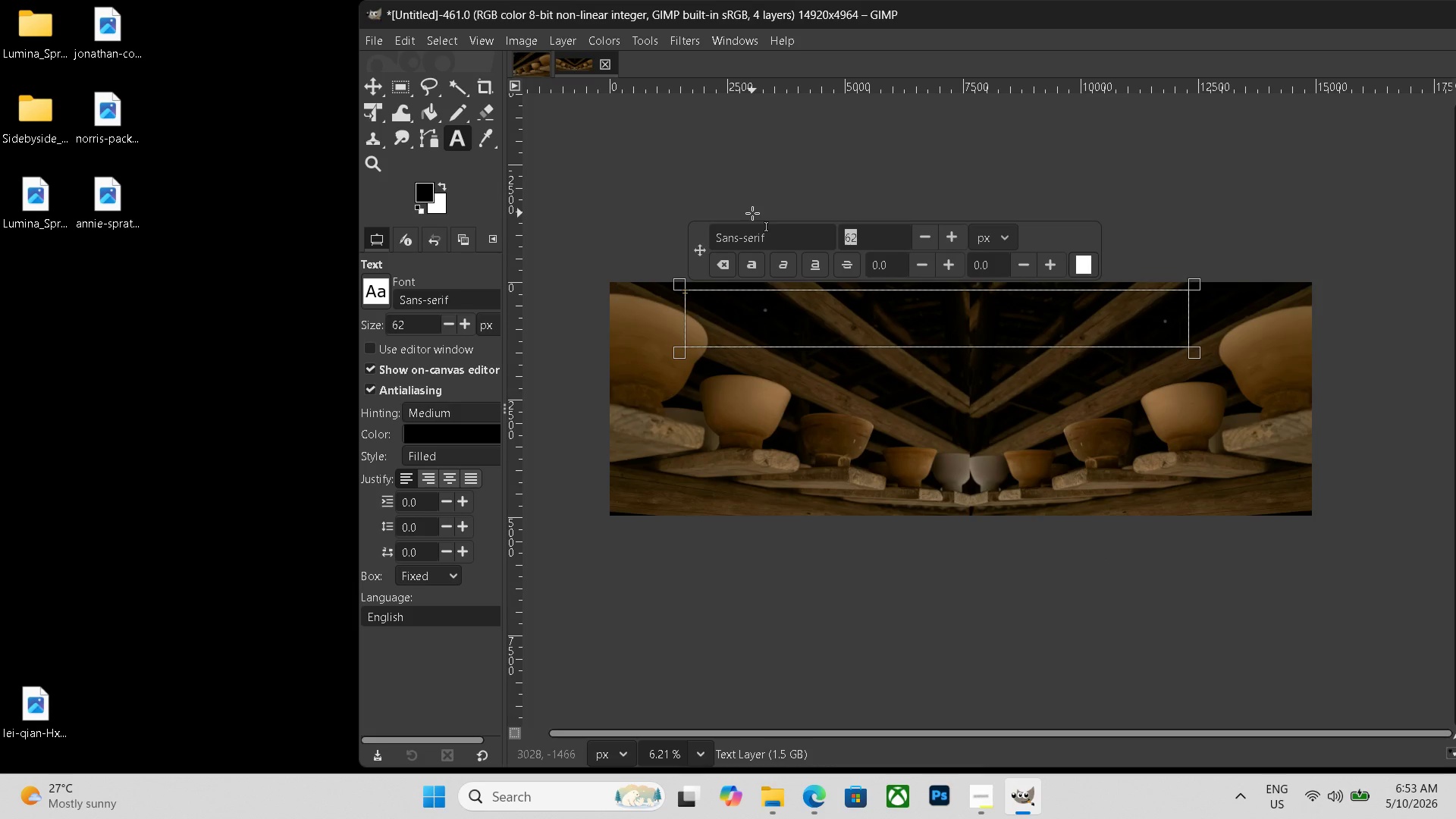 
key(Numpad3)
 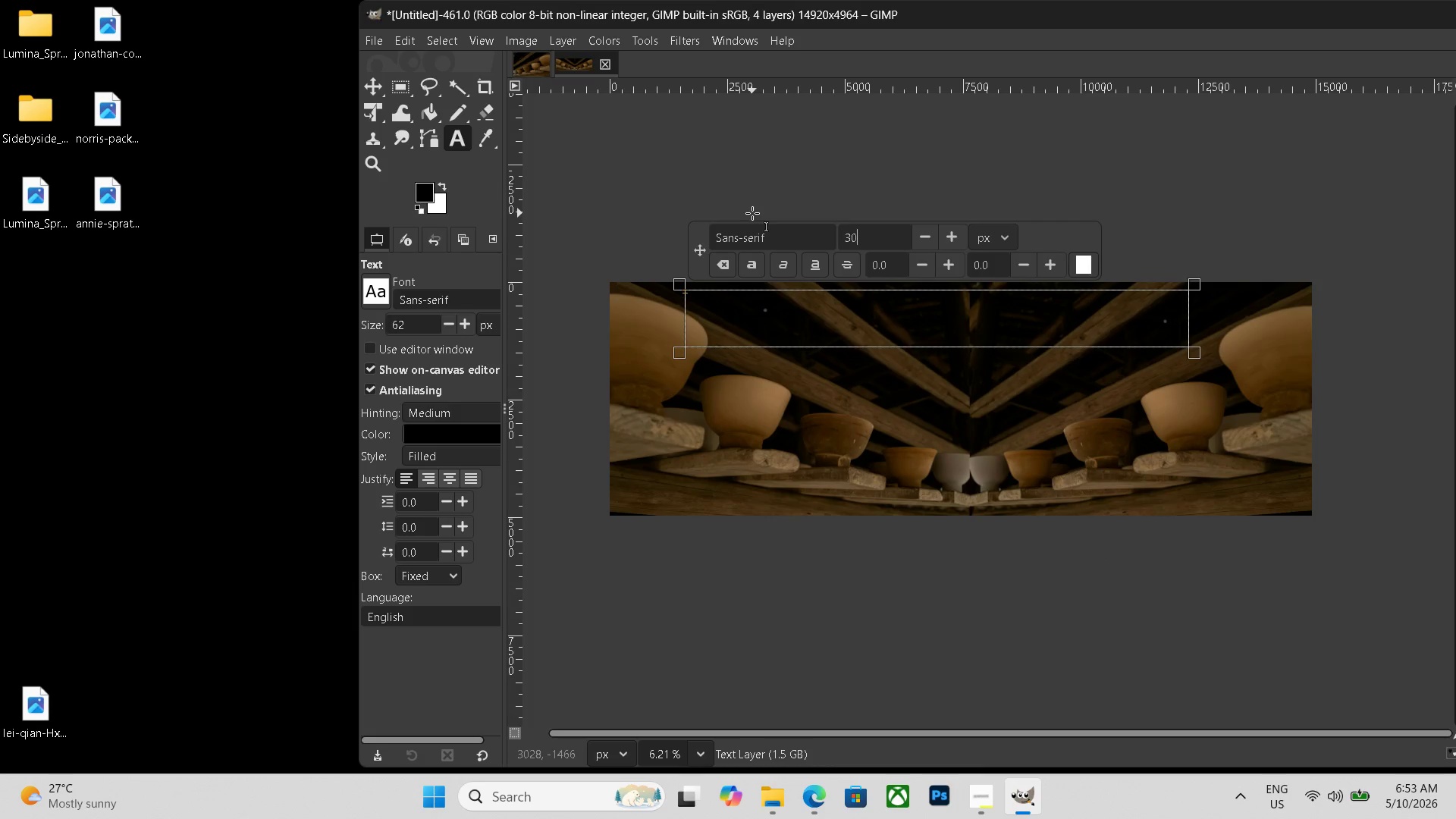 
key(Numpad0)
 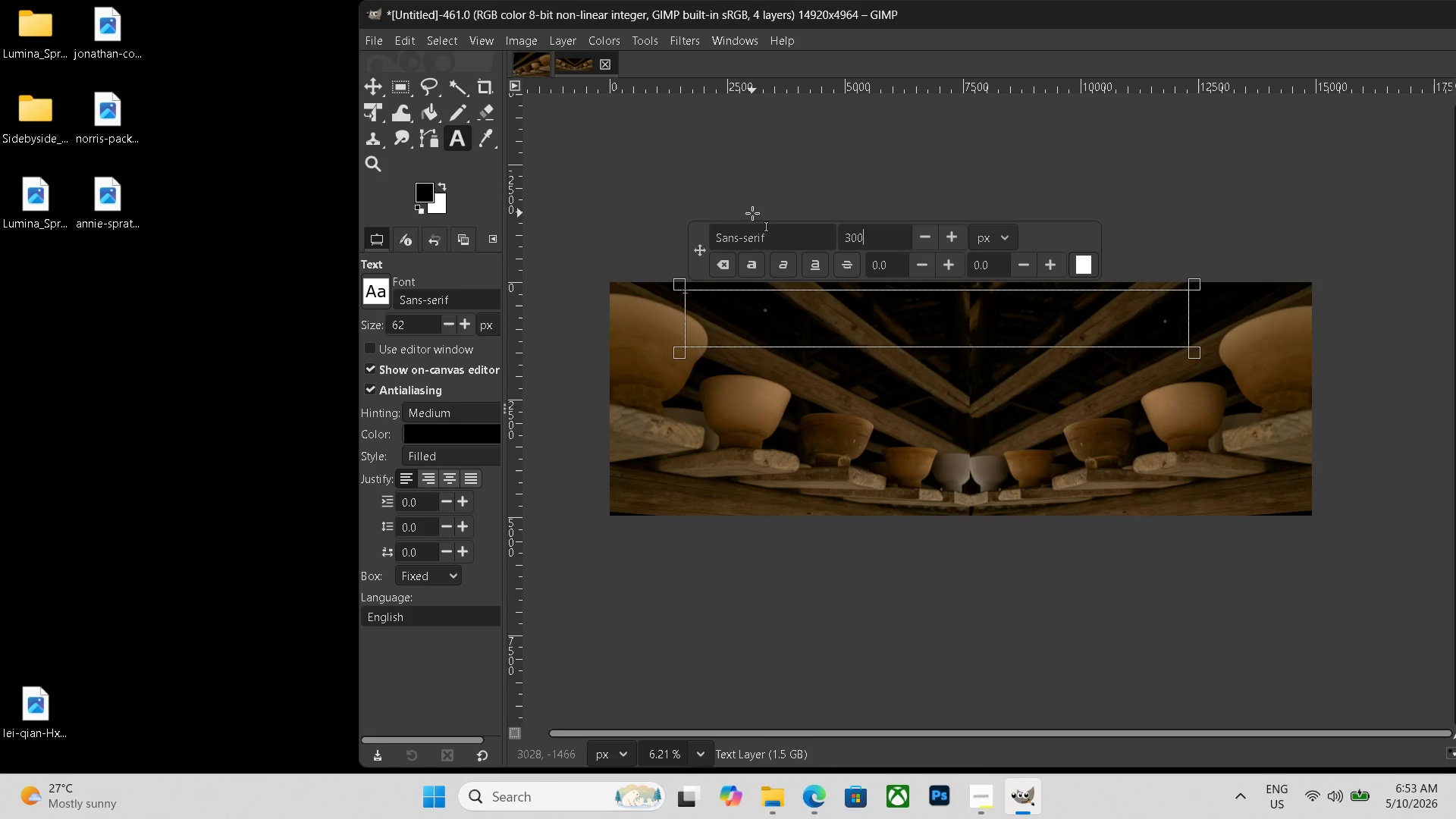 
key(Numpad0)
 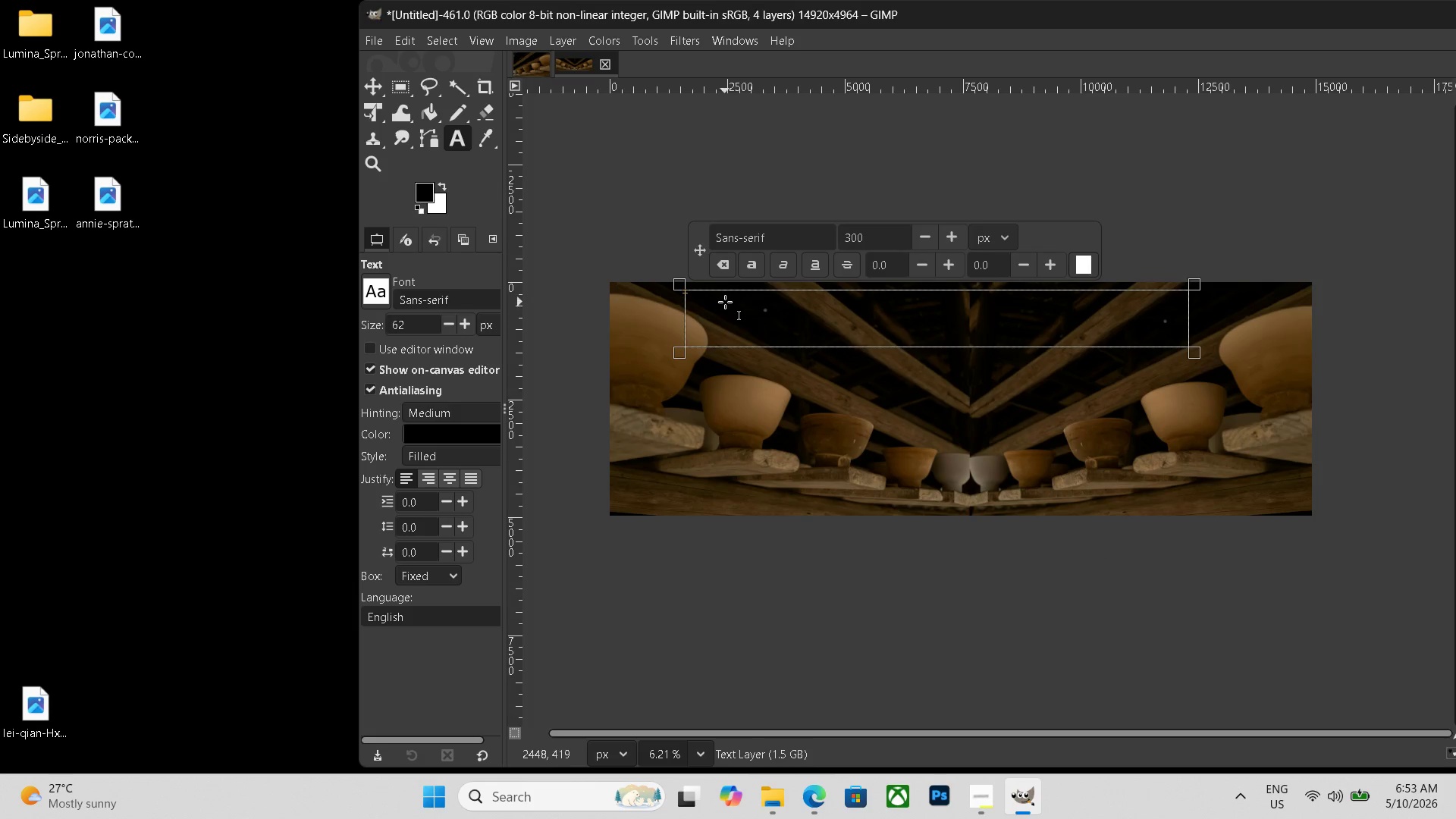 
type(before)
 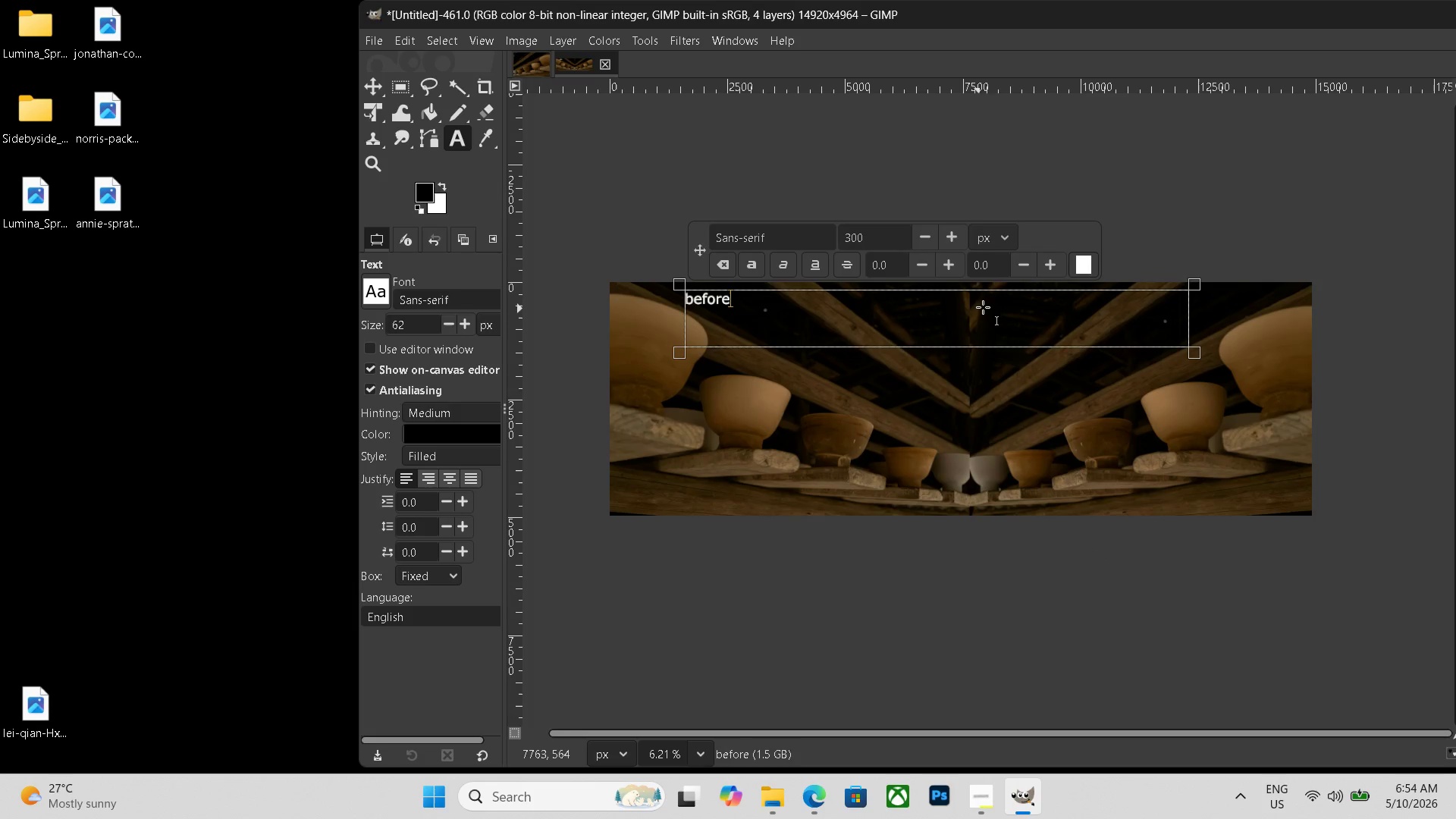 
hold_key(key=Space, duration=1.52)
 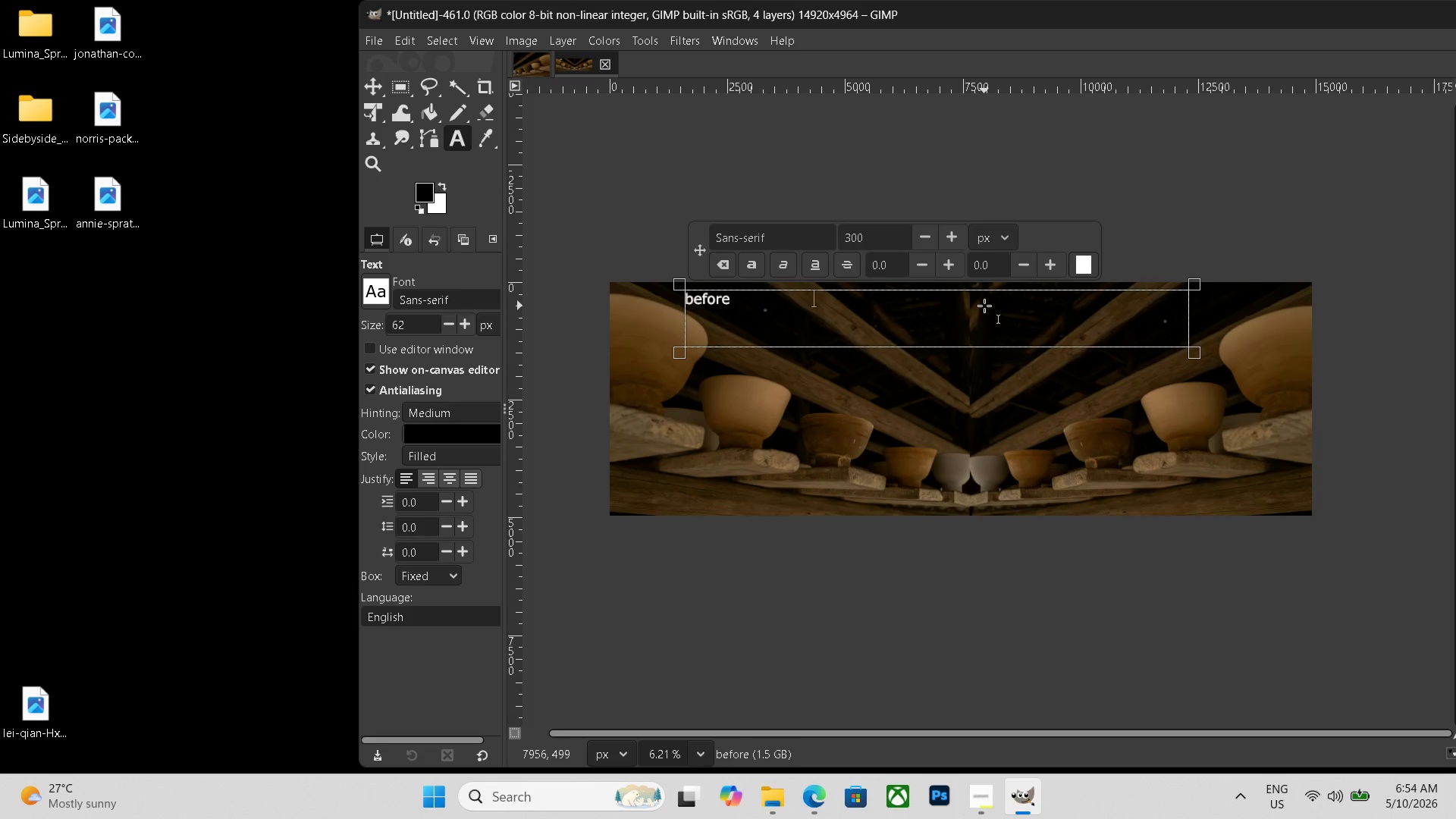 
hold_key(key=Space, duration=1.52)
 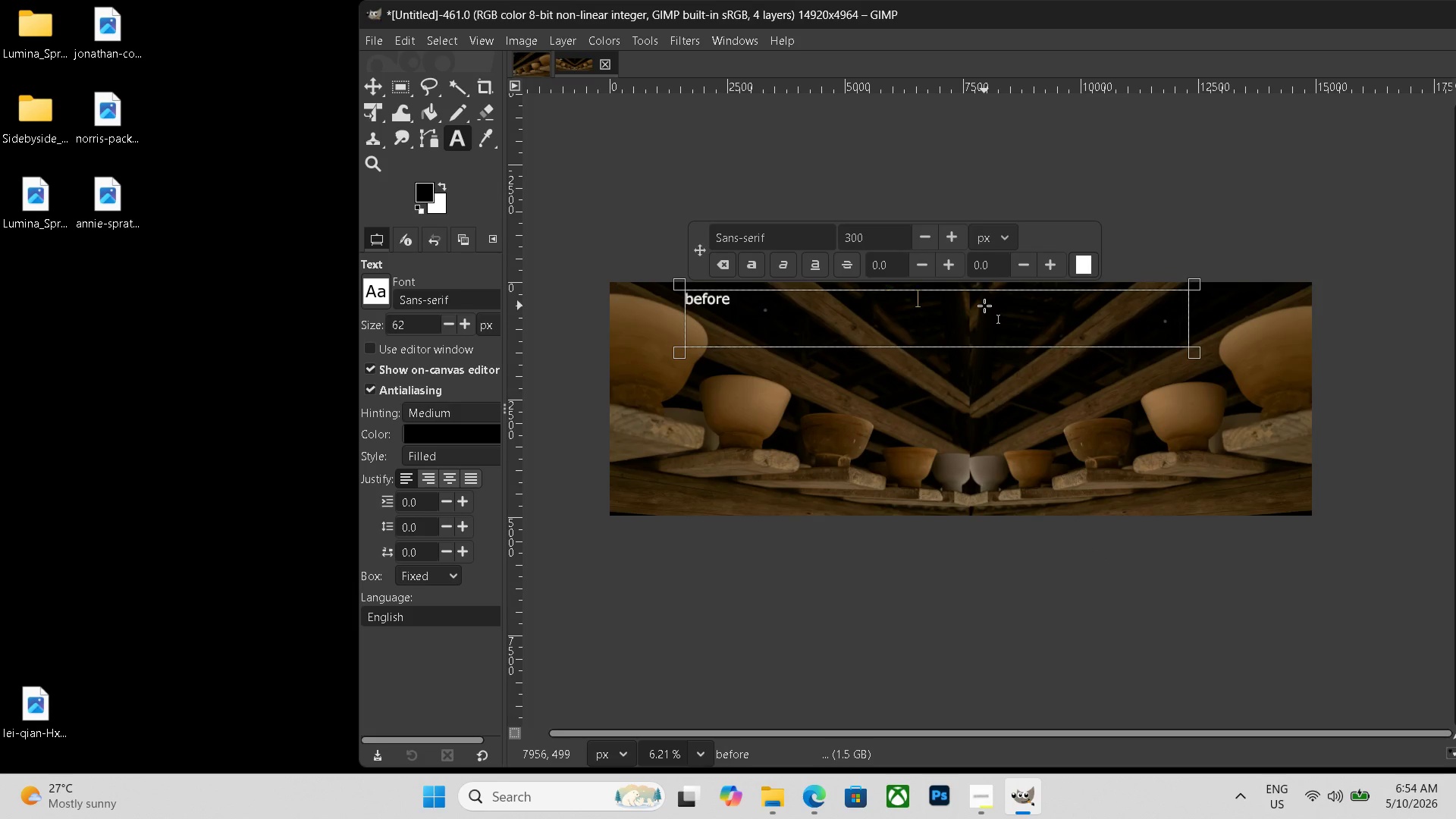 
hold_key(key=Space, duration=1.5)
 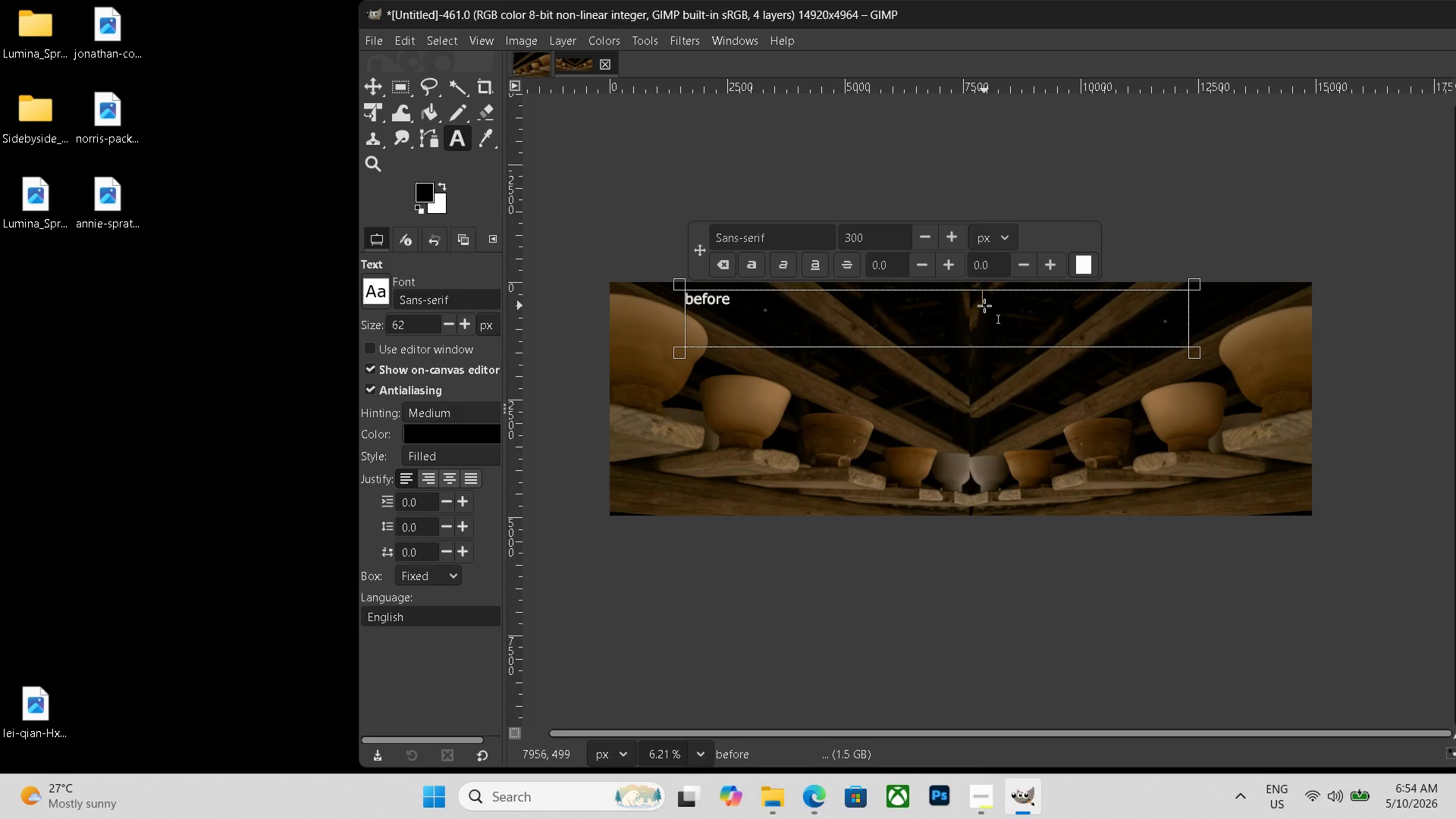 
hold_key(key=Space, duration=1.11)
 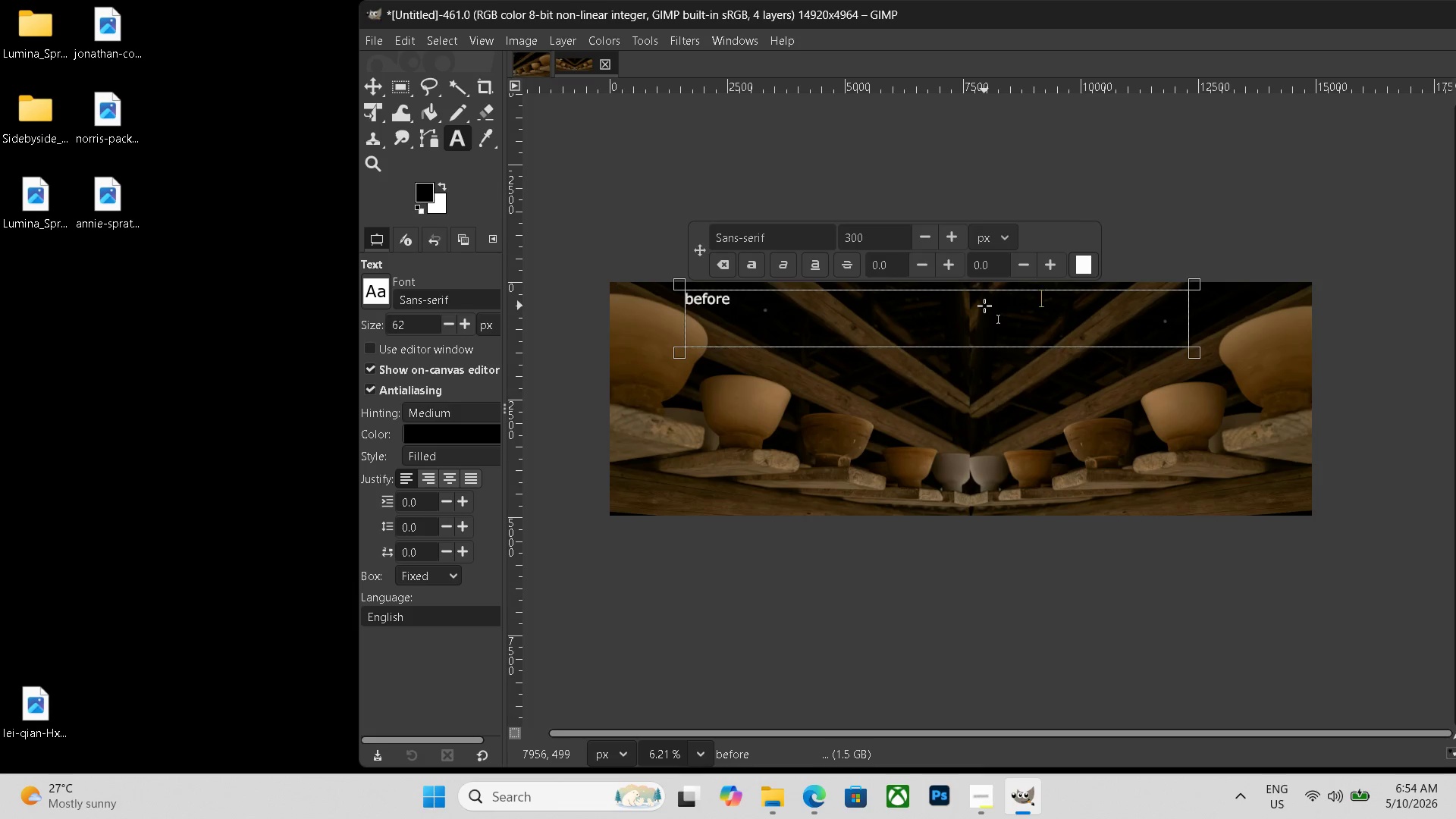 
type(after)
 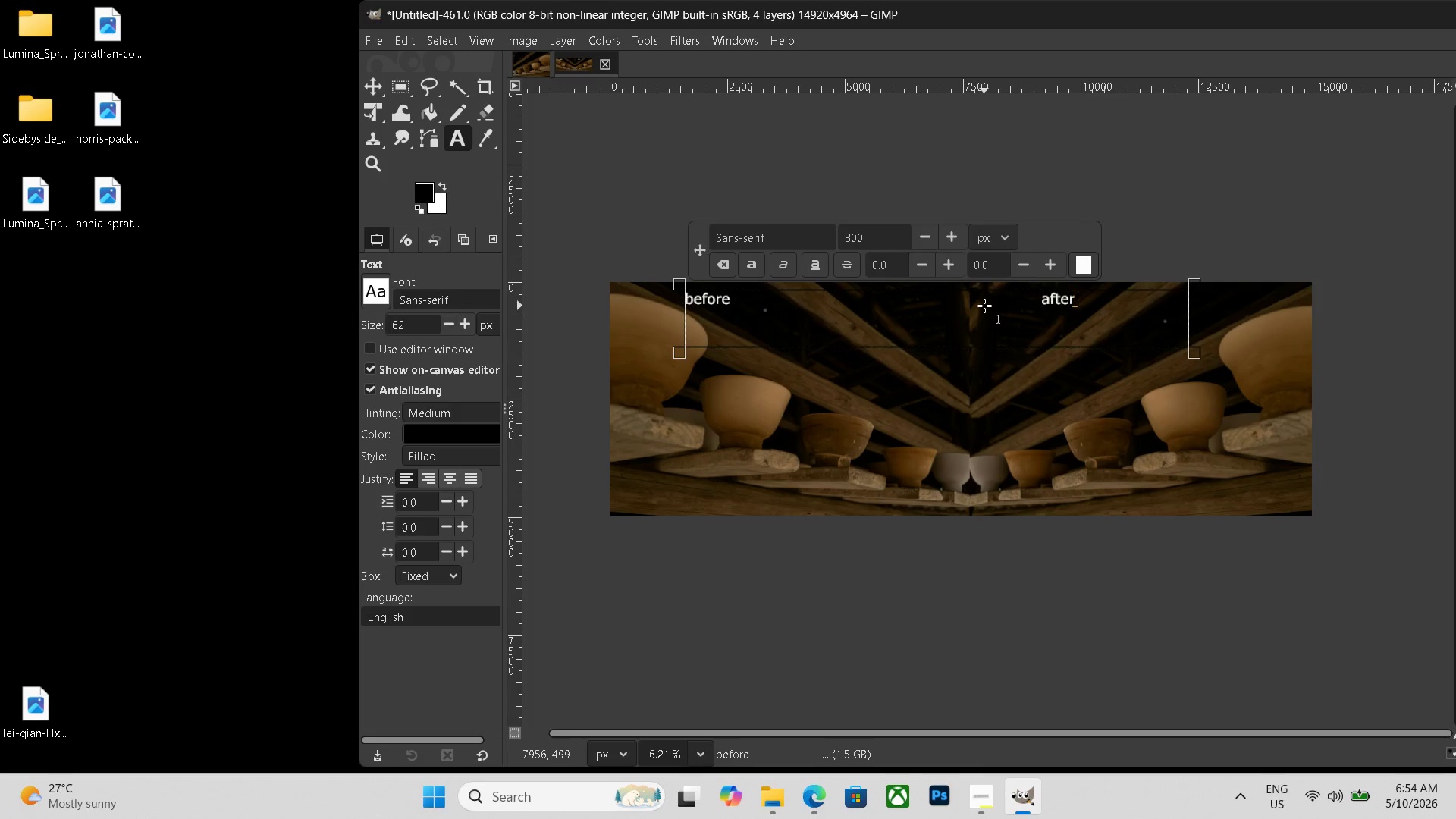 
key(Control+Shift+ShiftLeft)
 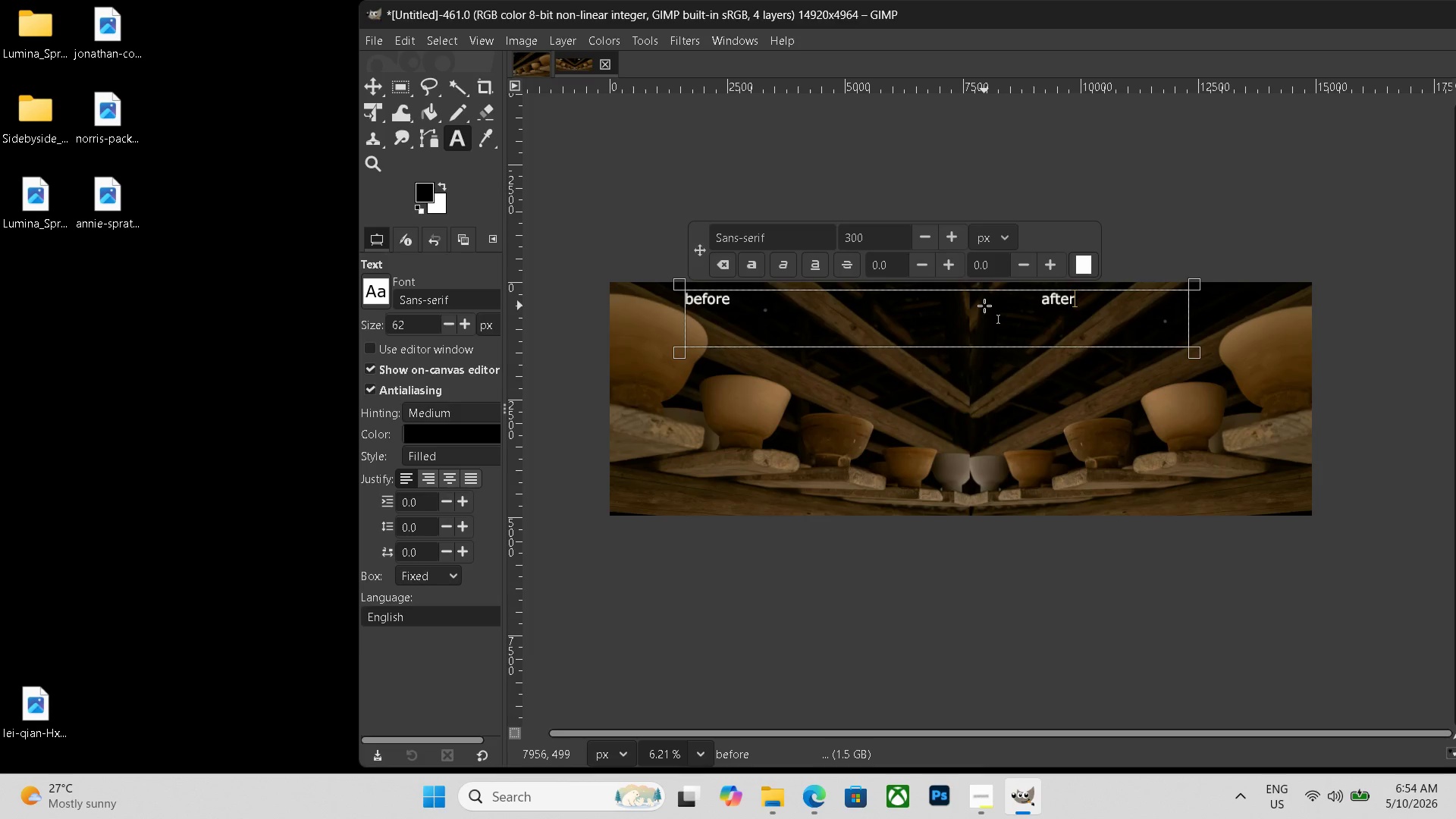 
key(Control+Shift+E)
 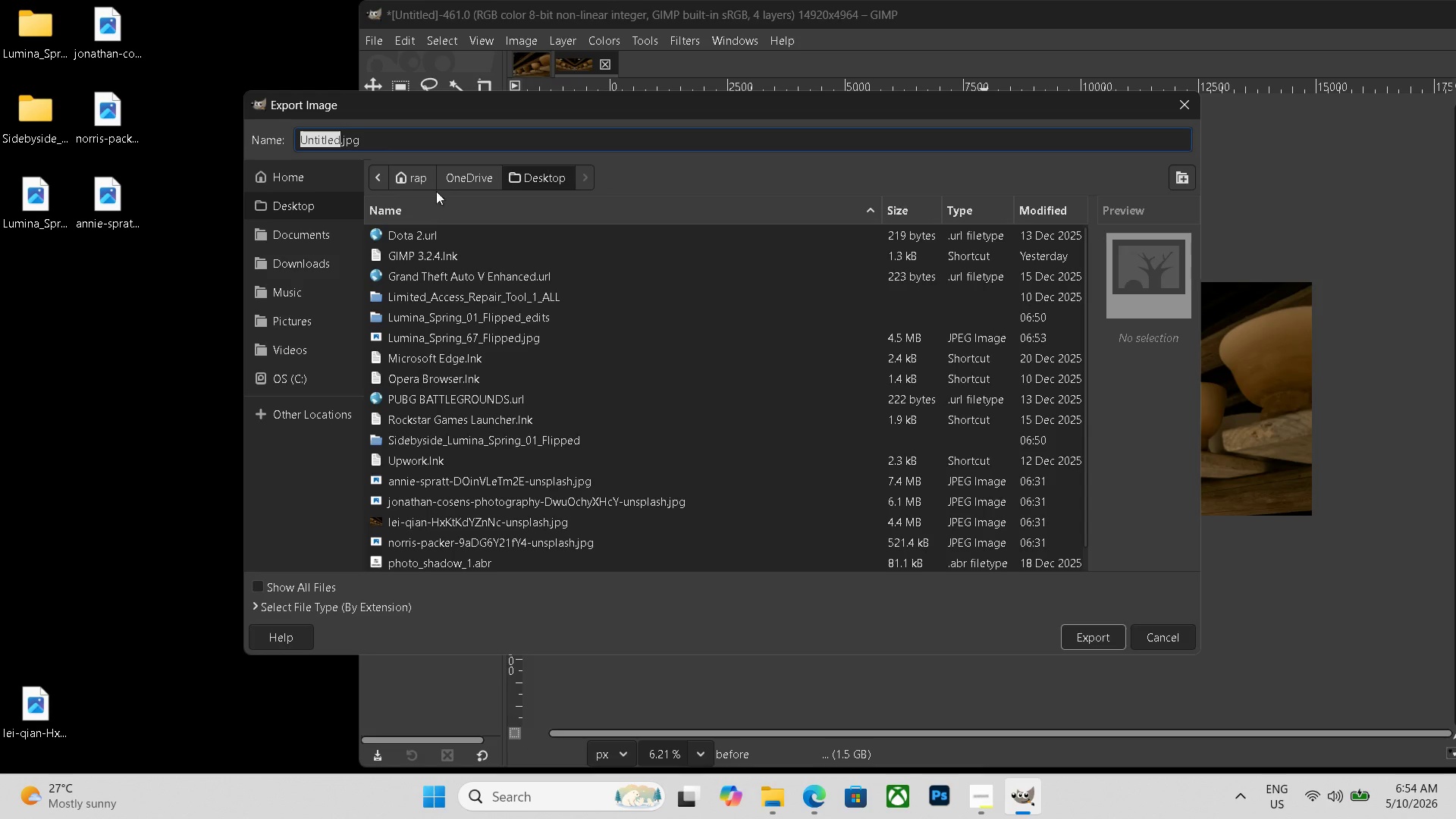 
left_click_drag(start_coordinate=[404, 135], to_coordinate=[227, 127])
 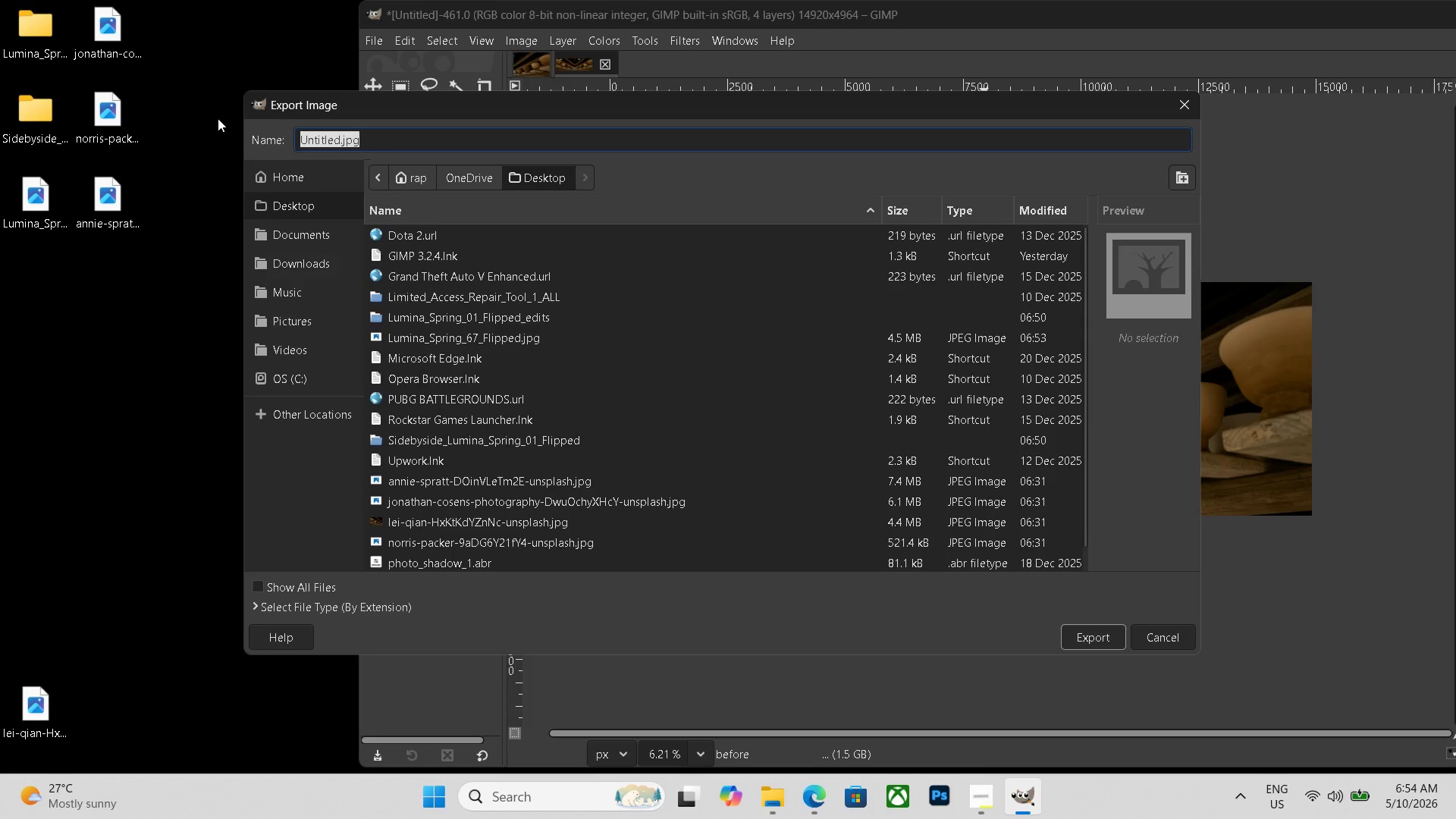 
key(Control+ControlLeft)
 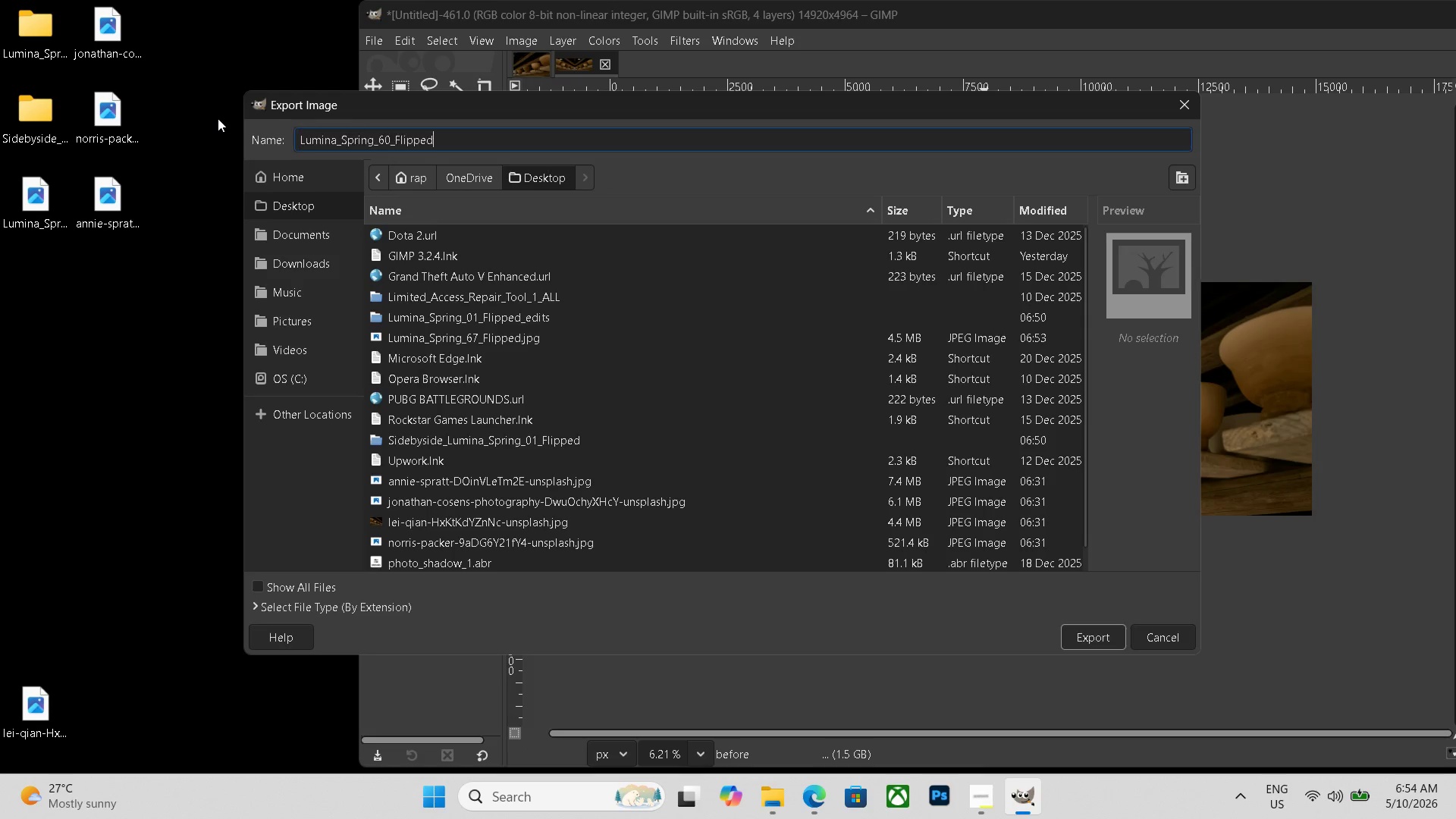 
key(Control+V)
 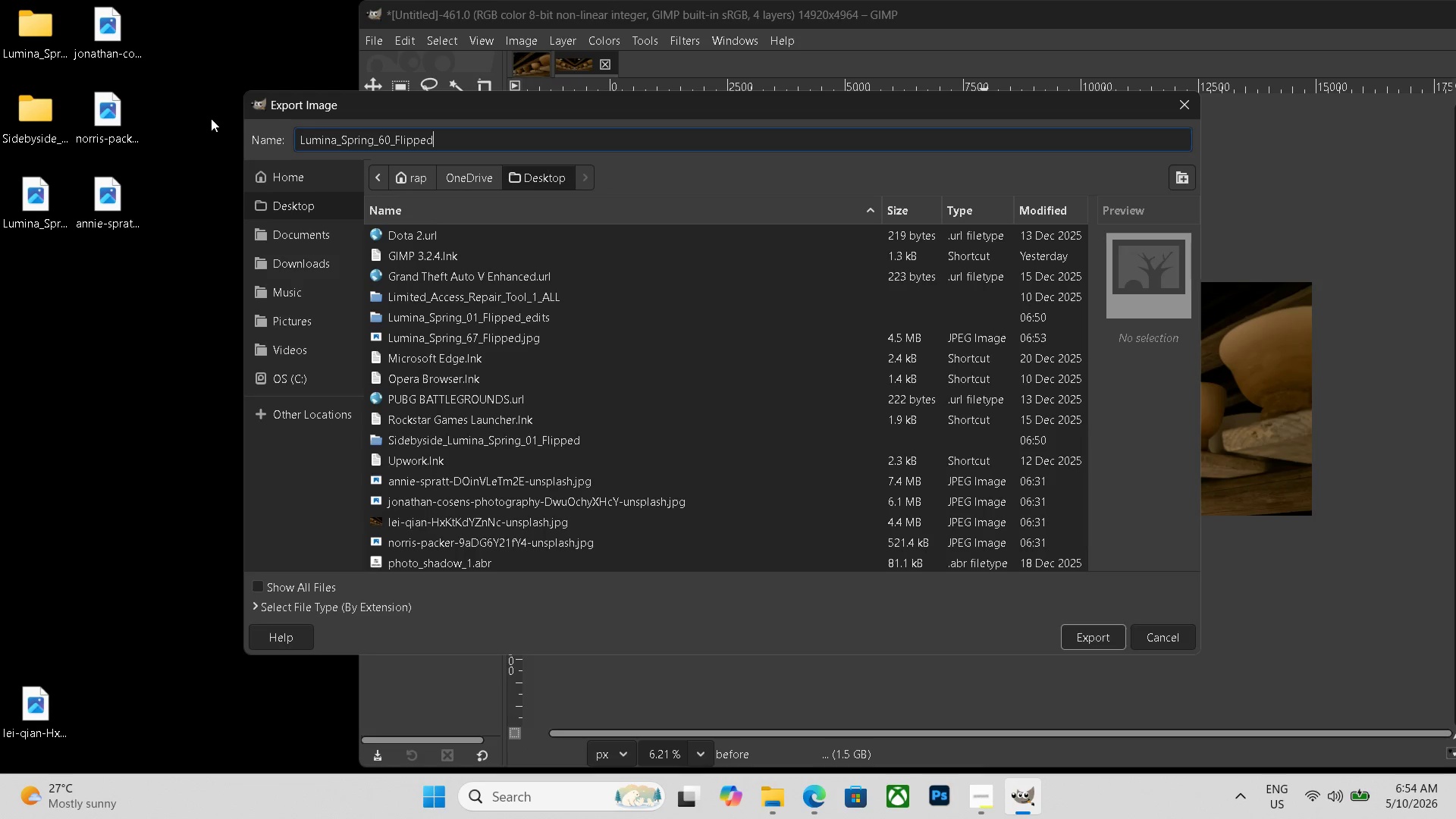 
hold_key(key=ArrowLeft, duration=1.41)
 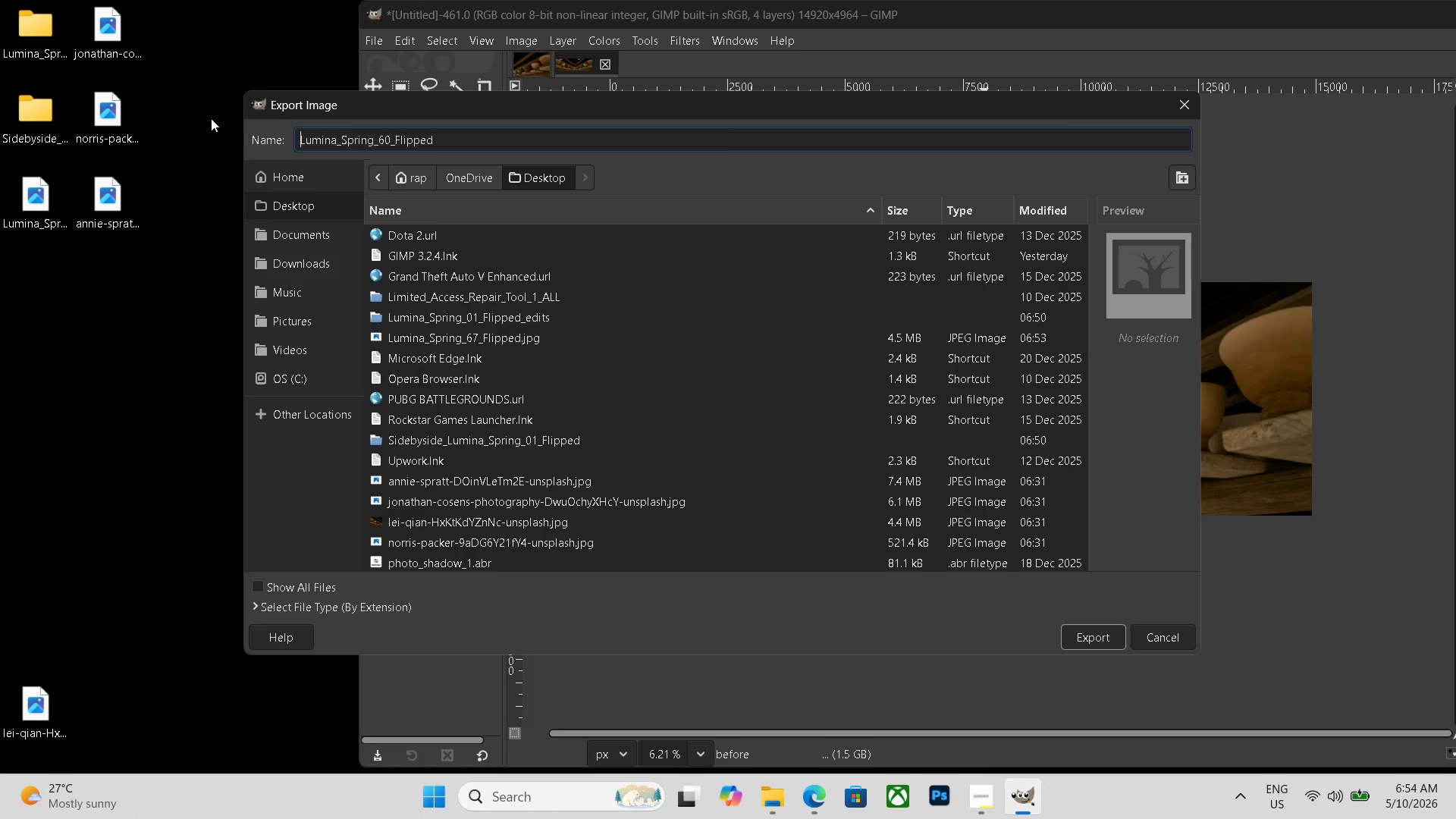 
type(sideby)
 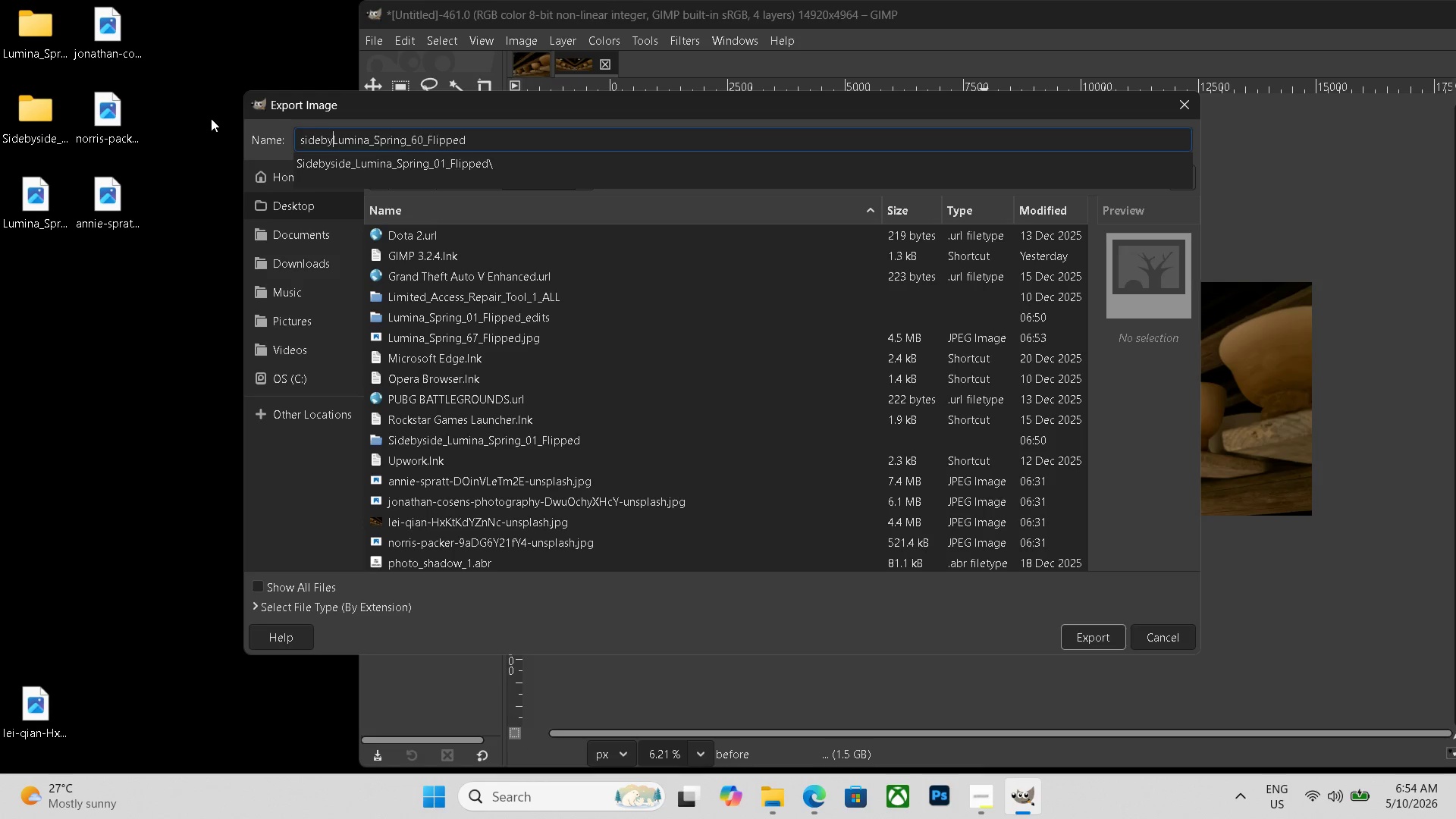 
type(side_)
 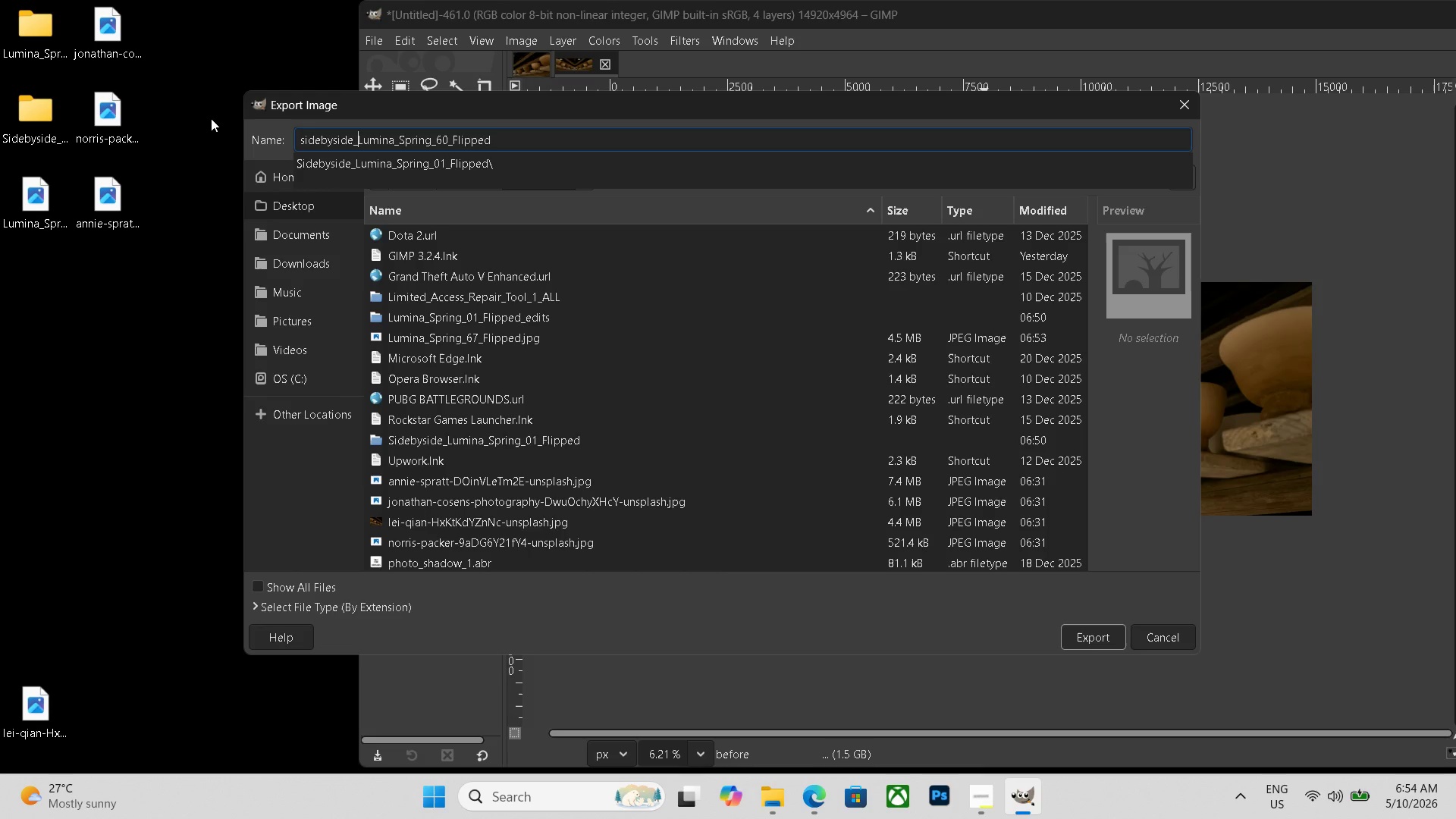 
scroll: coordinate [348, 586], scroll_direction: down, amount: 26.0
 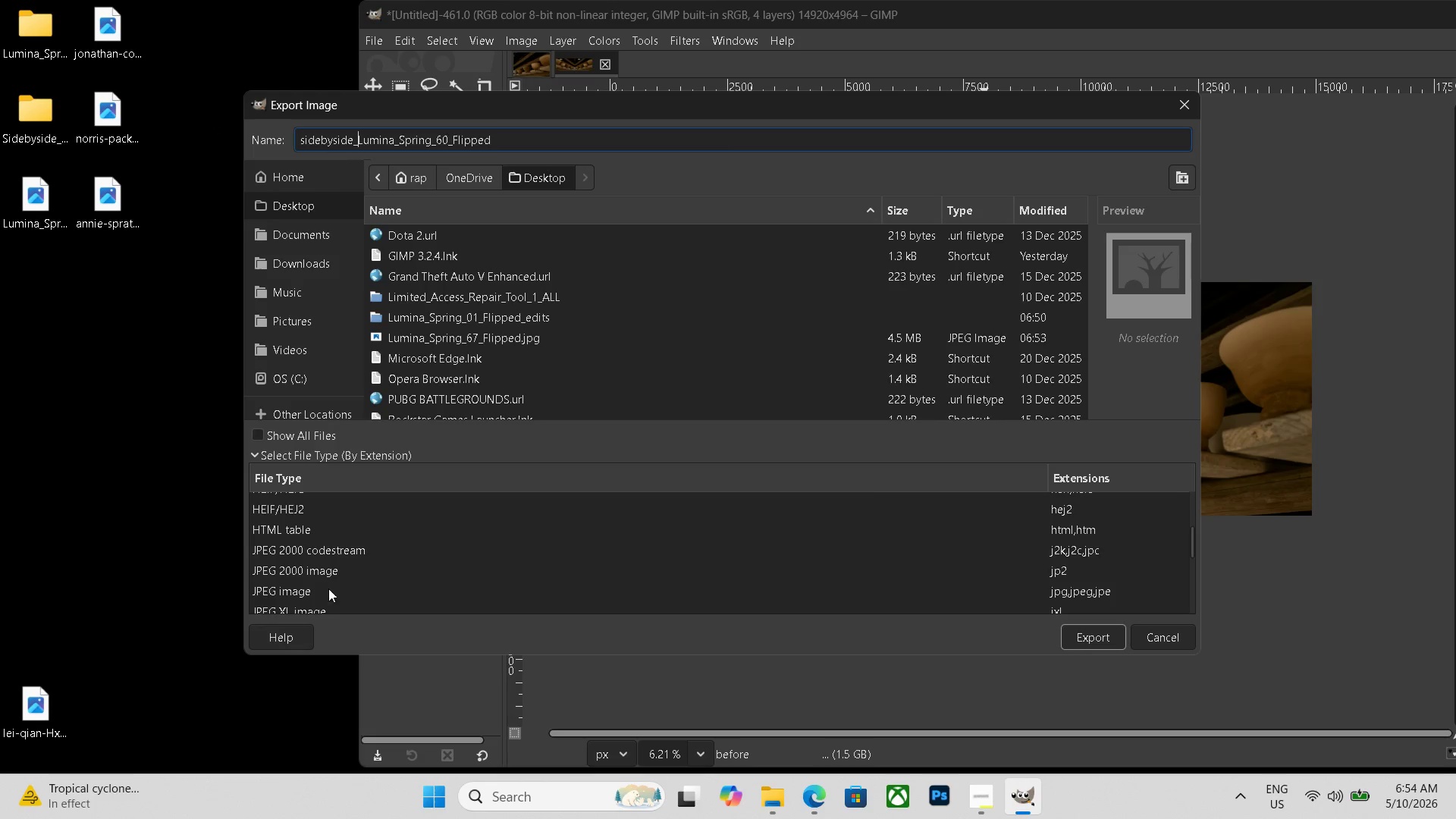 
left_click([362, 607])
 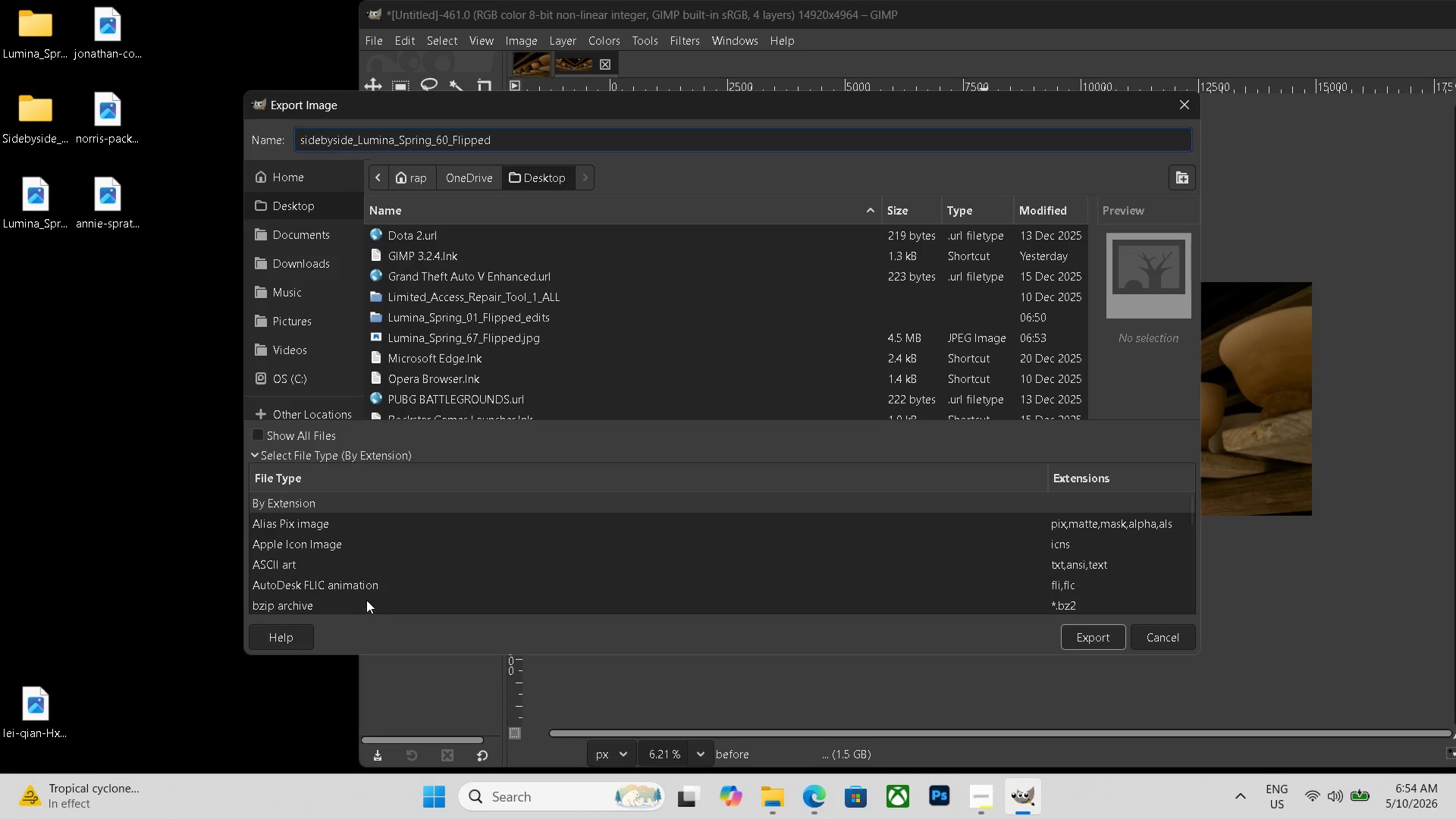 
left_click([328, 589])
 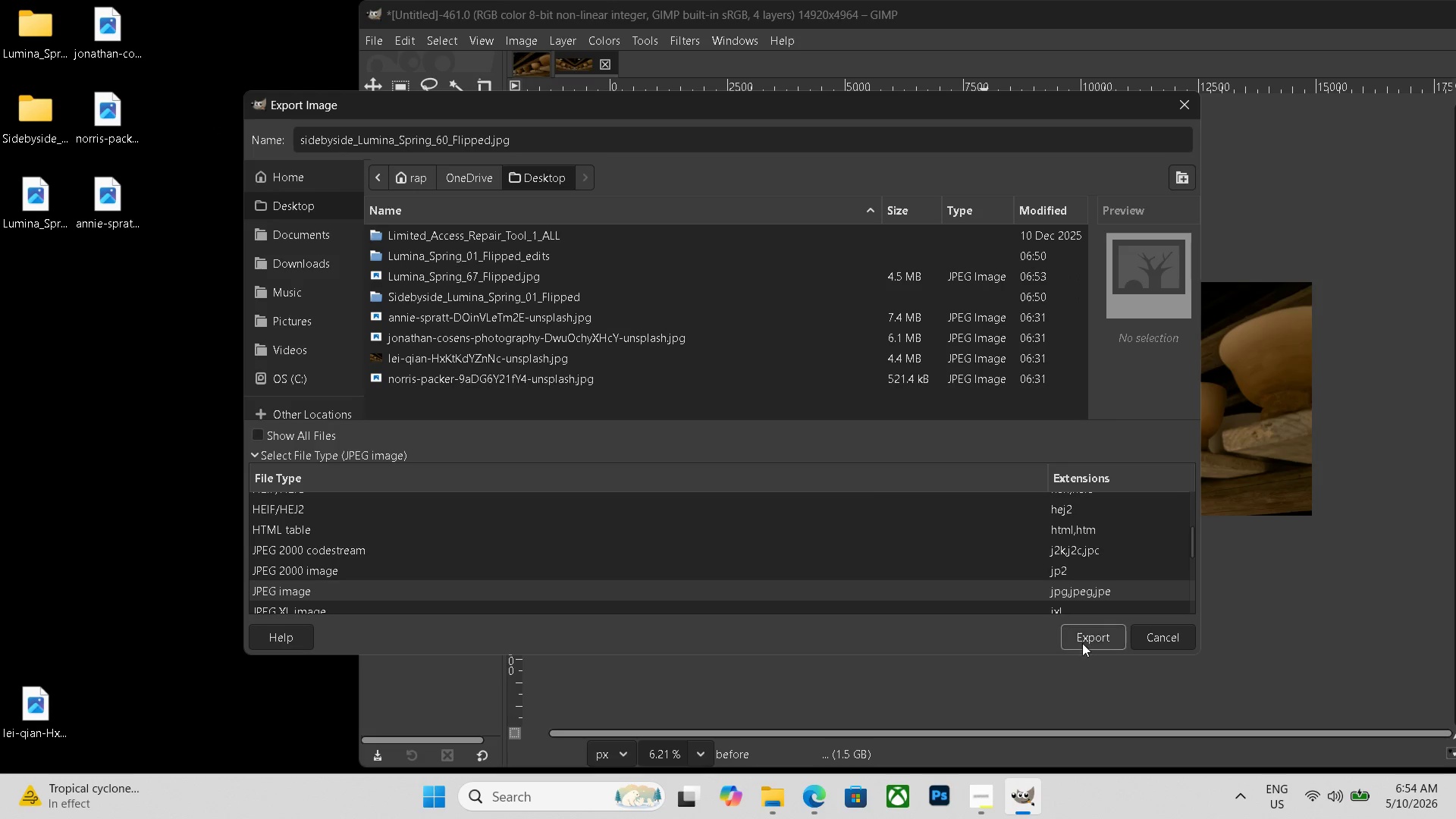 
left_click([1087, 643])
 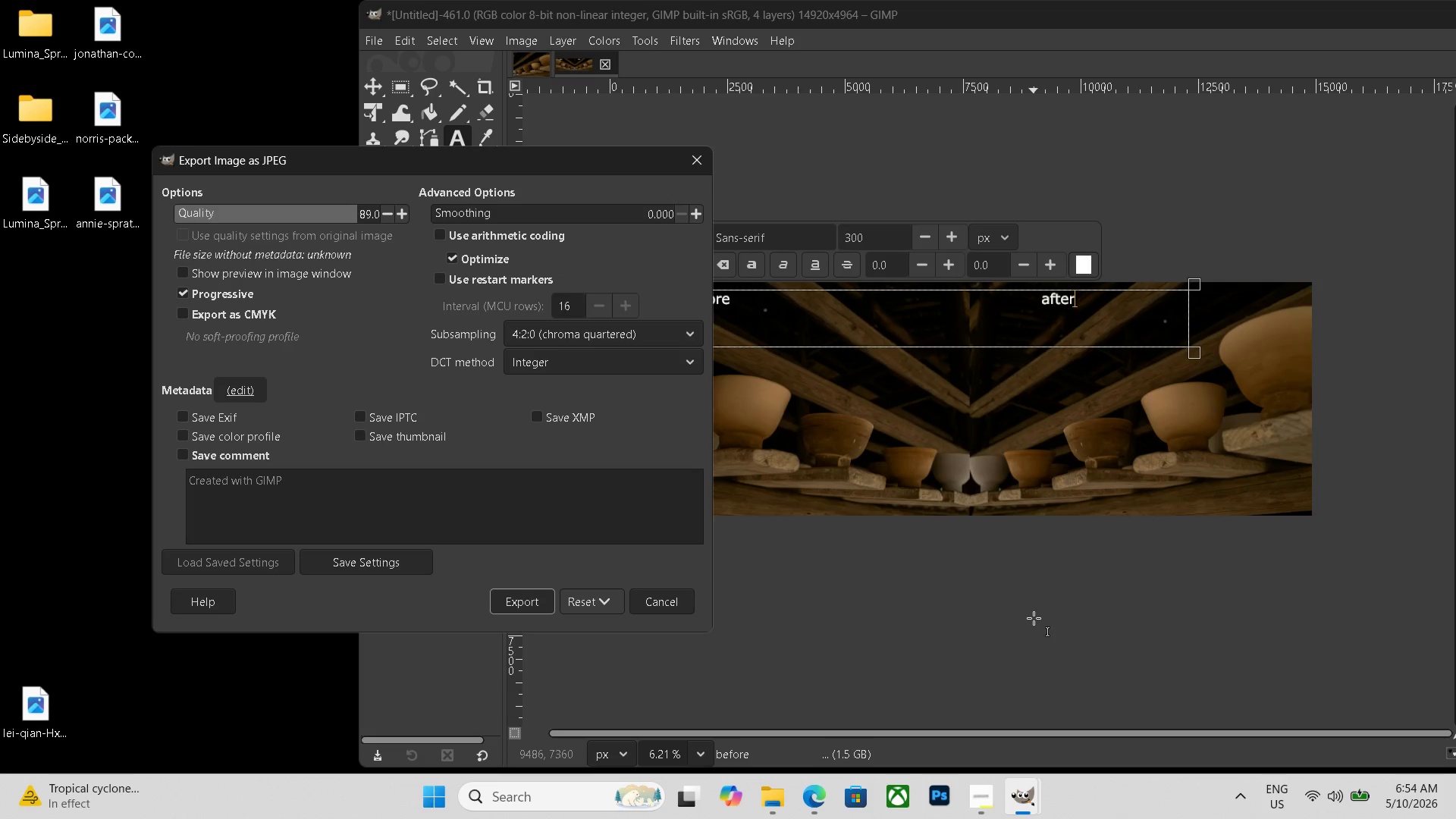 
left_click([518, 600])
 